 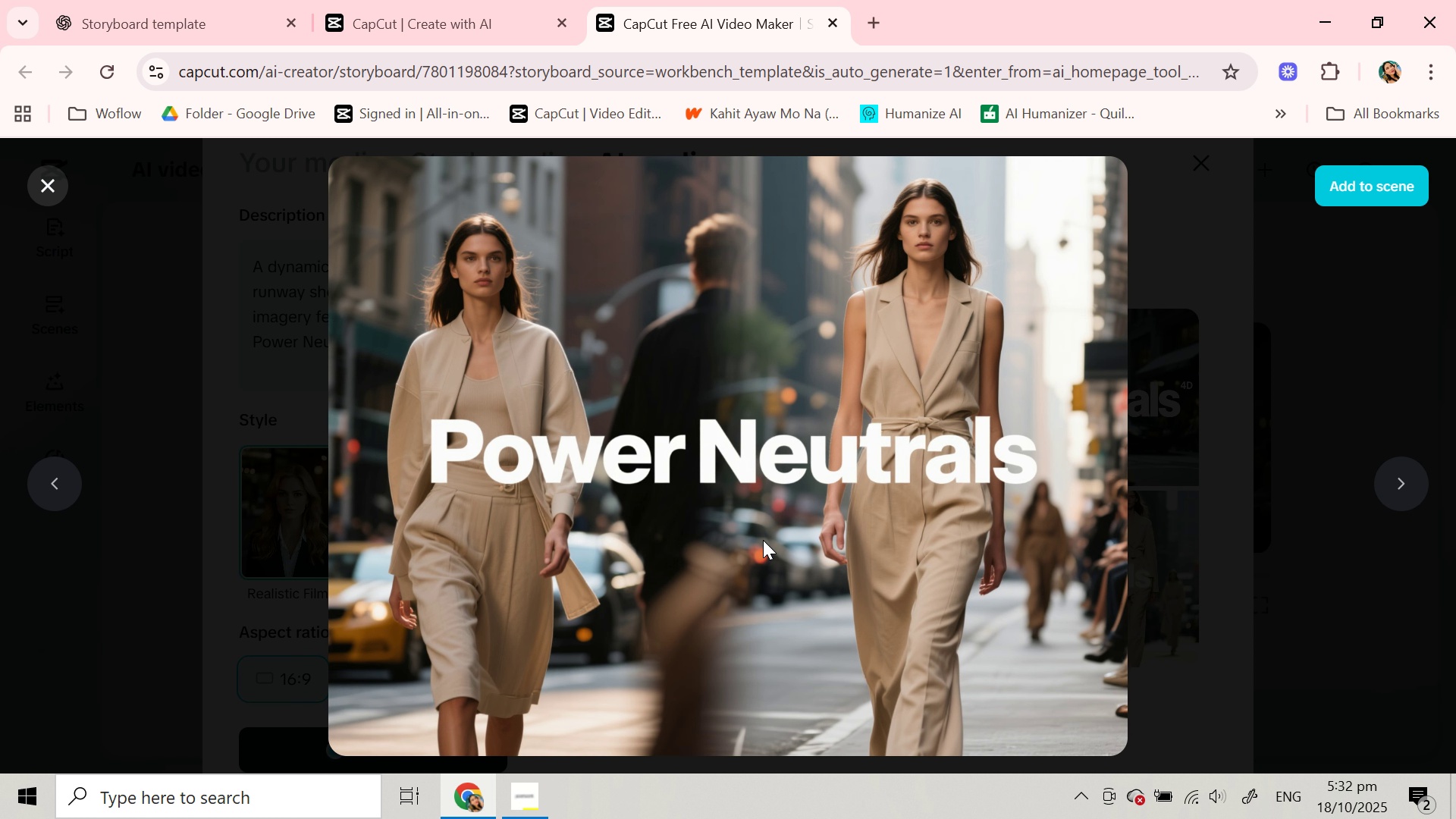 
left_click([67, 476])
 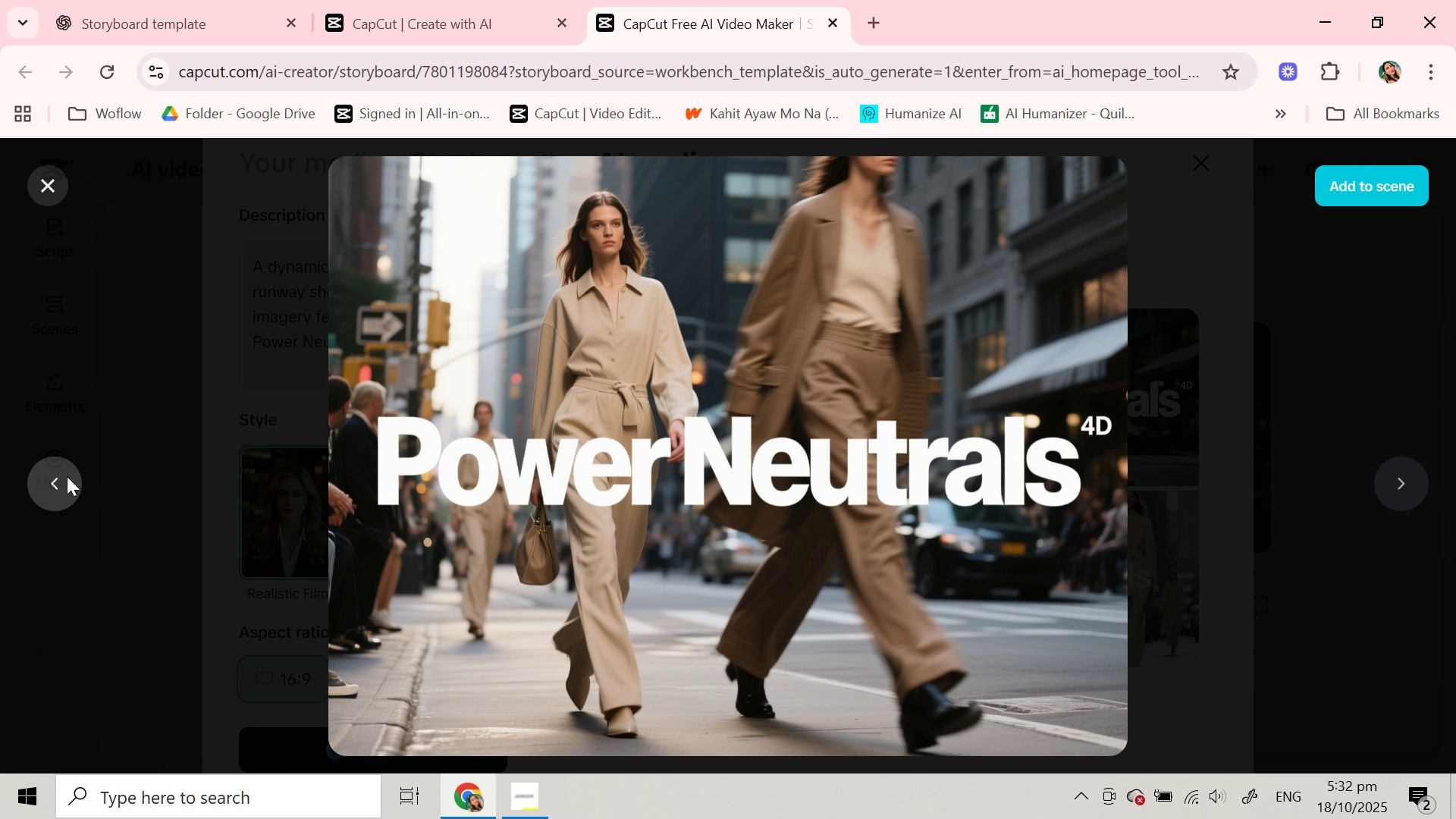 
left_click([67, 476])
 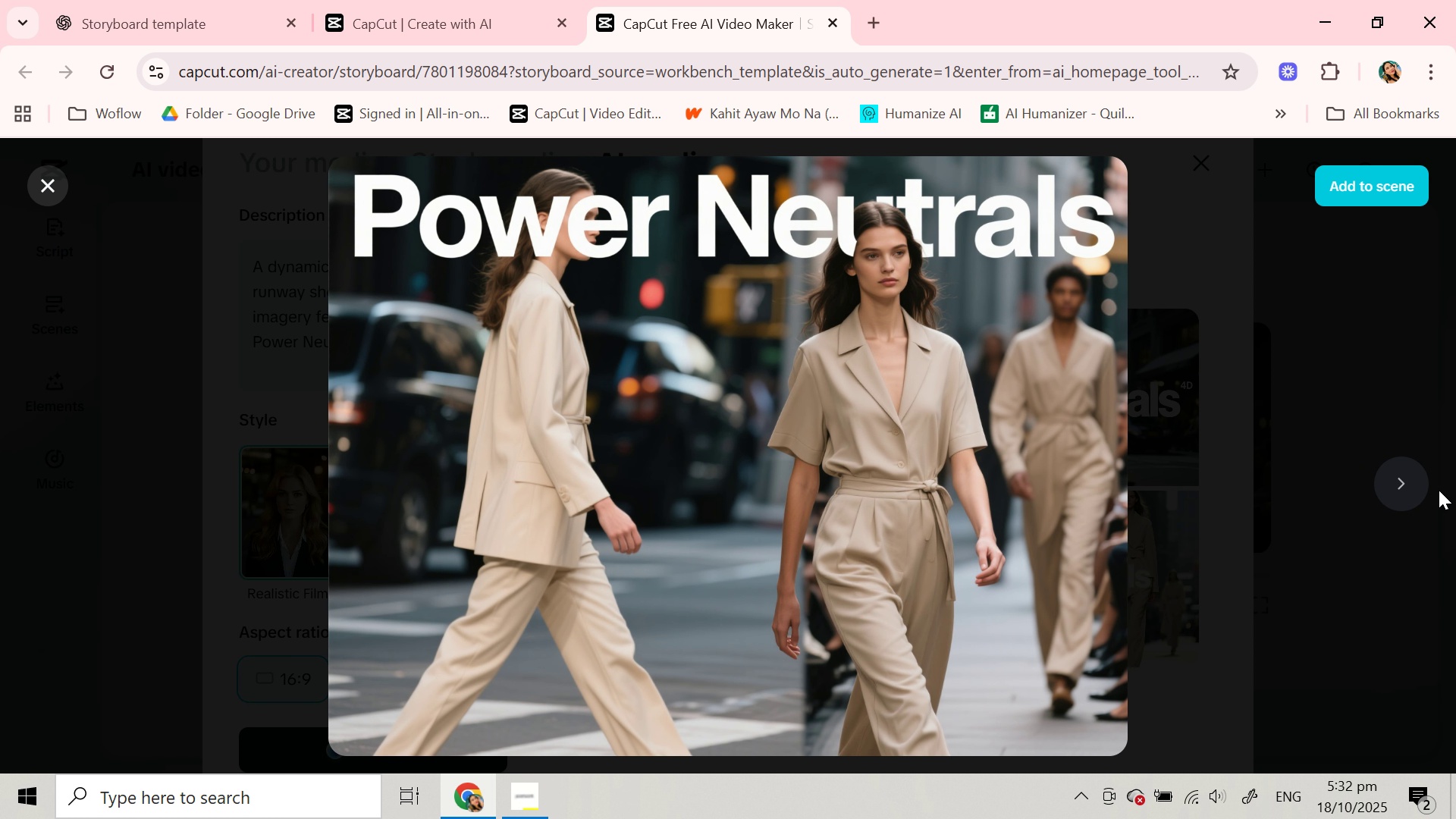 
left_click([1389, 481])
 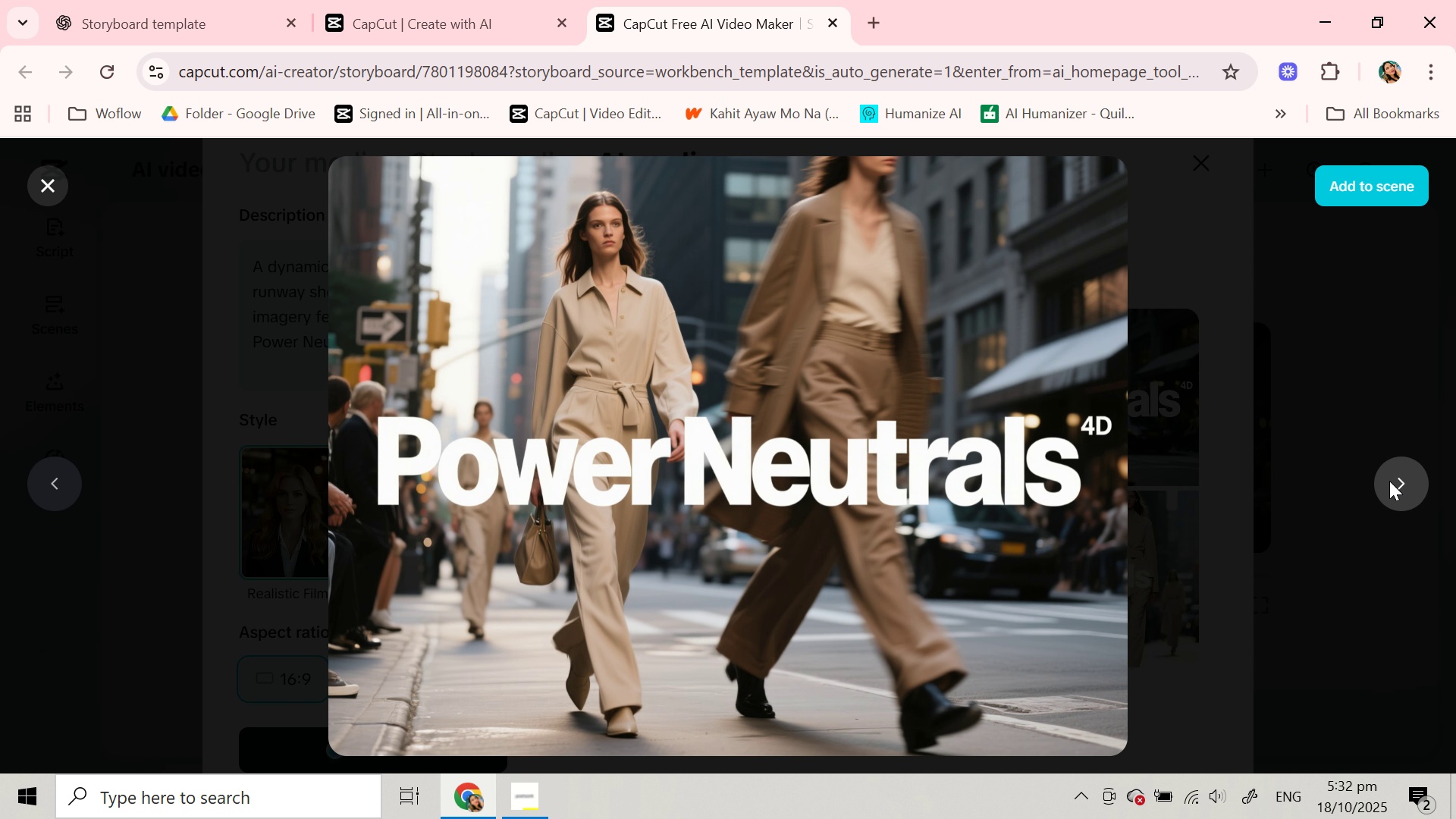 
left_click([1389, 481])
 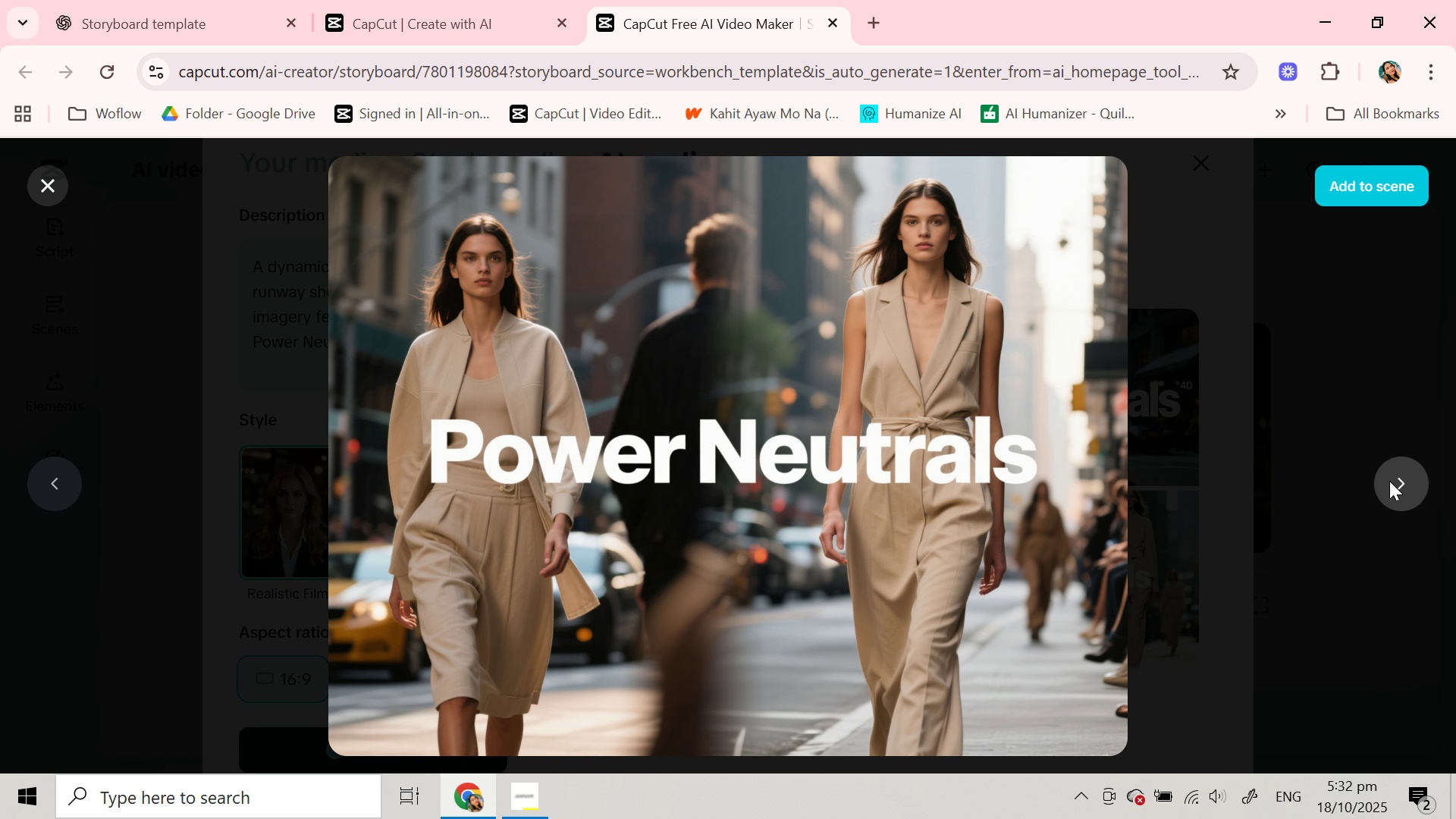 
left_click([1389, 481])
 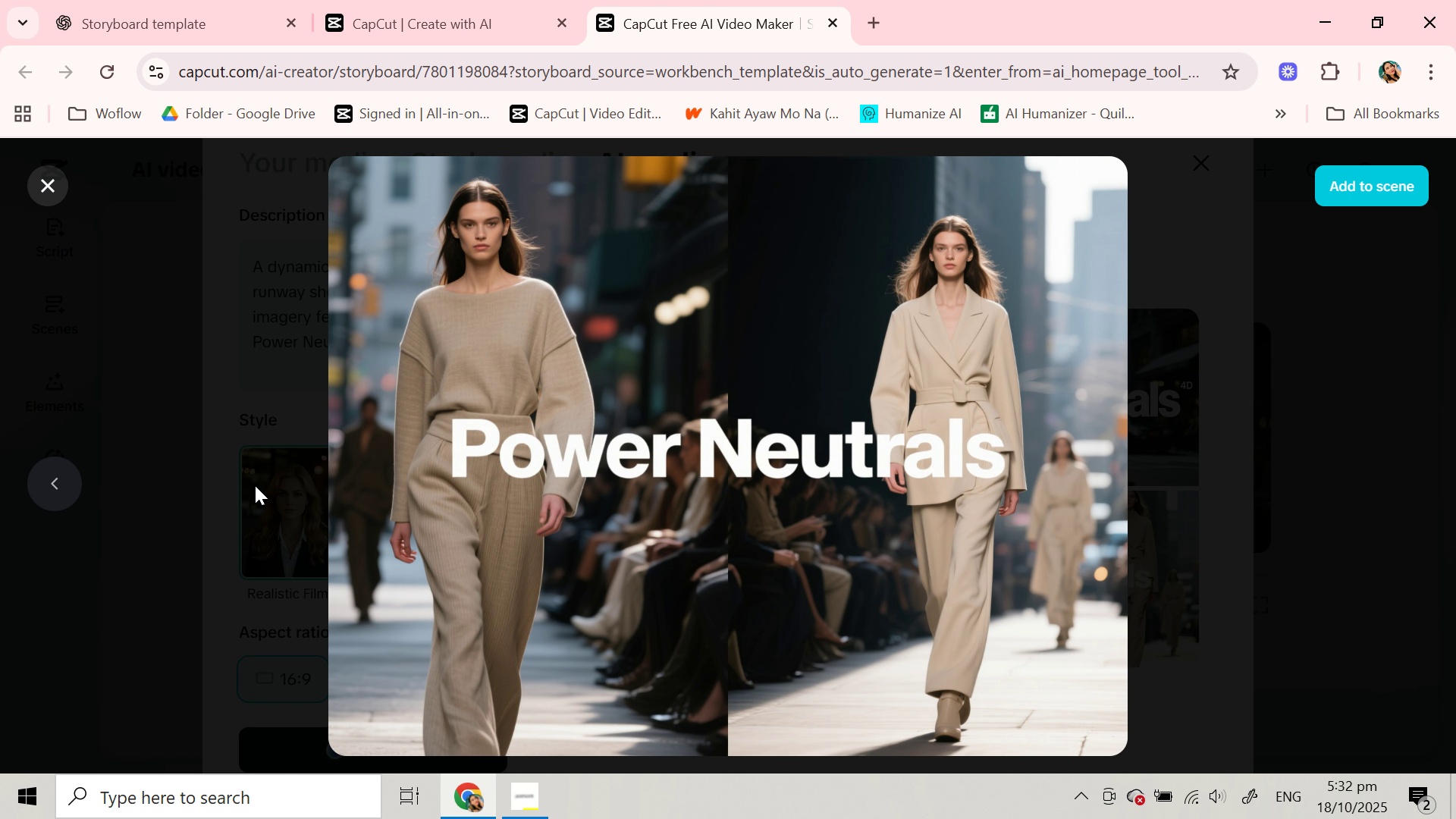 
wait(12.9)
 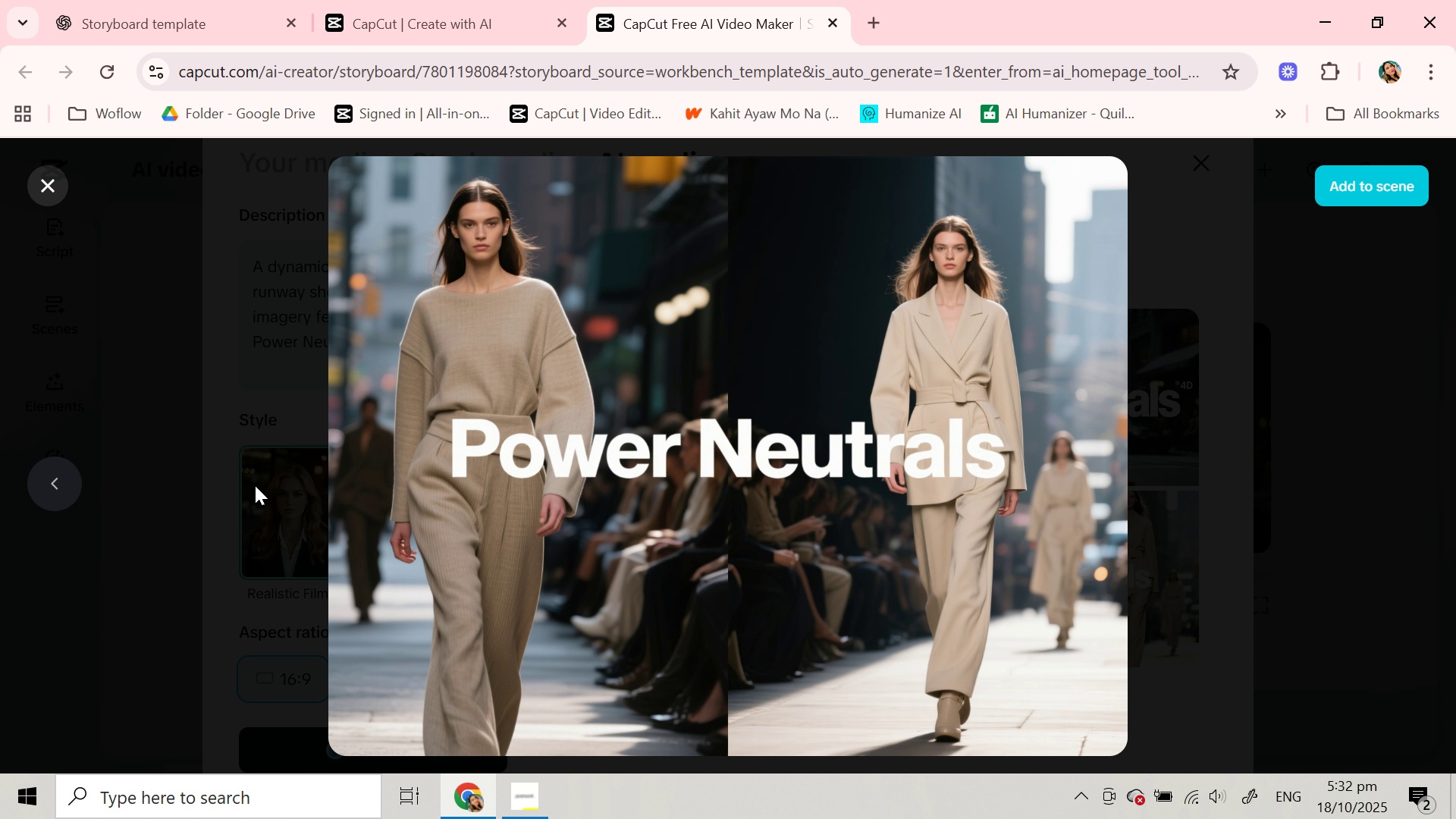 
double_click([47, 482])
 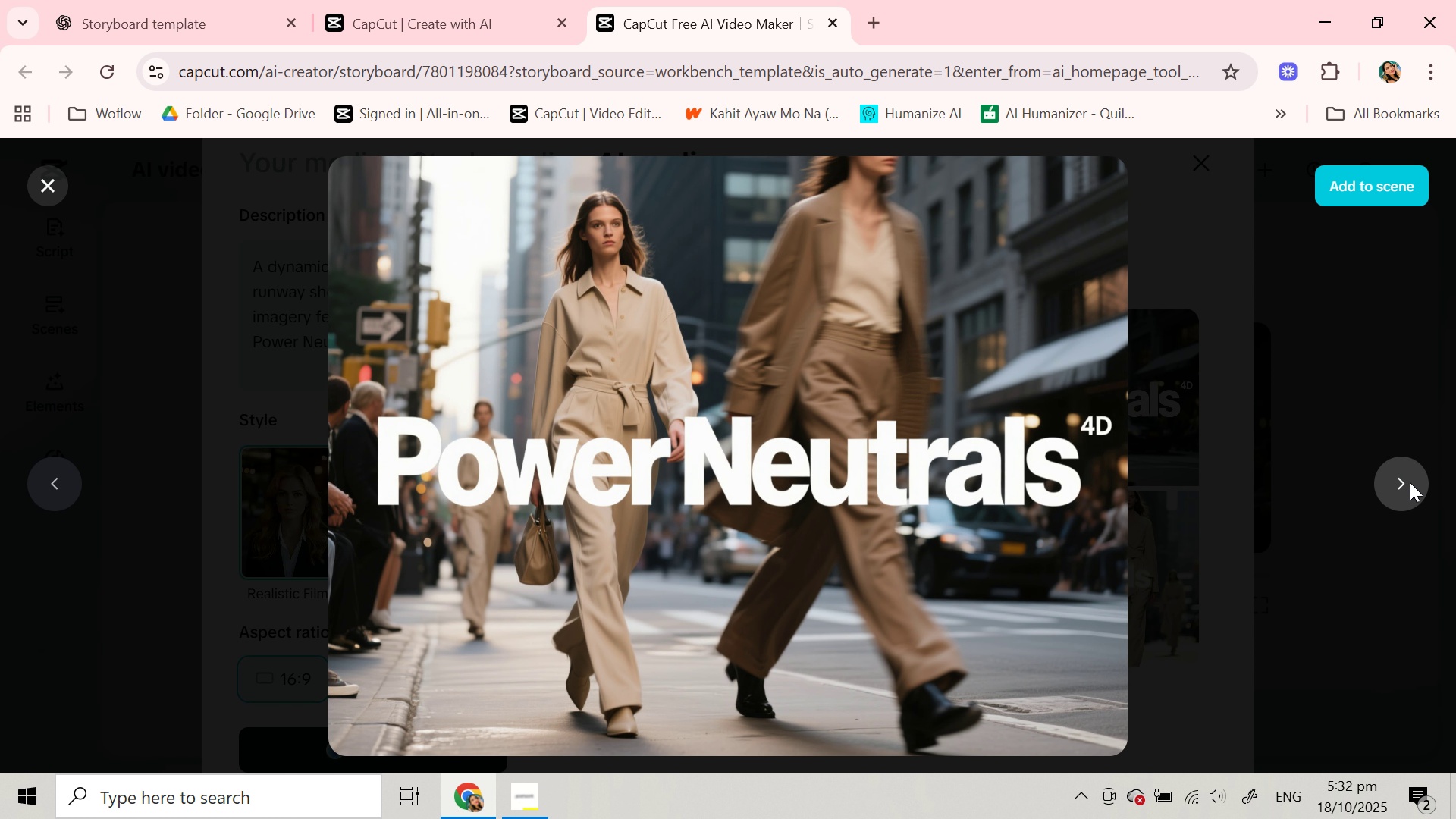 
wait(6.56)
 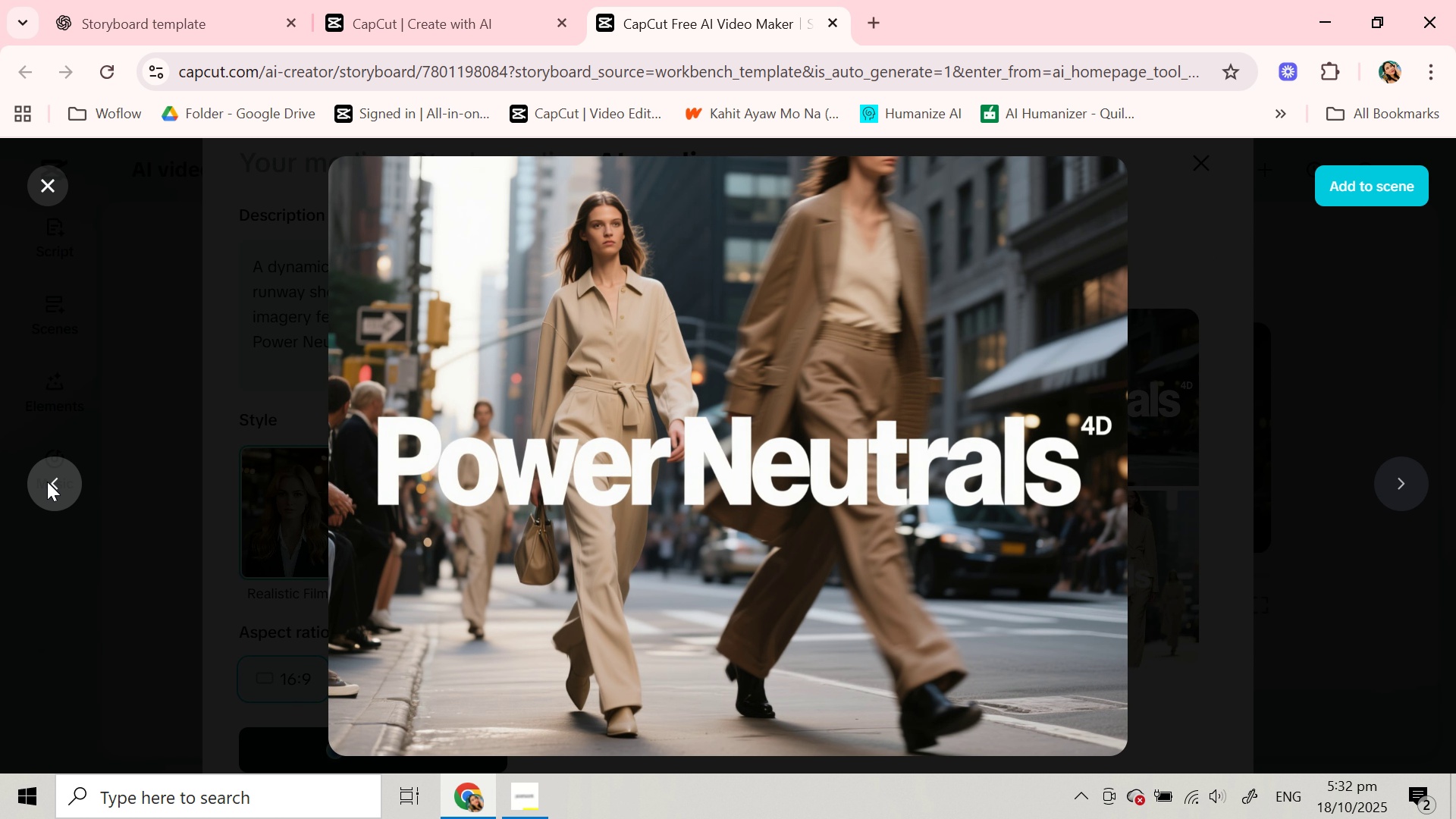 
double_click([1410, 482])
 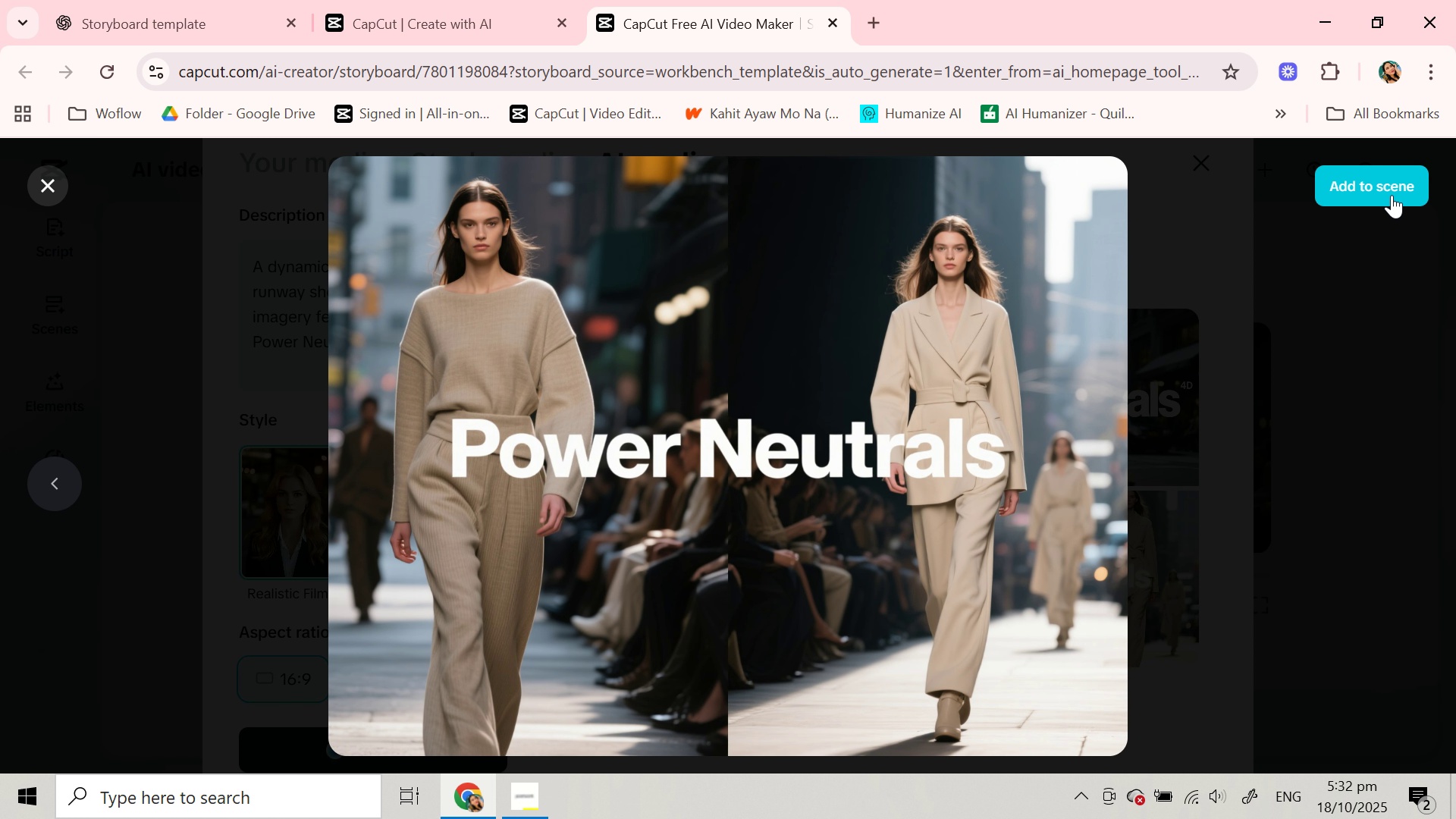 
left_click([1392, 195])
 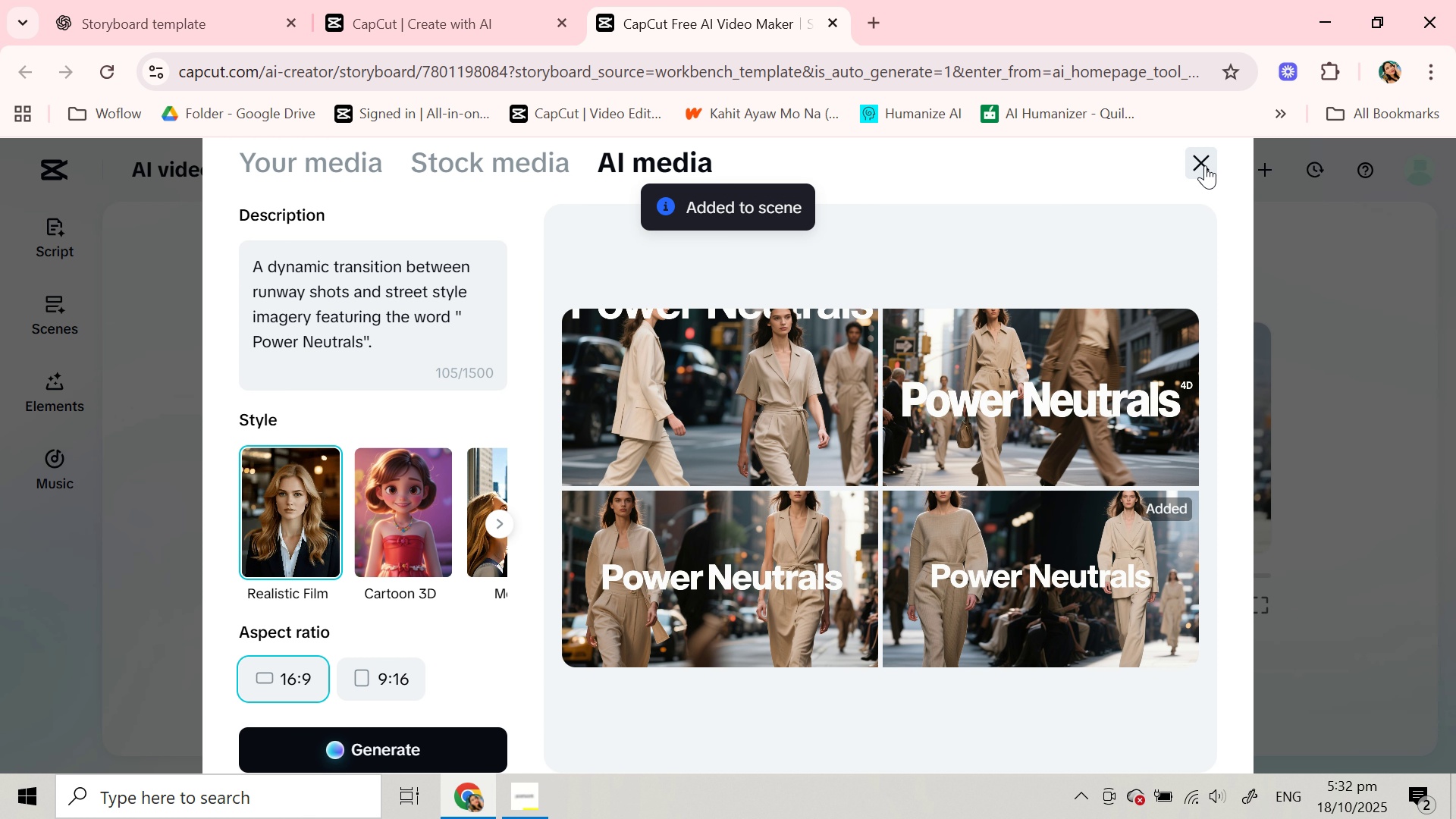 
left_click([1205, 165])
 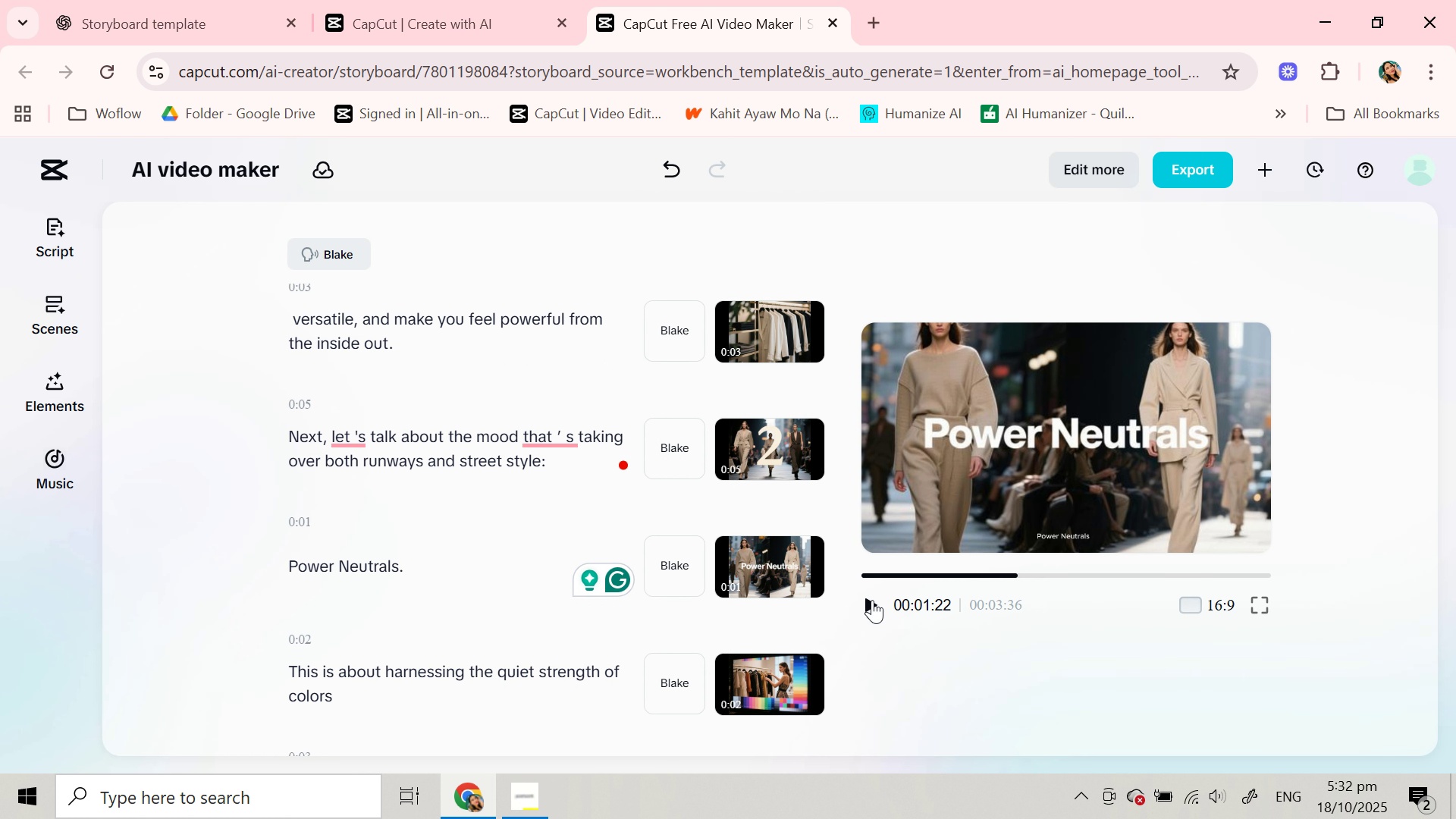 
left_click([872, 600])
 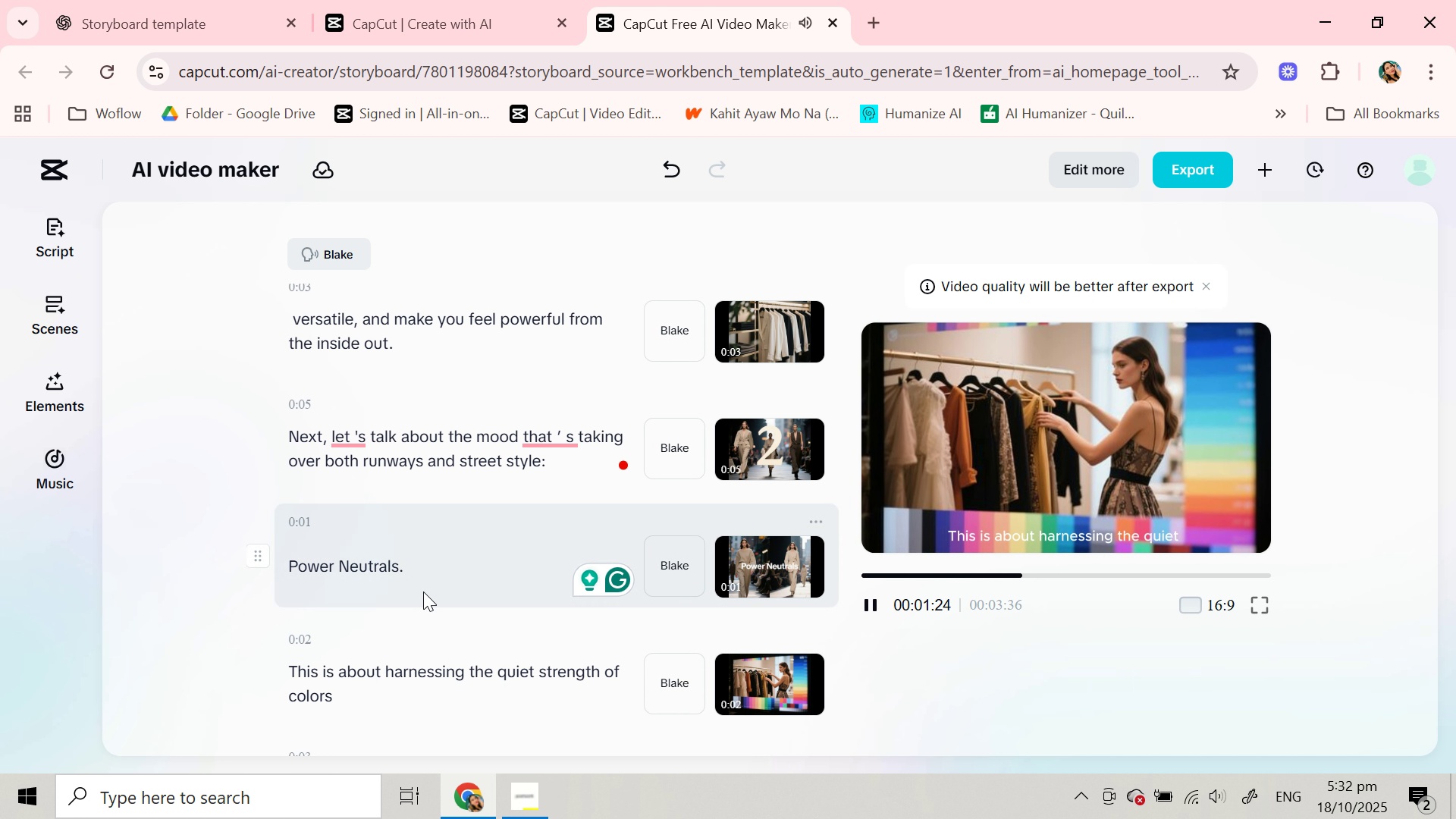 
double_click([404, 568])
 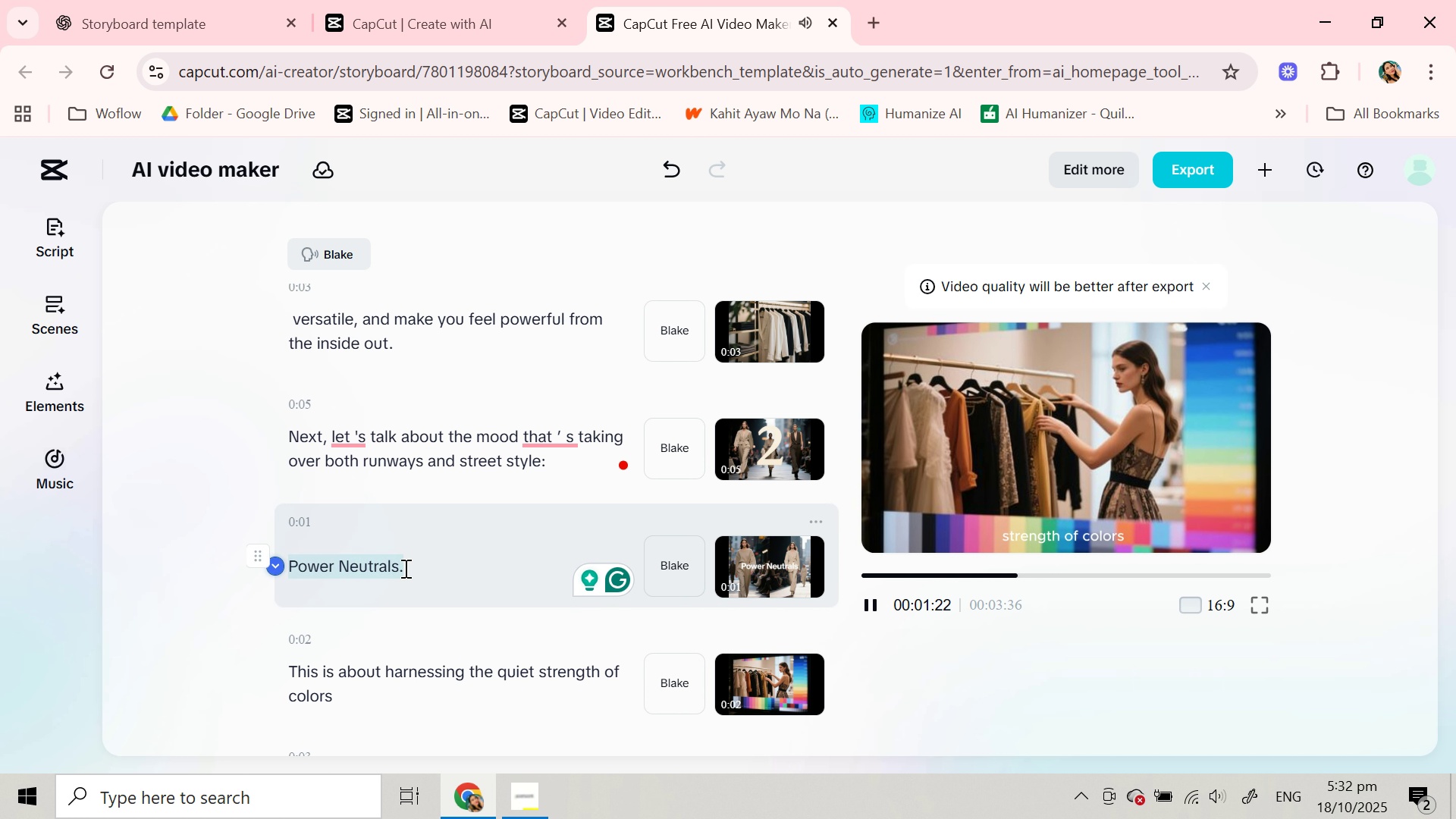 
triple_click([404, 568])
 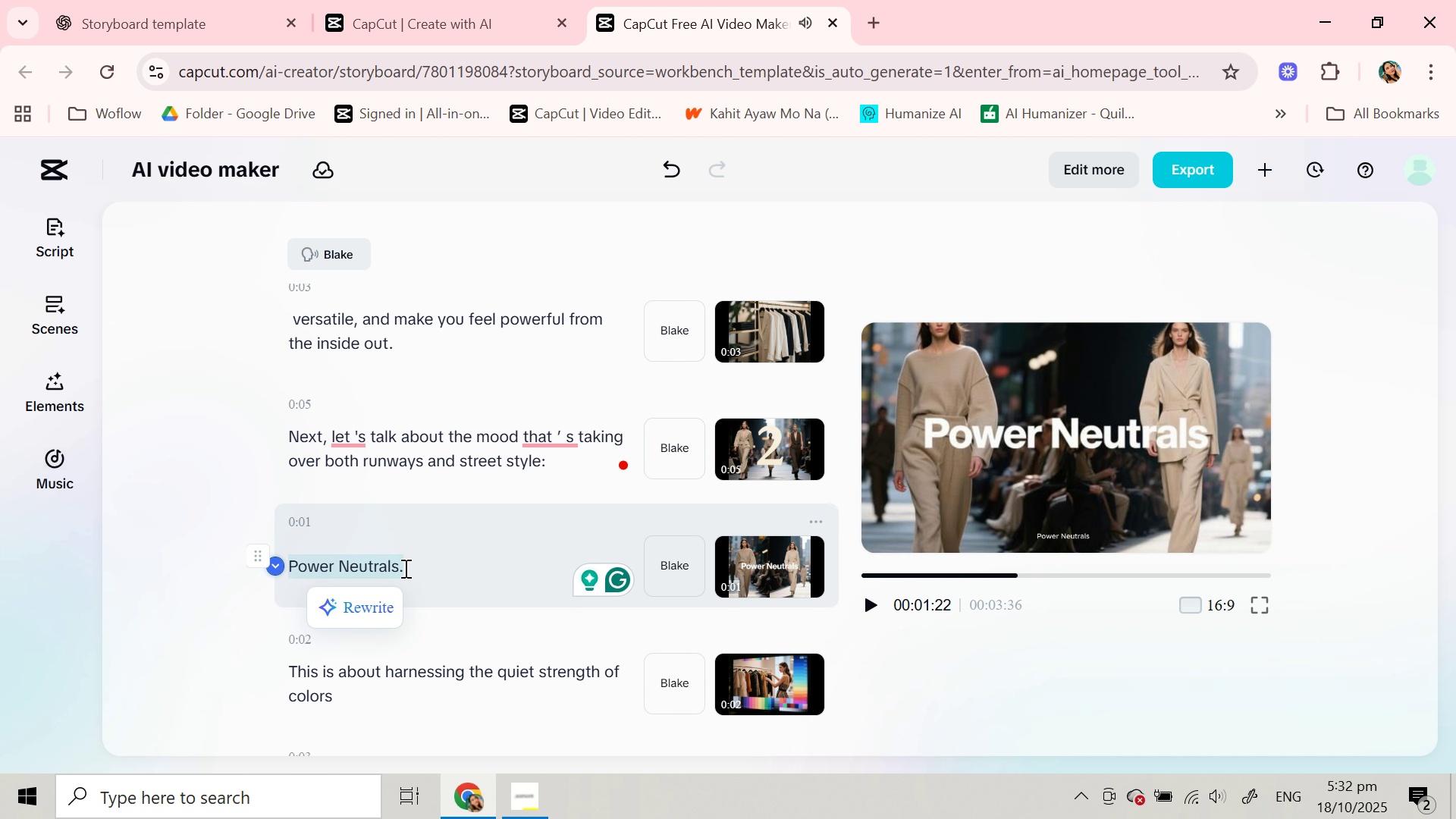 
key(Backspace)
 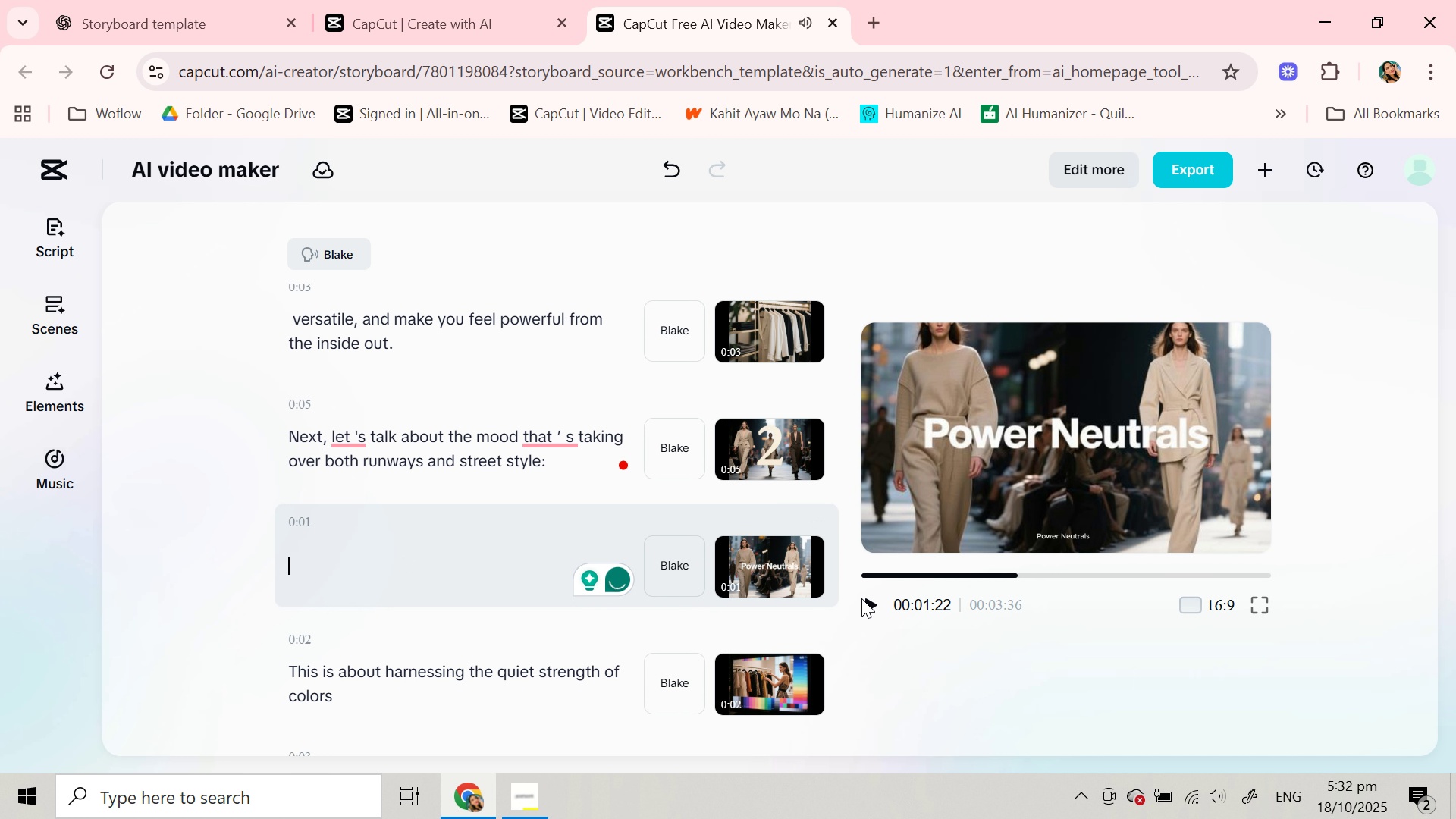 
left_click([861, 598])
 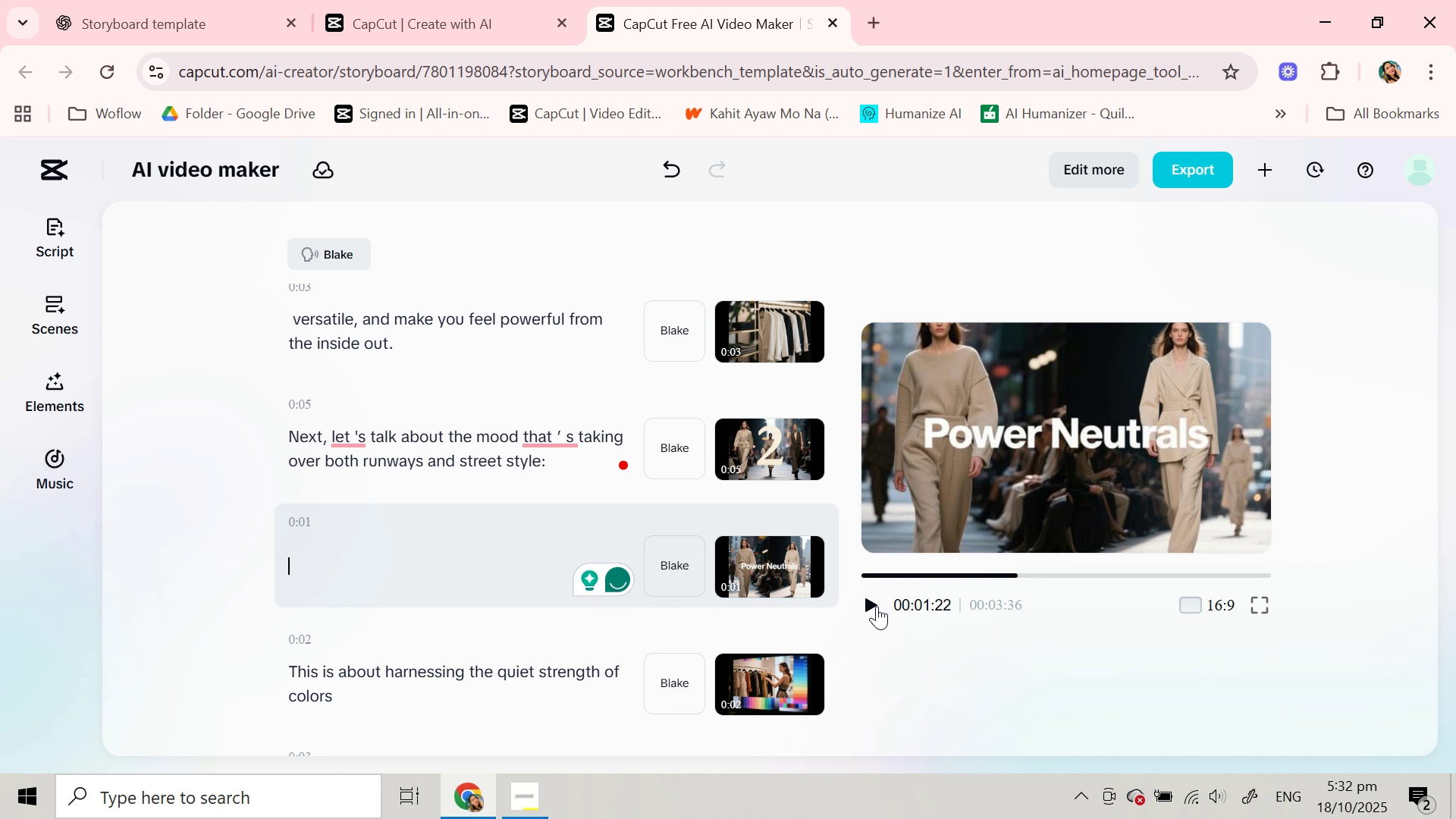 
left_click([877, 606])
 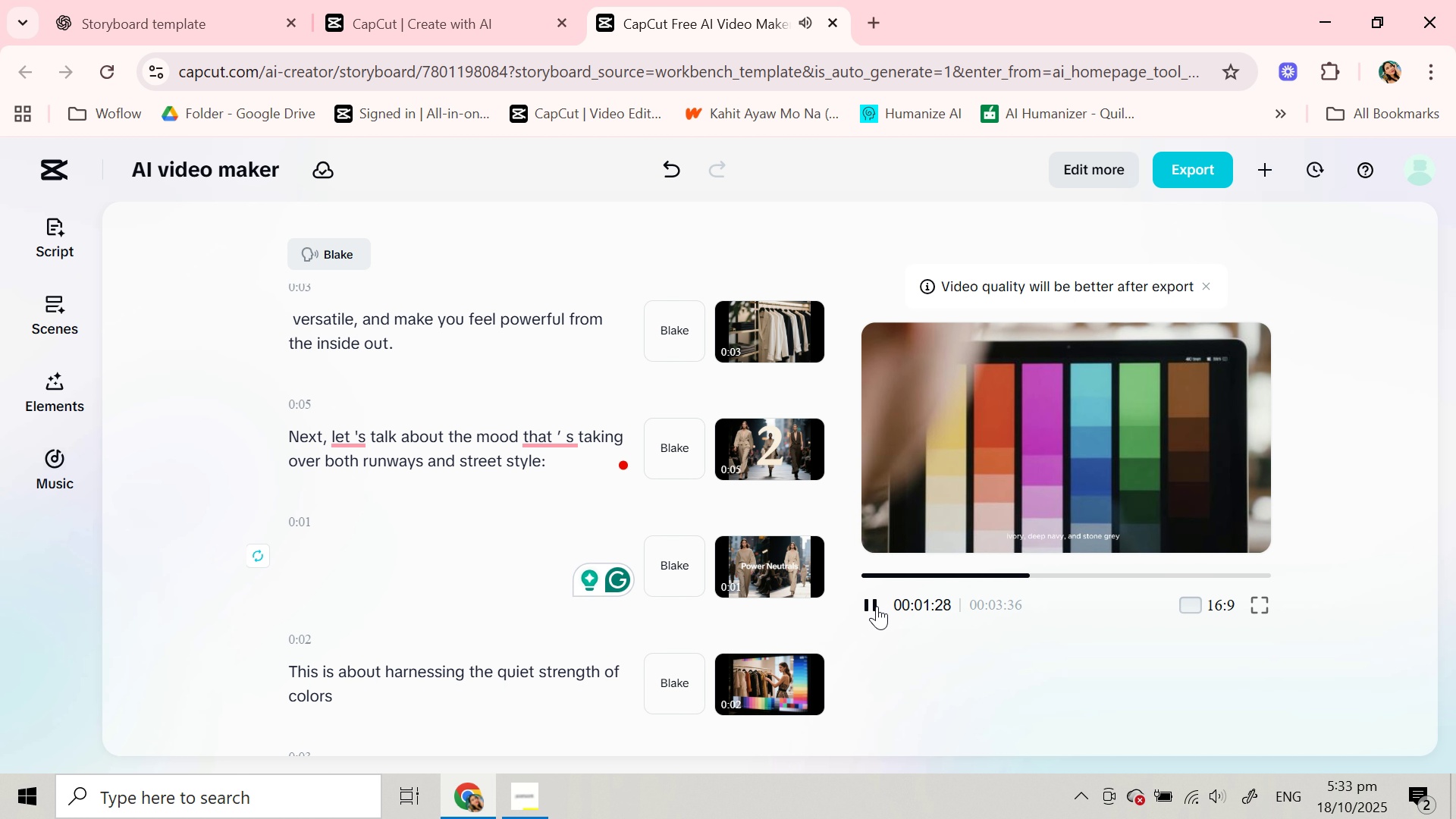 
wait(11.46)
 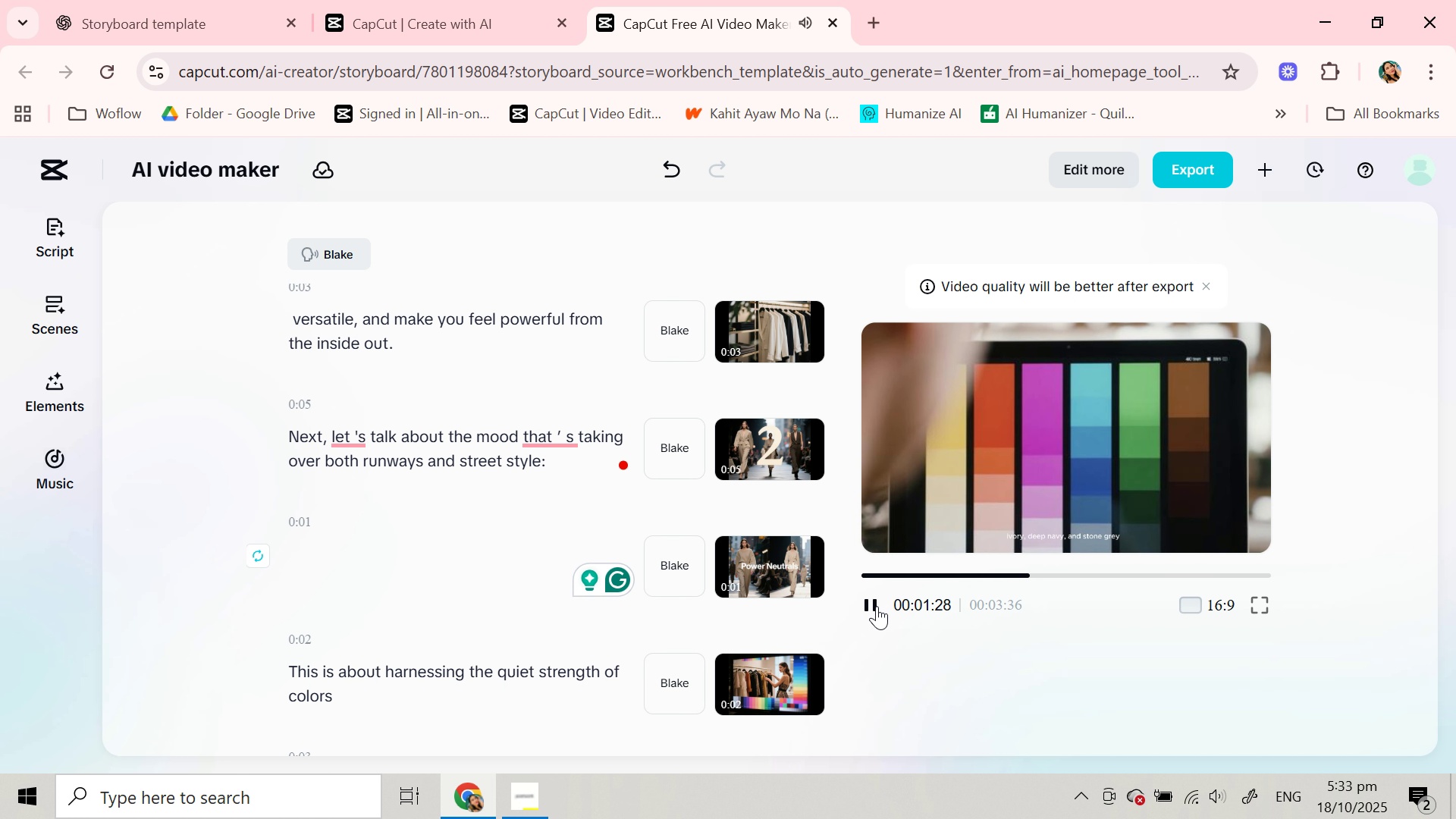 
left_click([877, 606])
 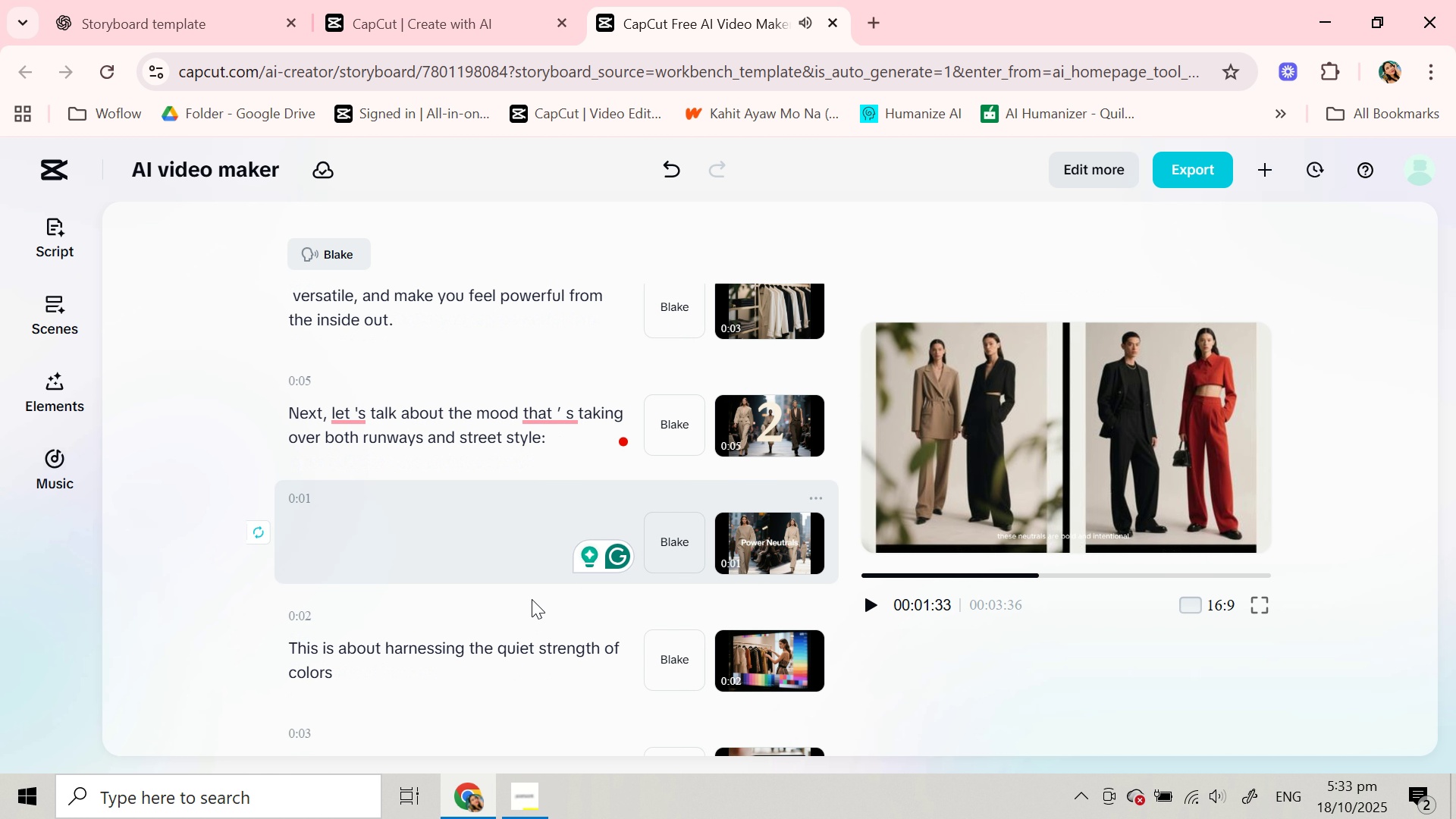 
scroll: coordinate [532, 599], scroll_direction: down, amount: 3.0
 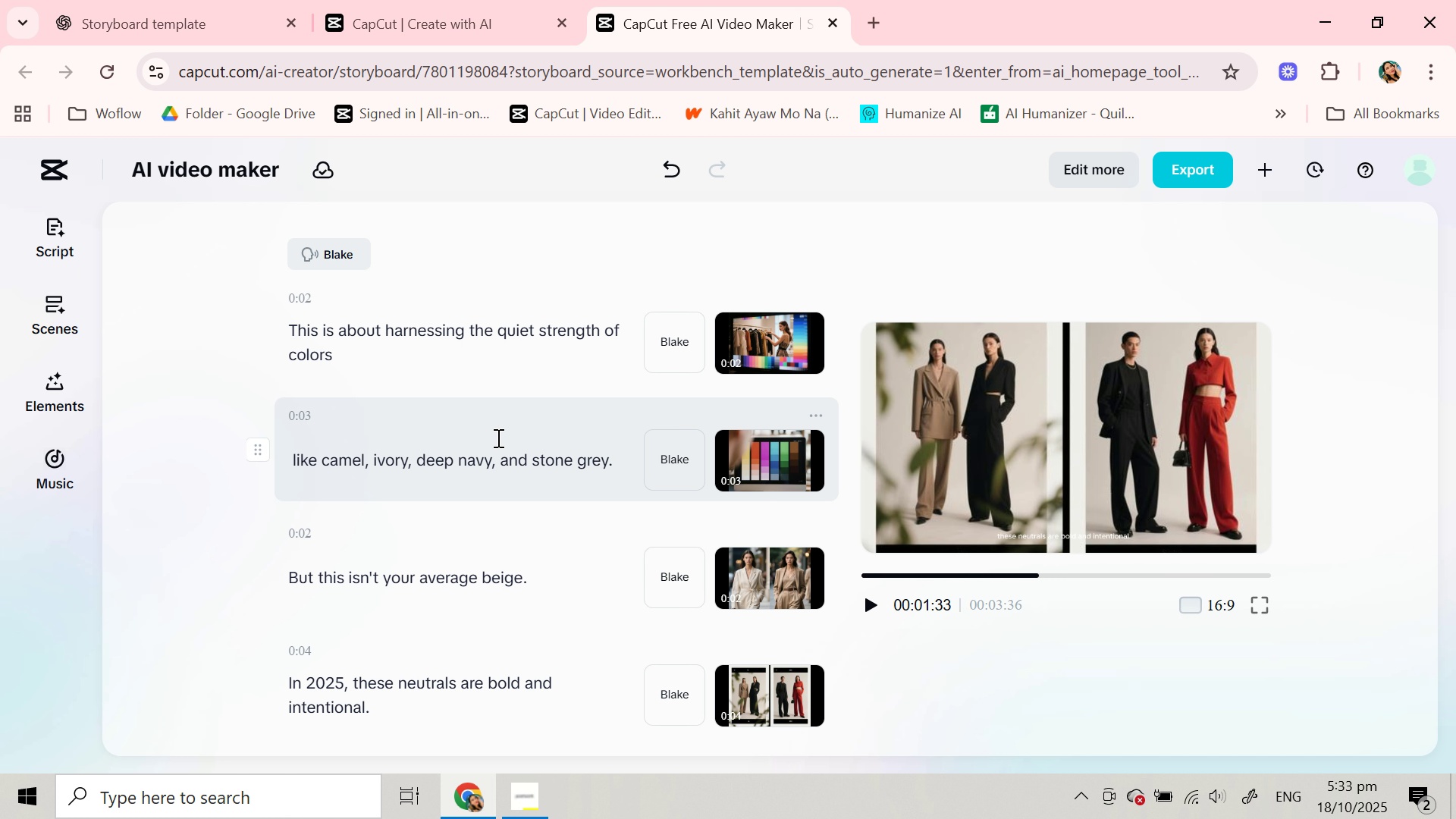 
left_click([497, 438])
 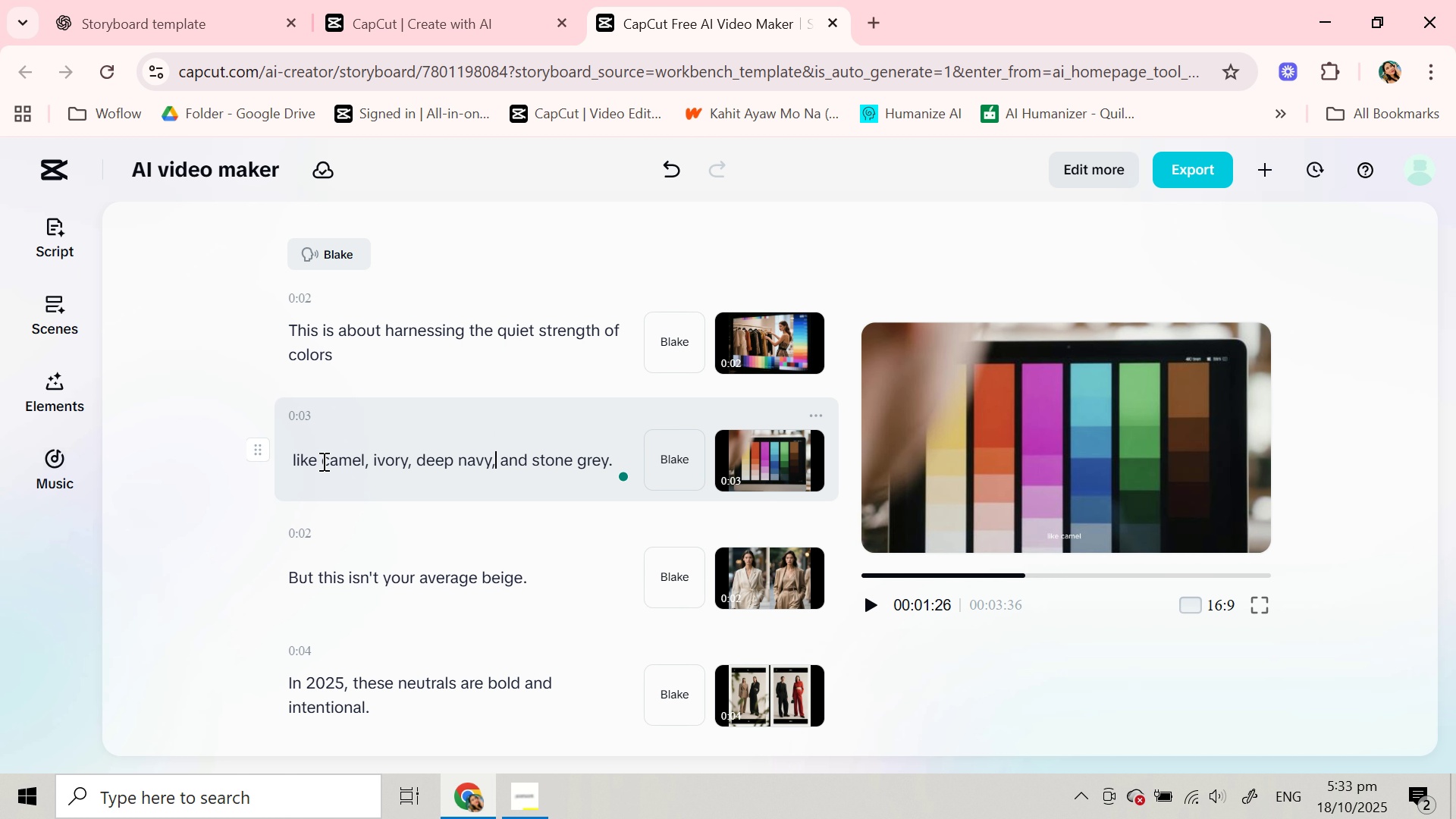 
left_click_drag(start_coordinate=[322, 461], to_coordinate=[617, 466])
 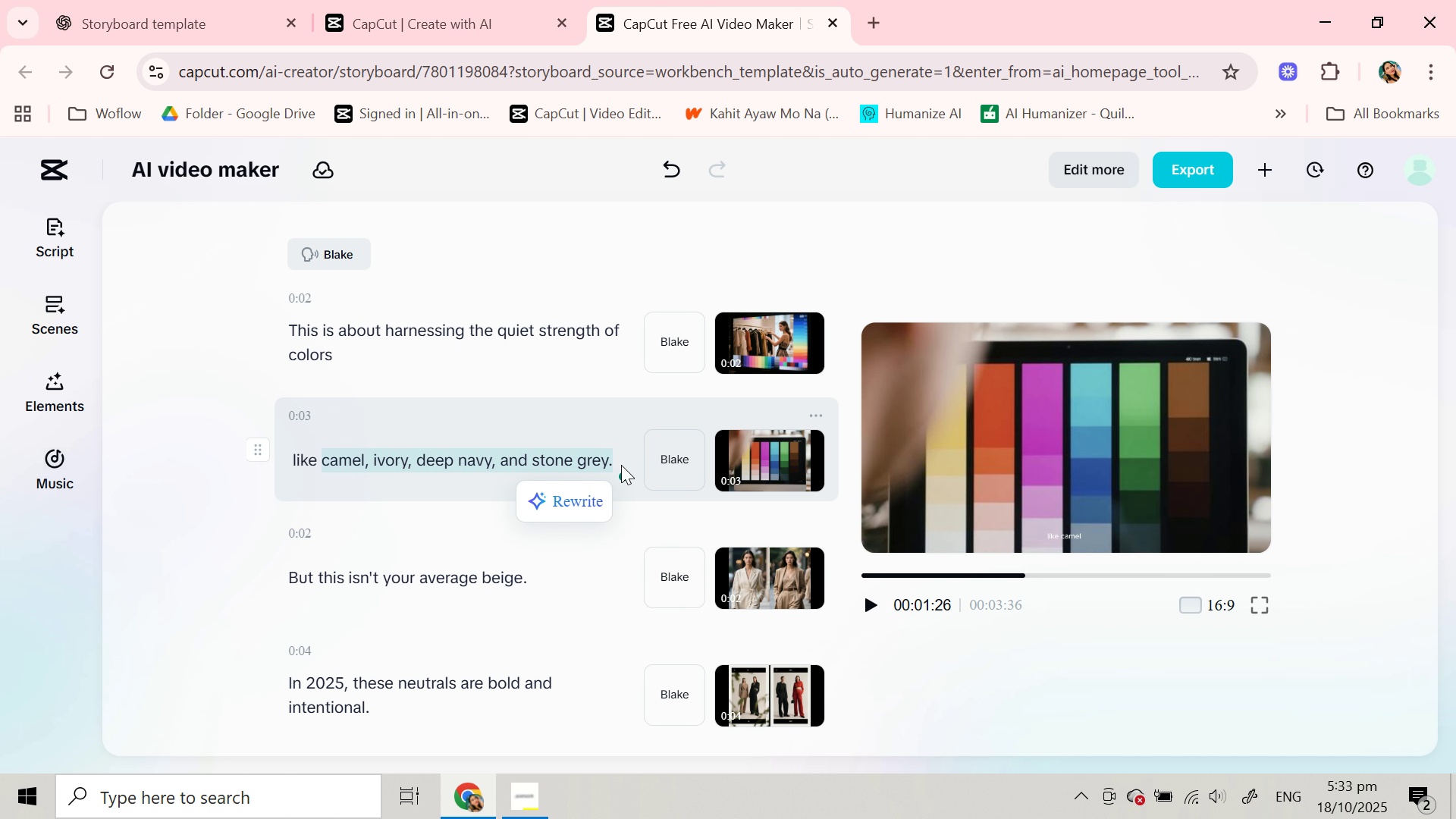 
key(Control+C)
 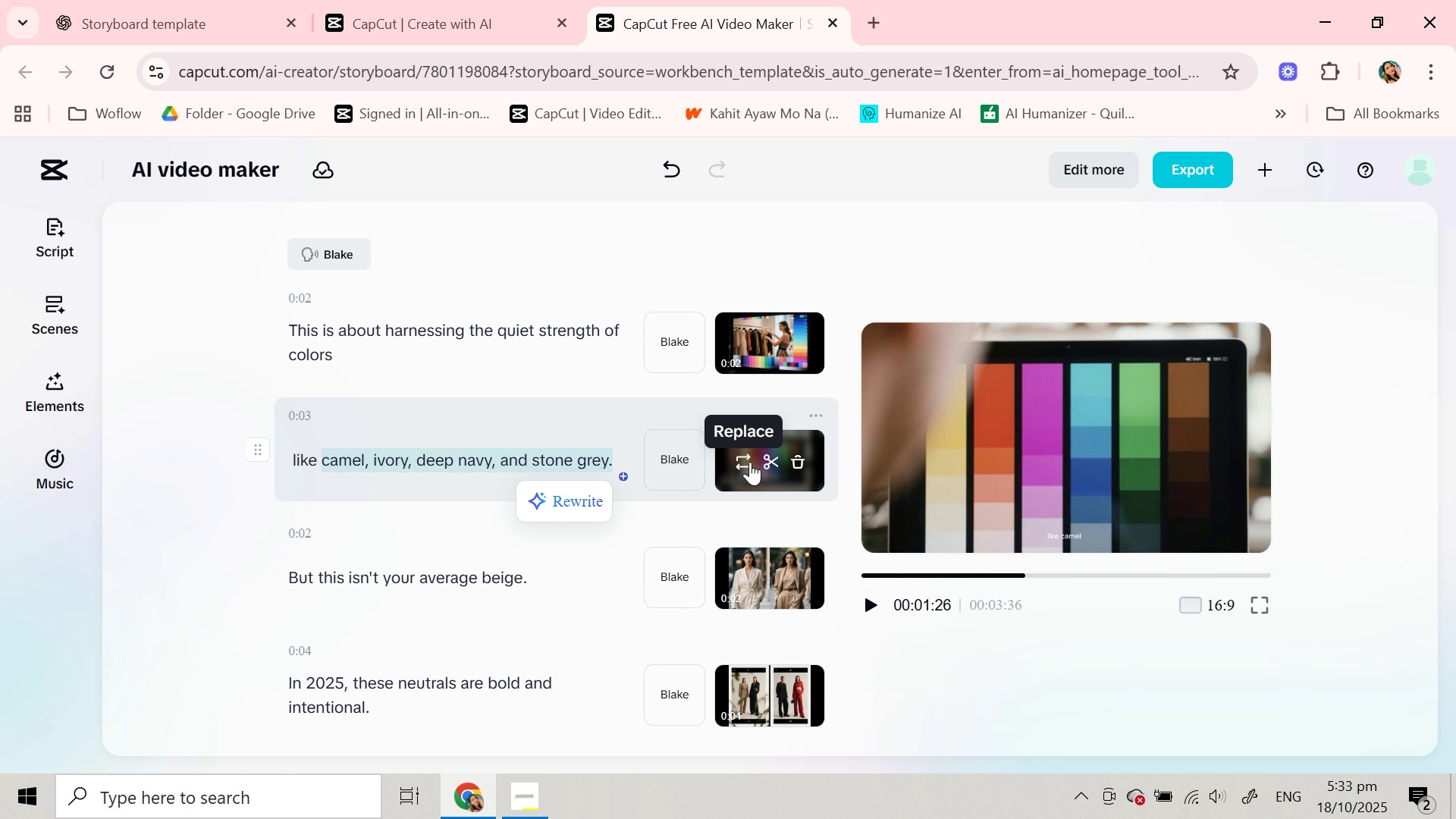 
left_click([750, 462])
 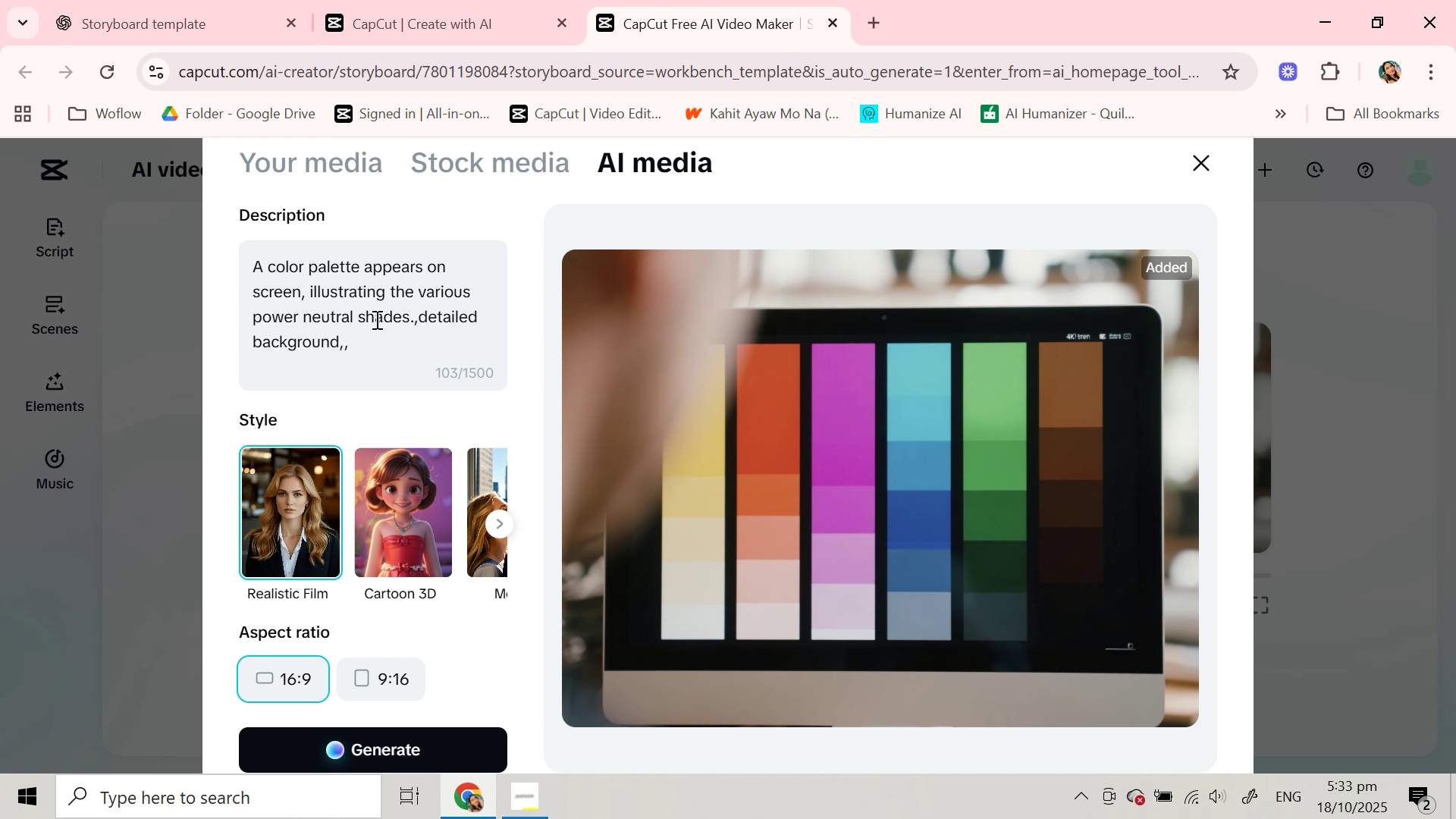 
left_click([409, 314])
 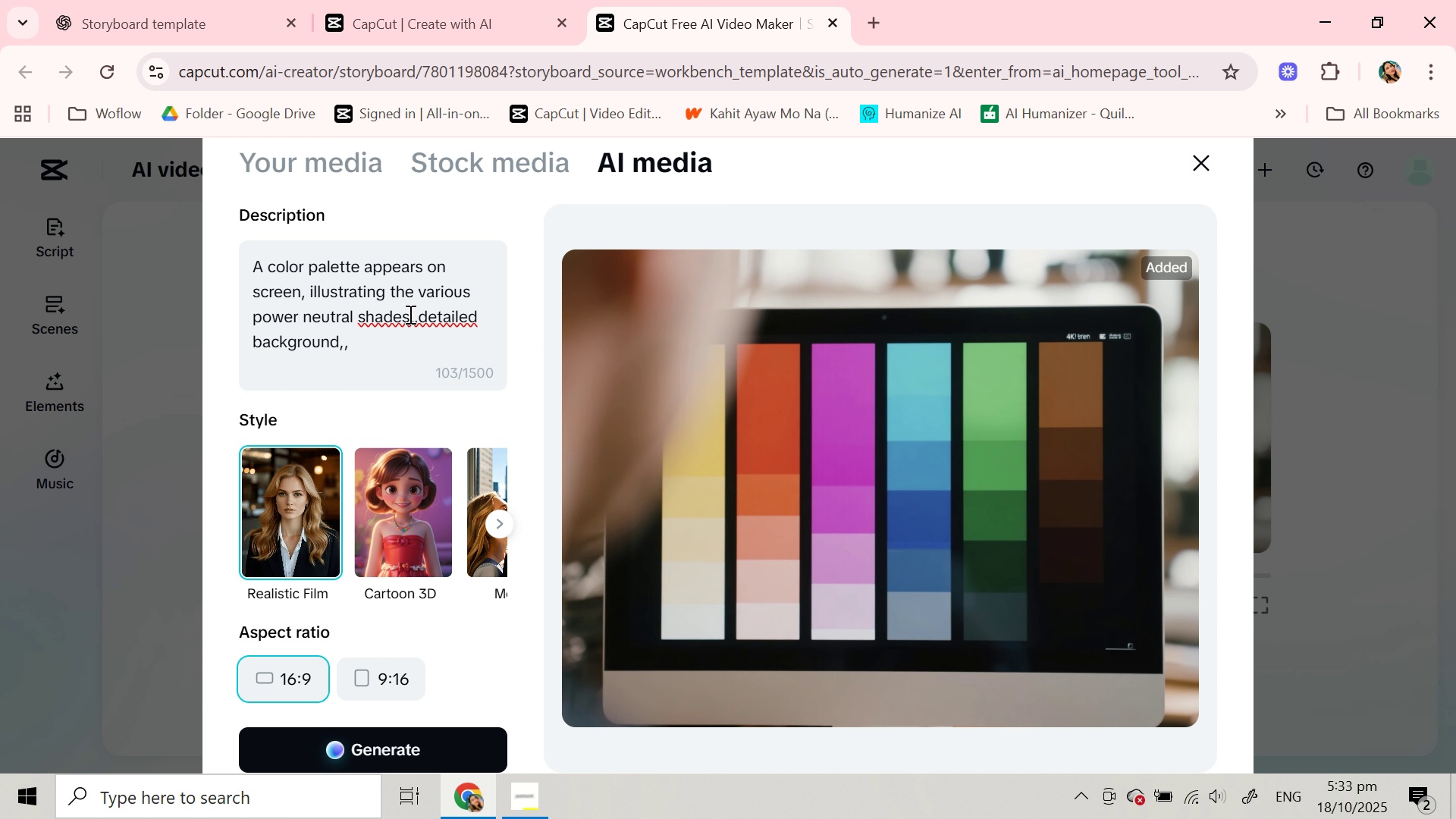 
type( of )
 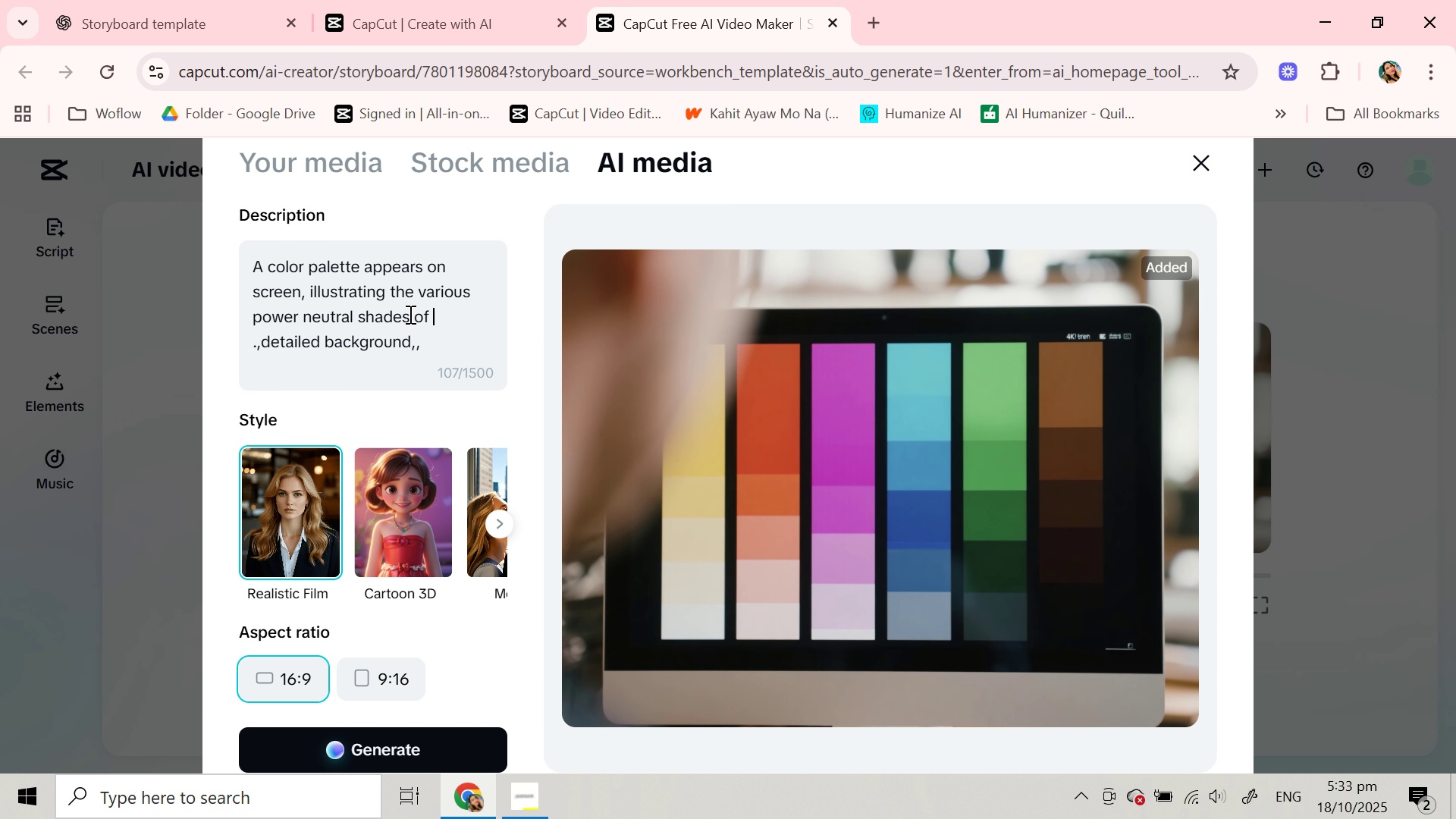 
key(Control+V)
 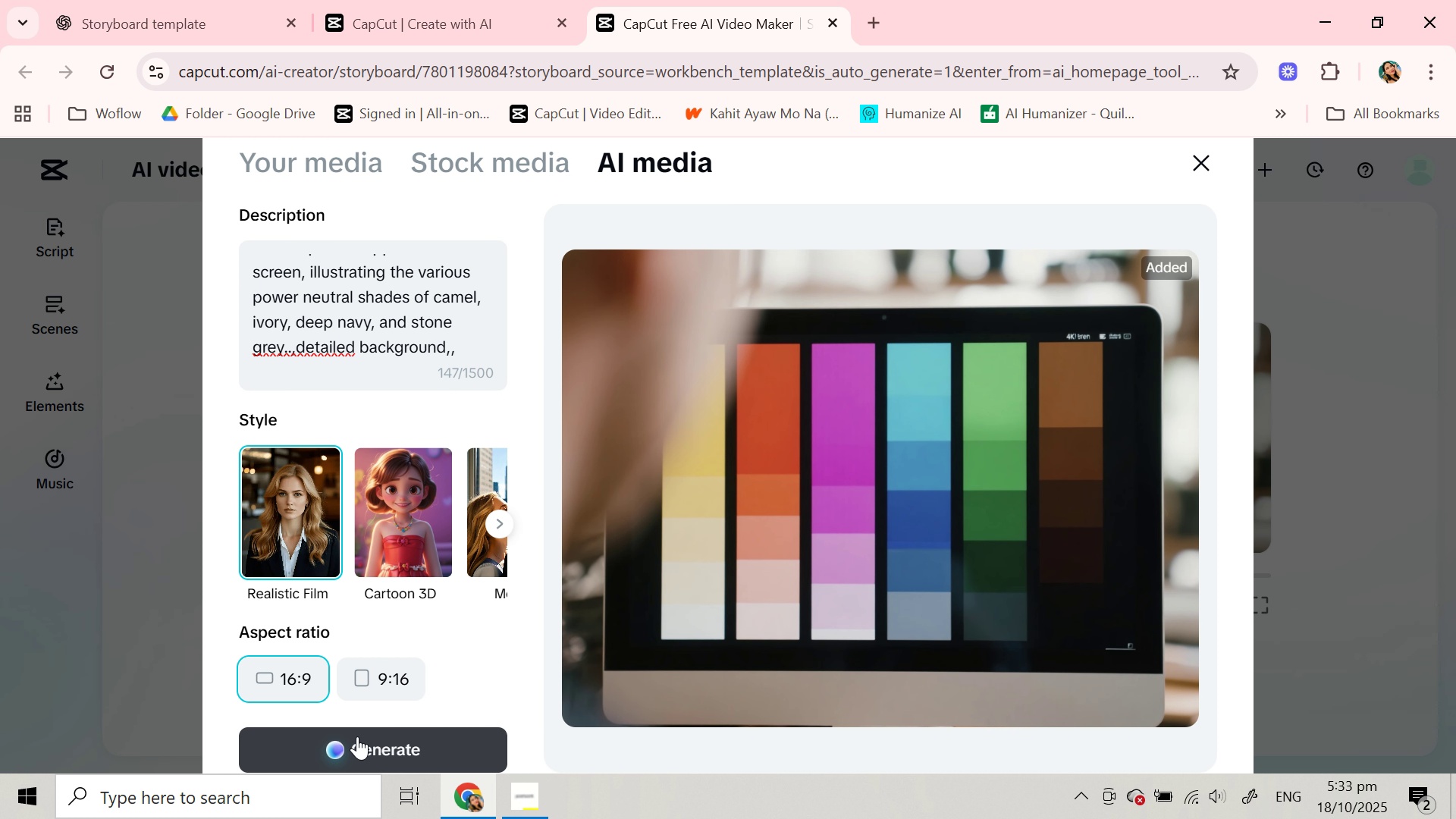 
left_click([357, 738])
 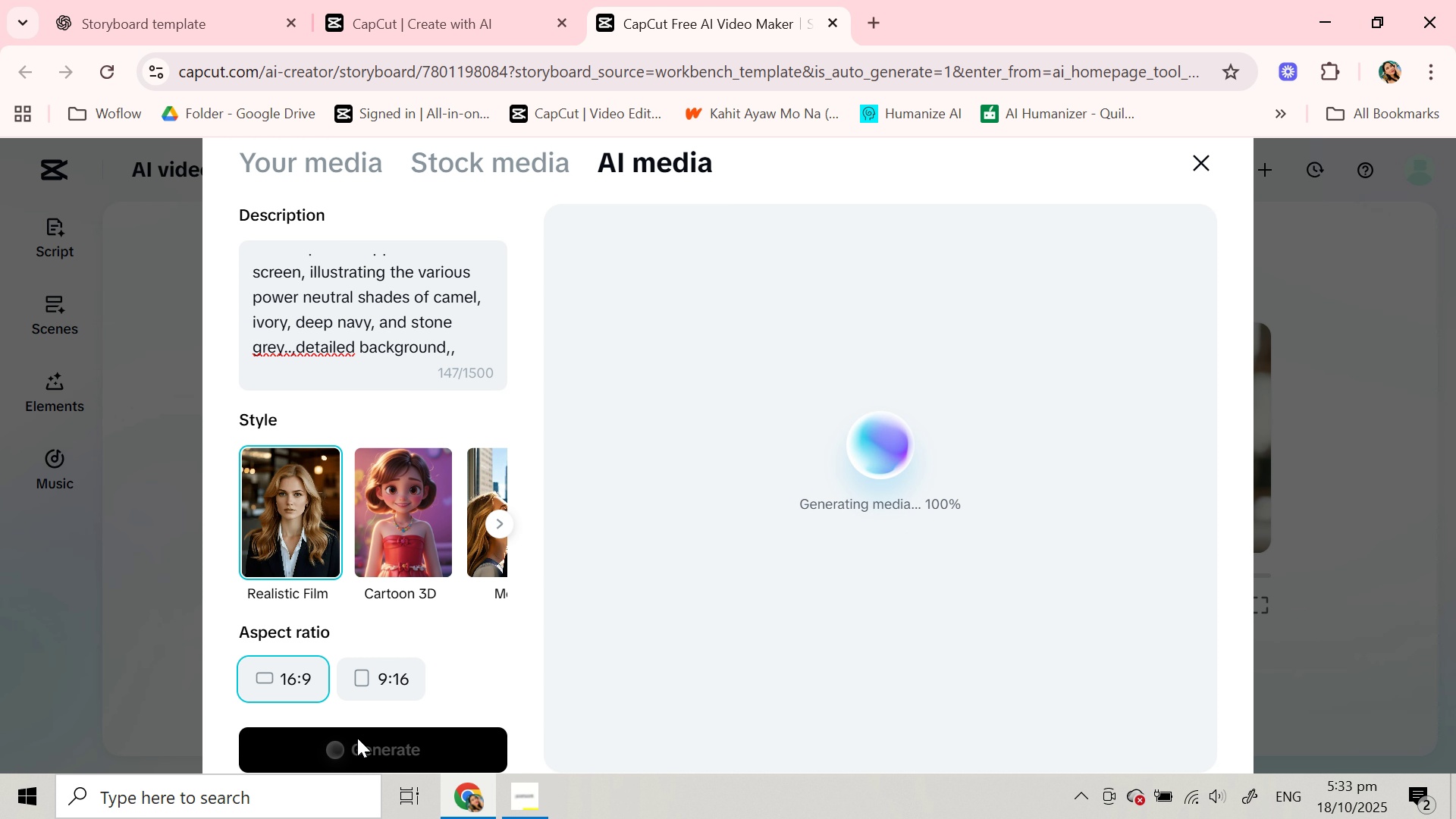 
wait(19.61)
 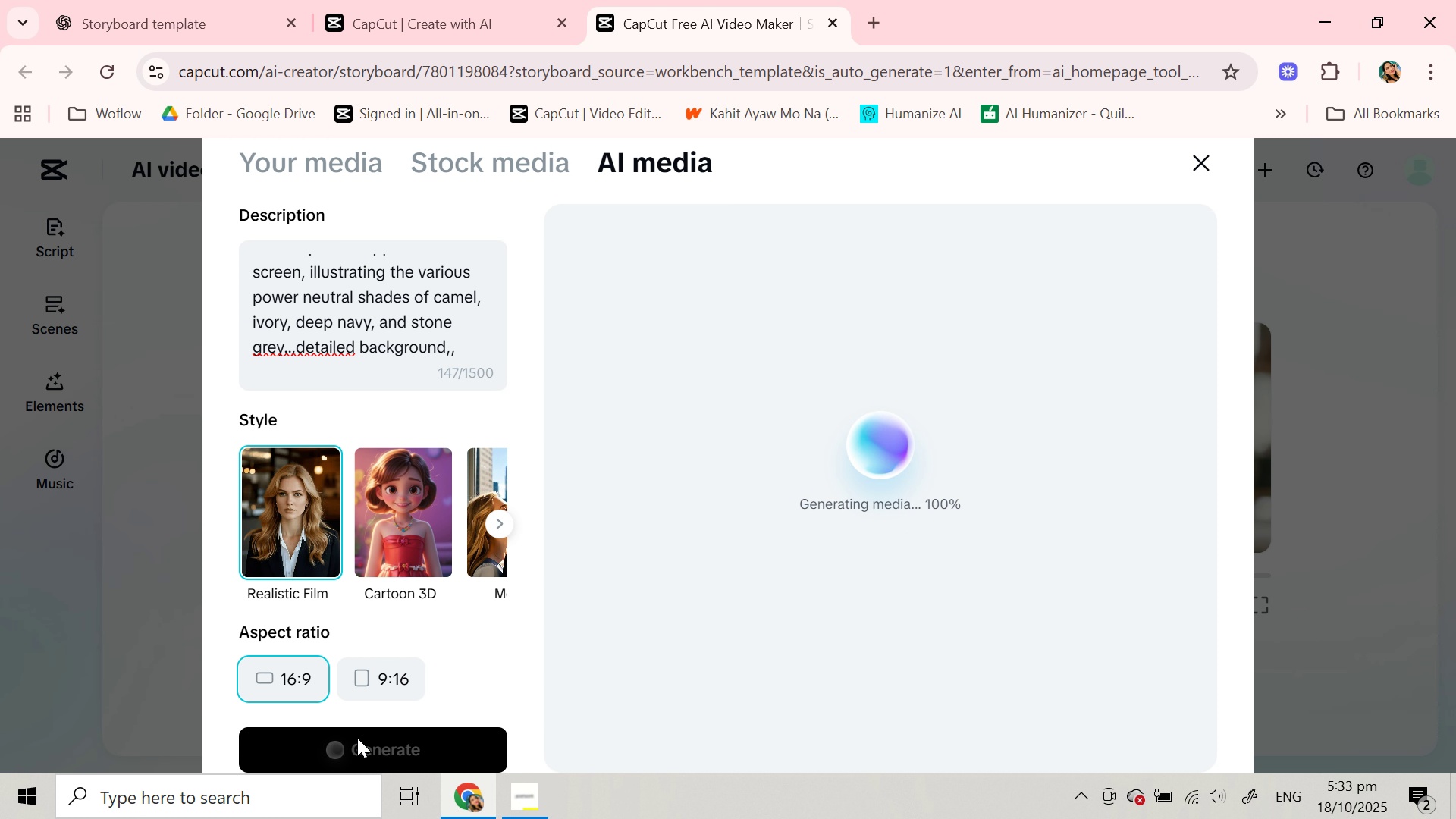 
left_click([708, 400])
 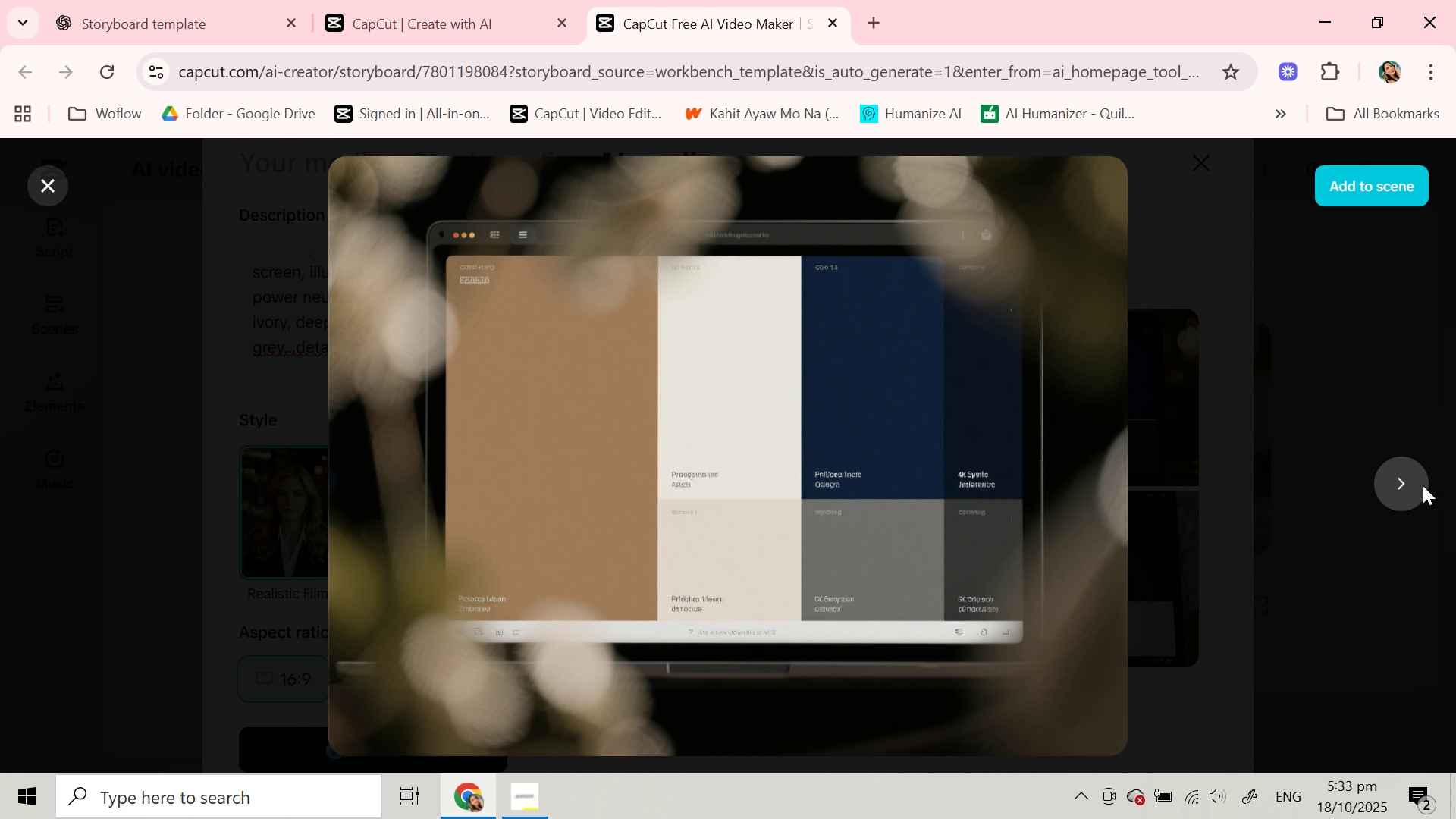 
left_click([1415, 485])
 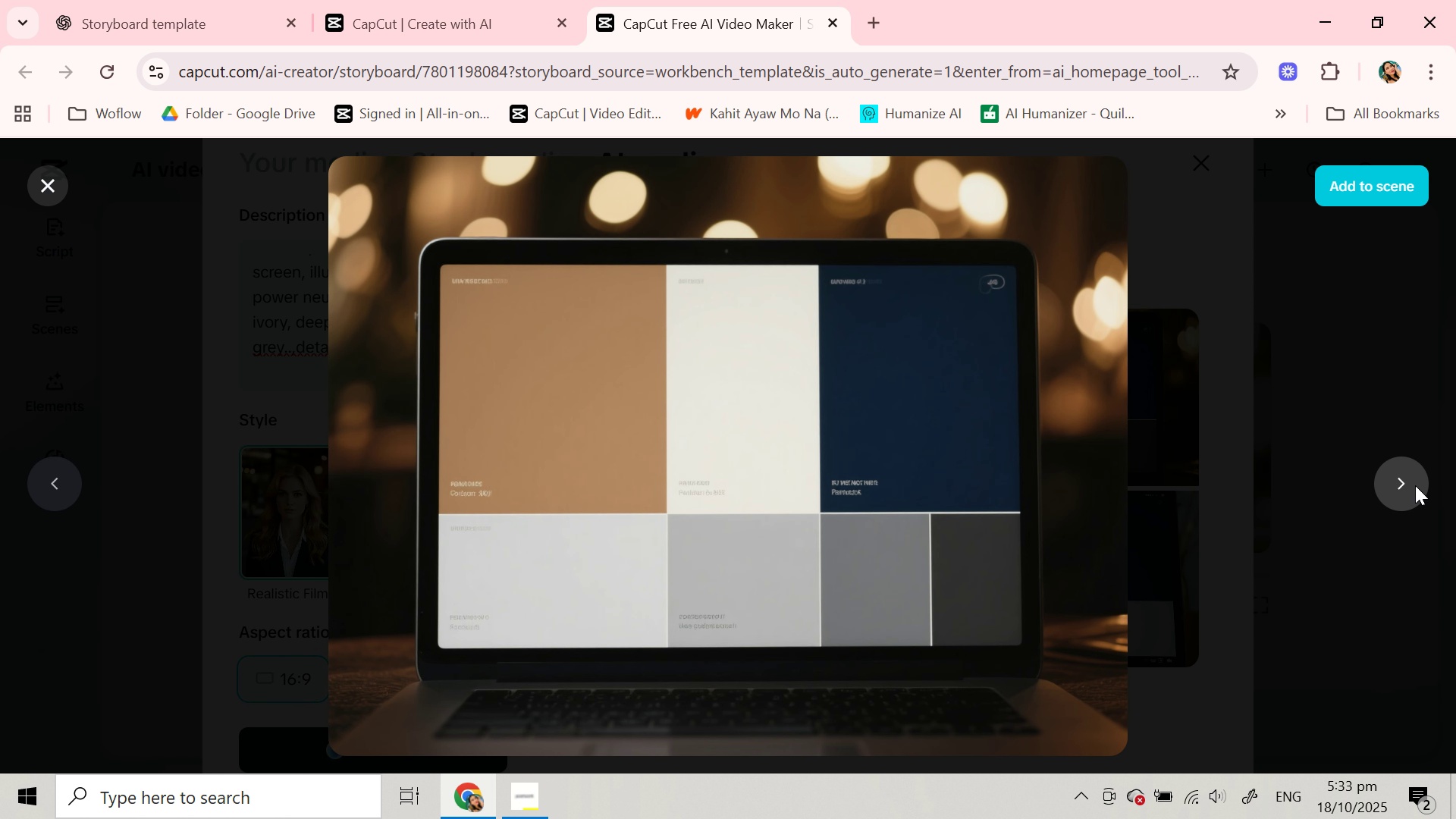 
left_click([1415, 485])
 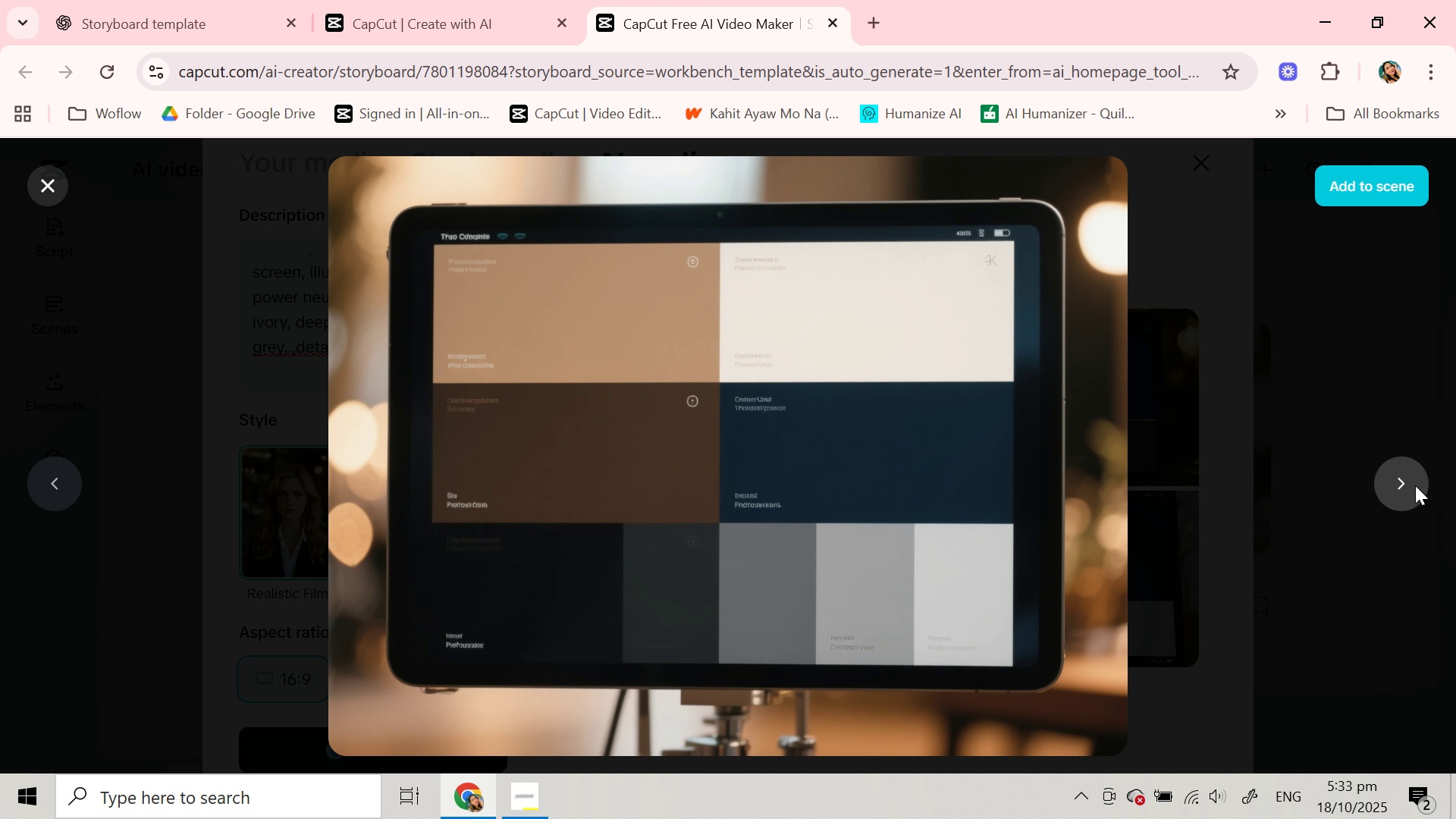 
left_click([1415, 485])
 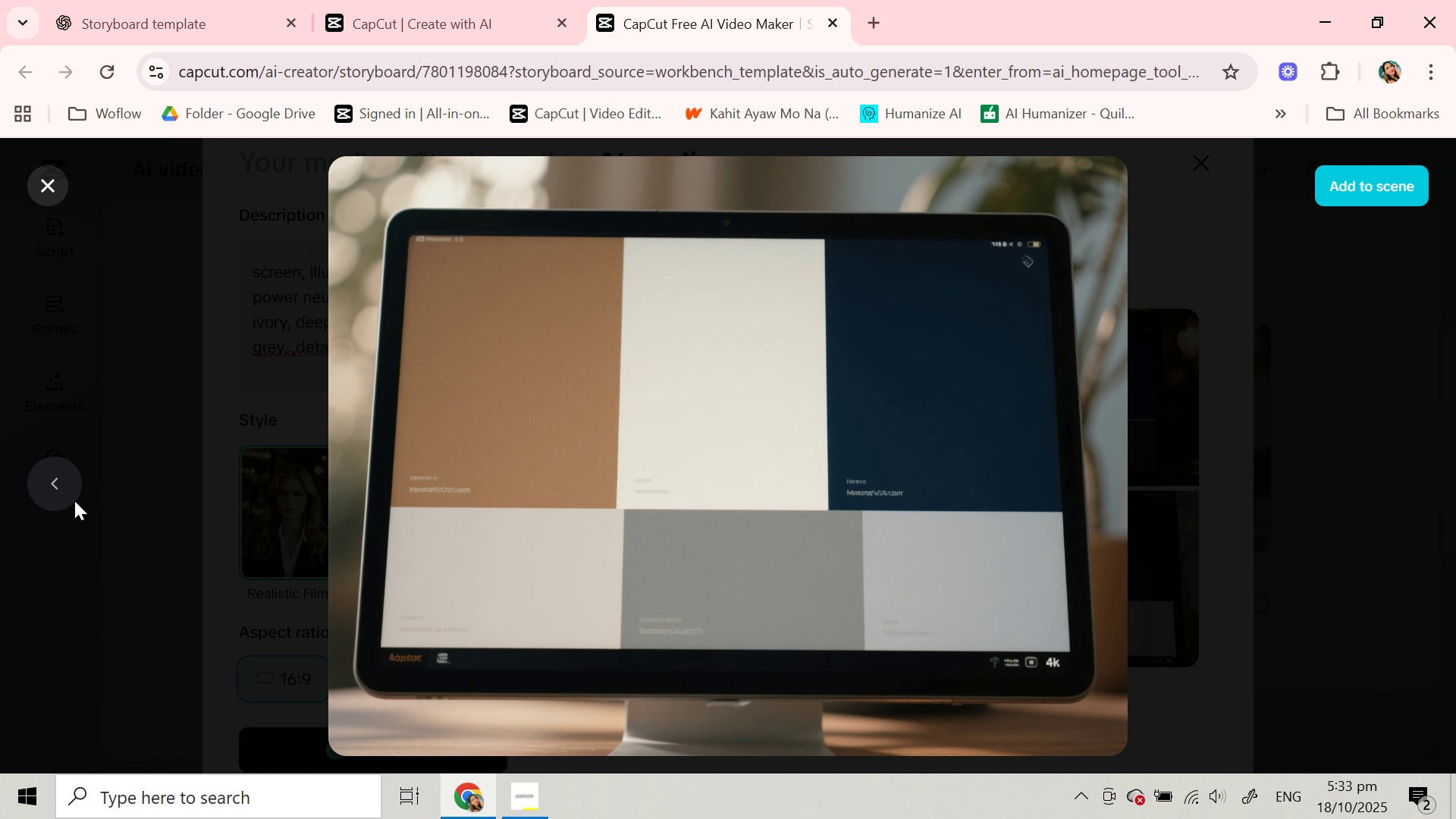 
left_click([58, 479])
 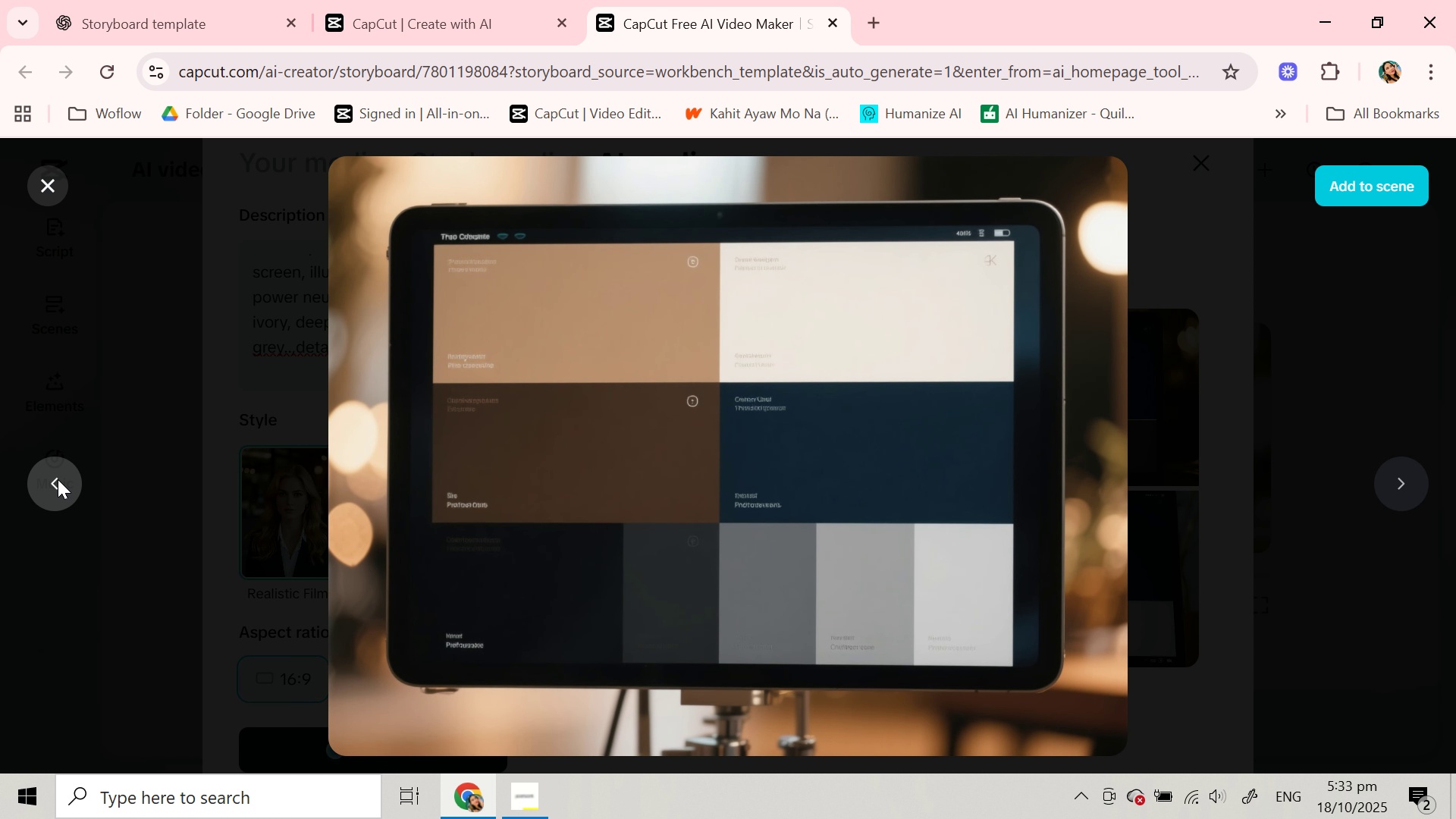 
left_click([58, 479])
 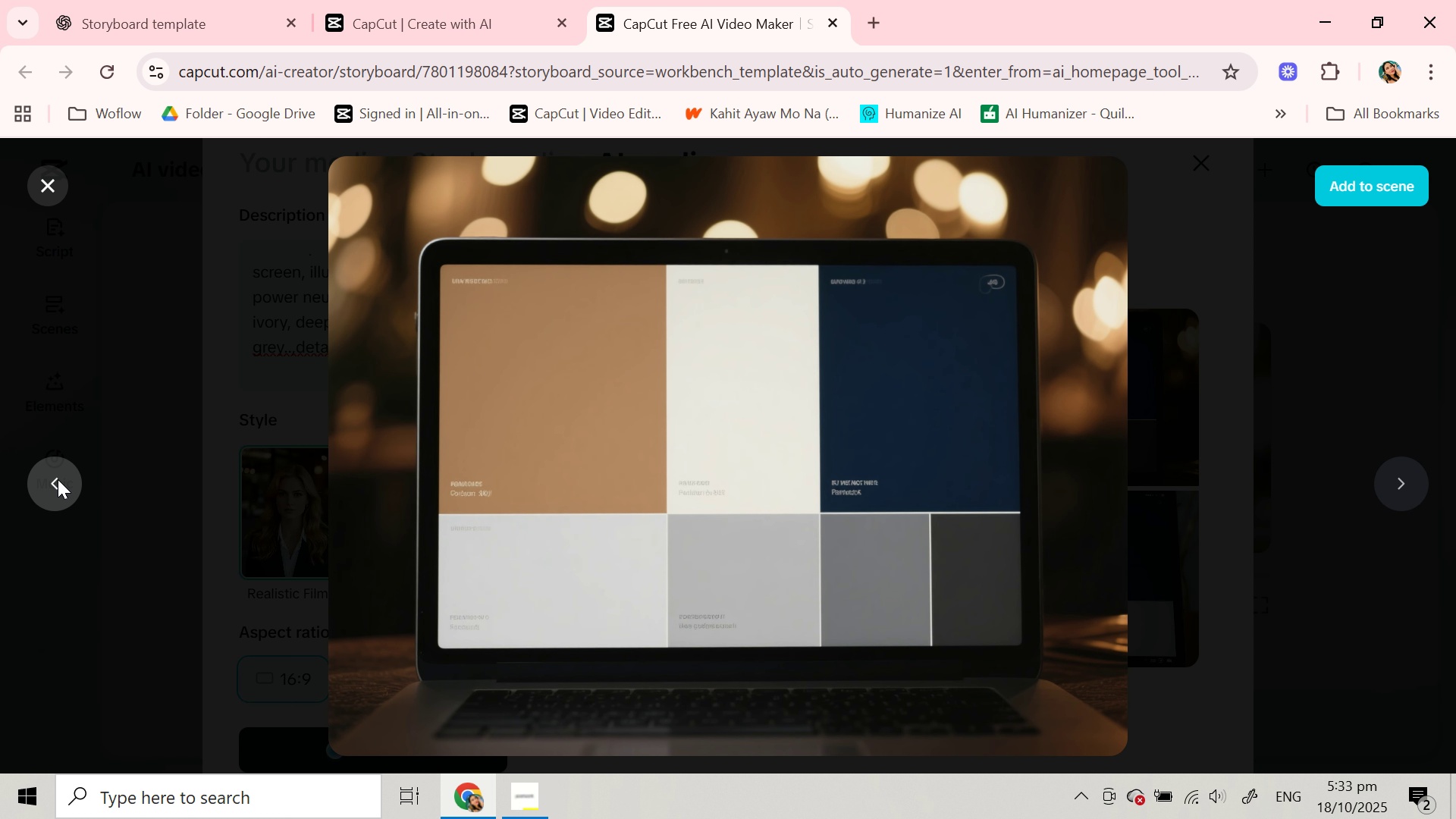 
left_click([58, 479])
 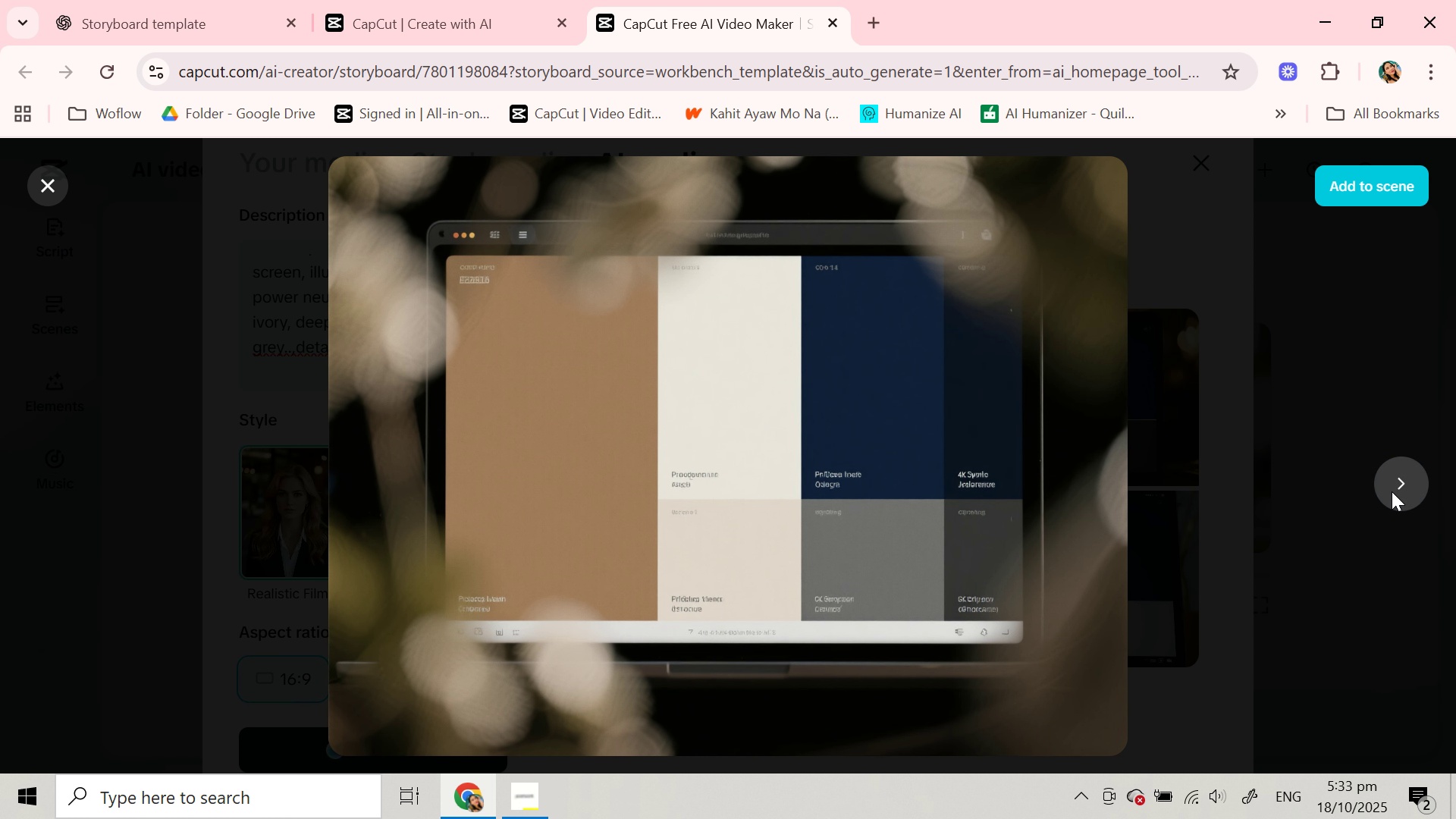 
left_click([1392, 491])
 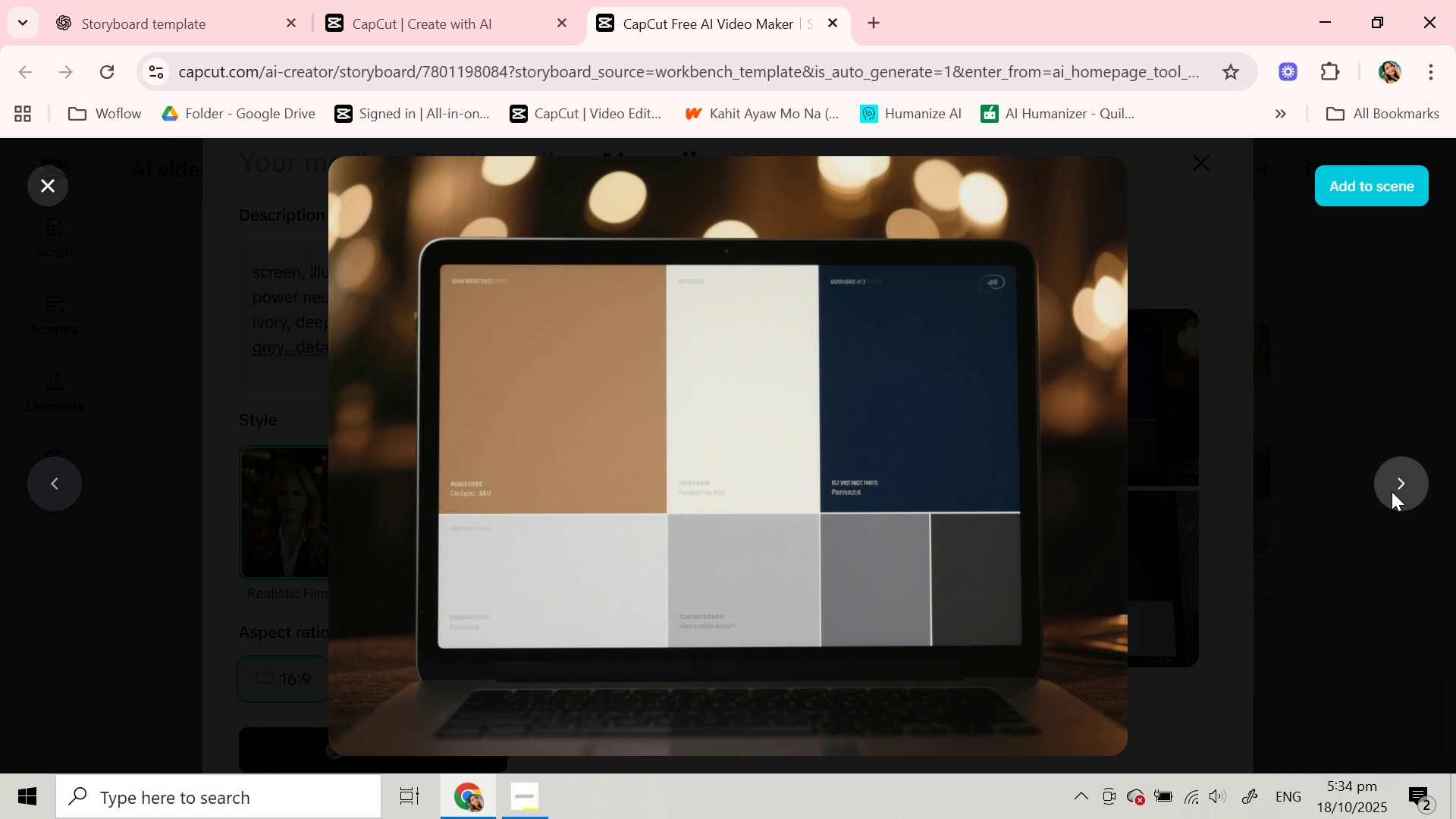 
left_click([1392, 491])
 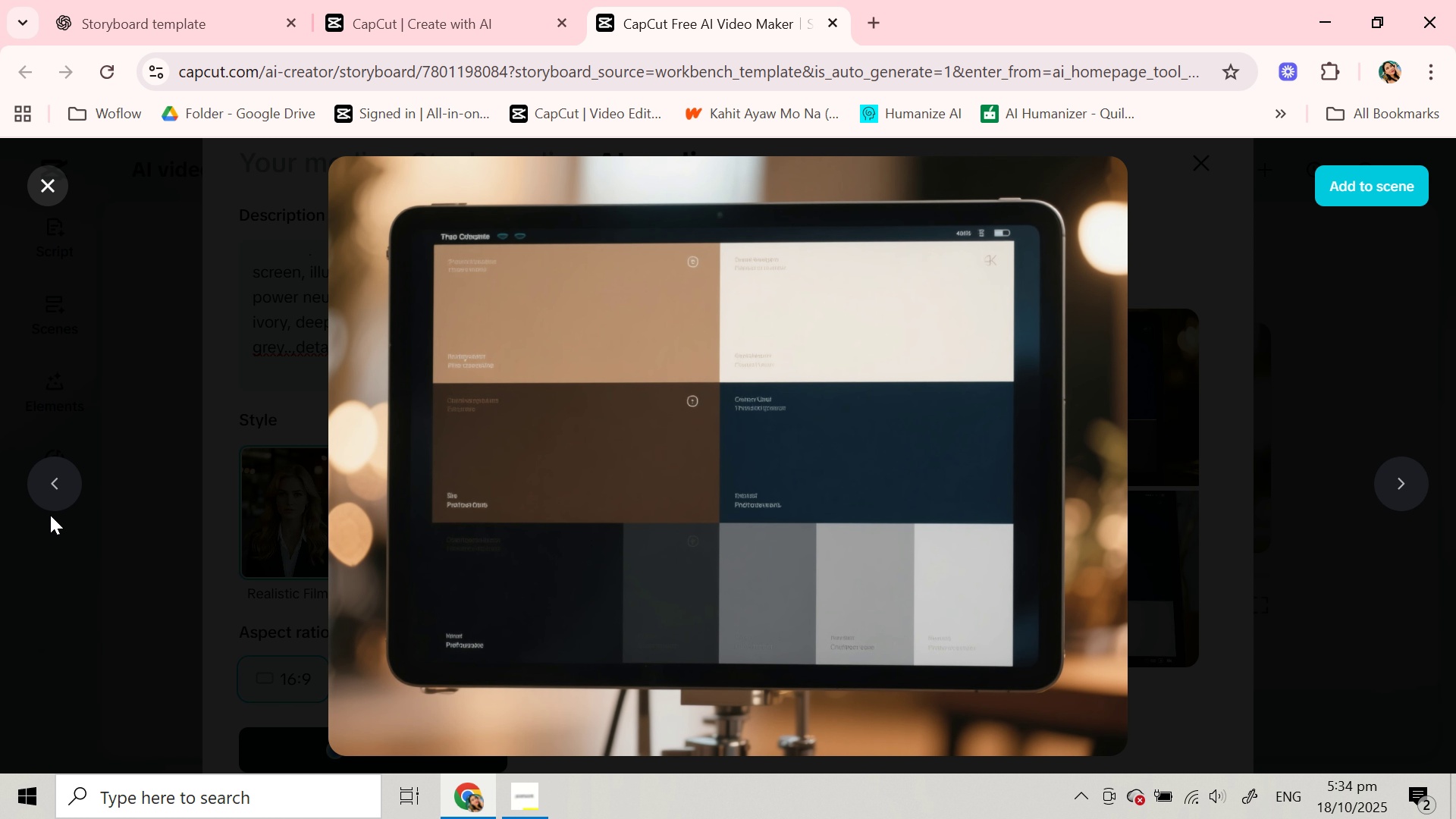 
left_click([57, 482])
 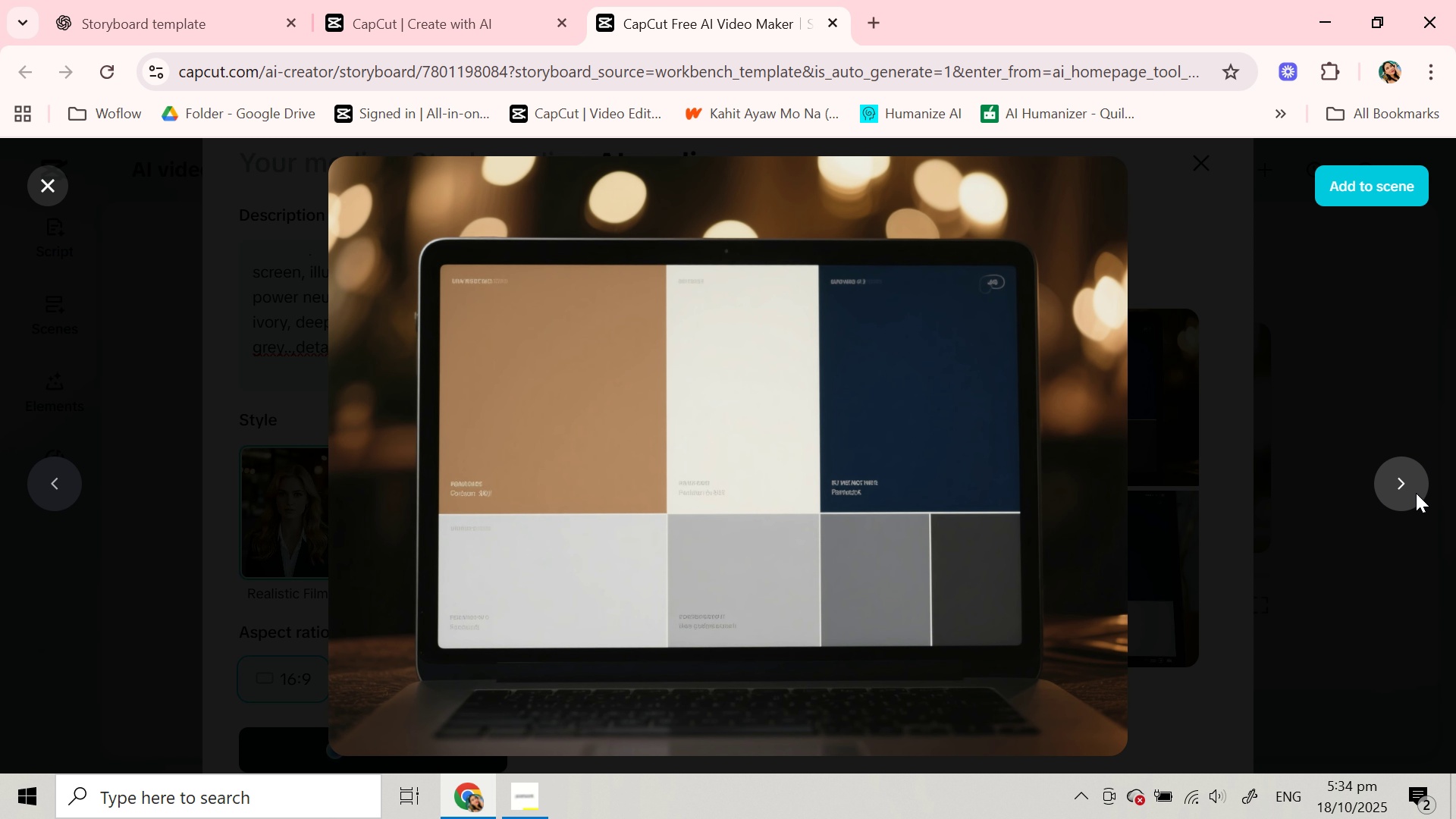 
left_click([1415, 488])
 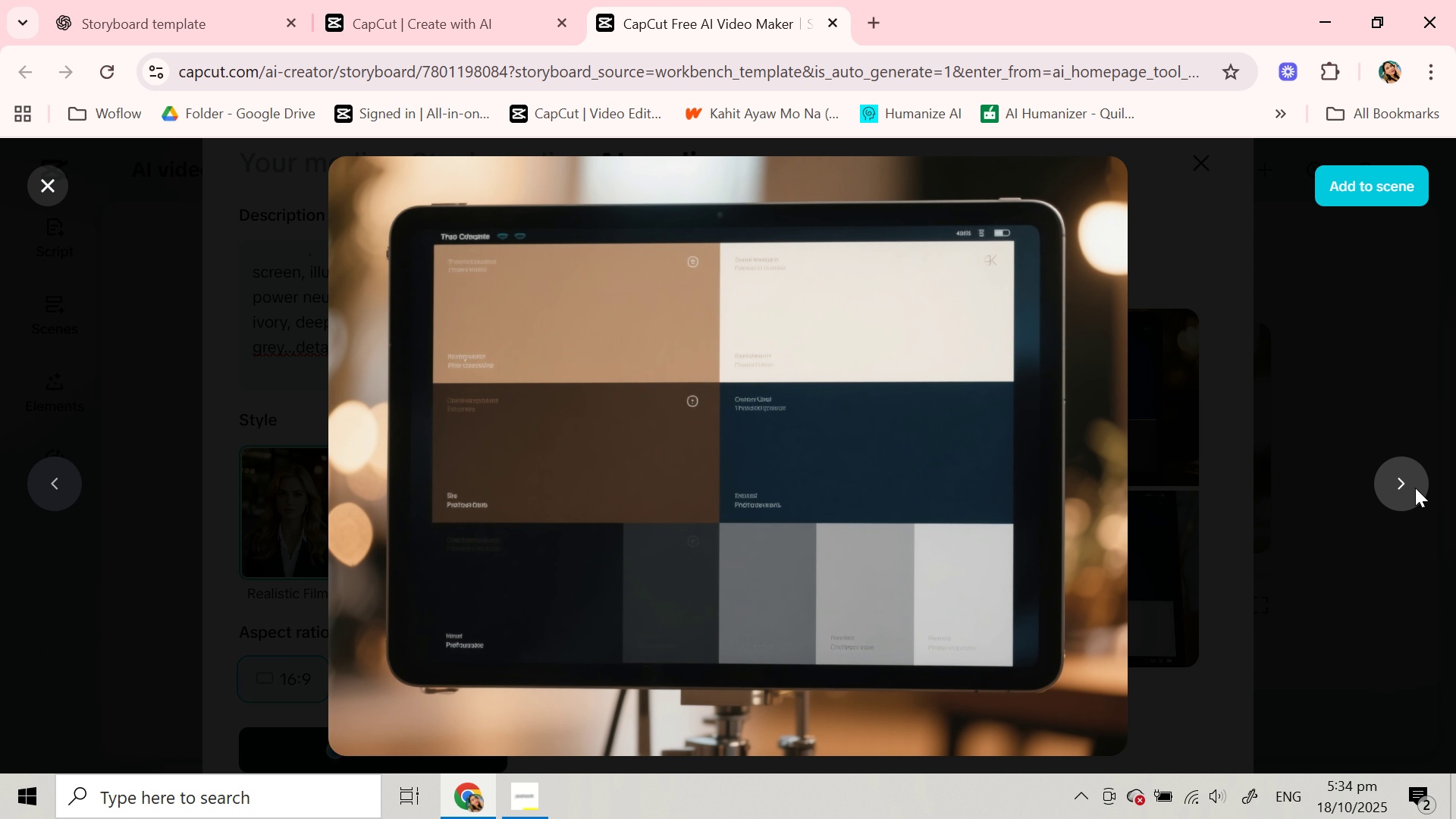 
left_click([1415, 488])
 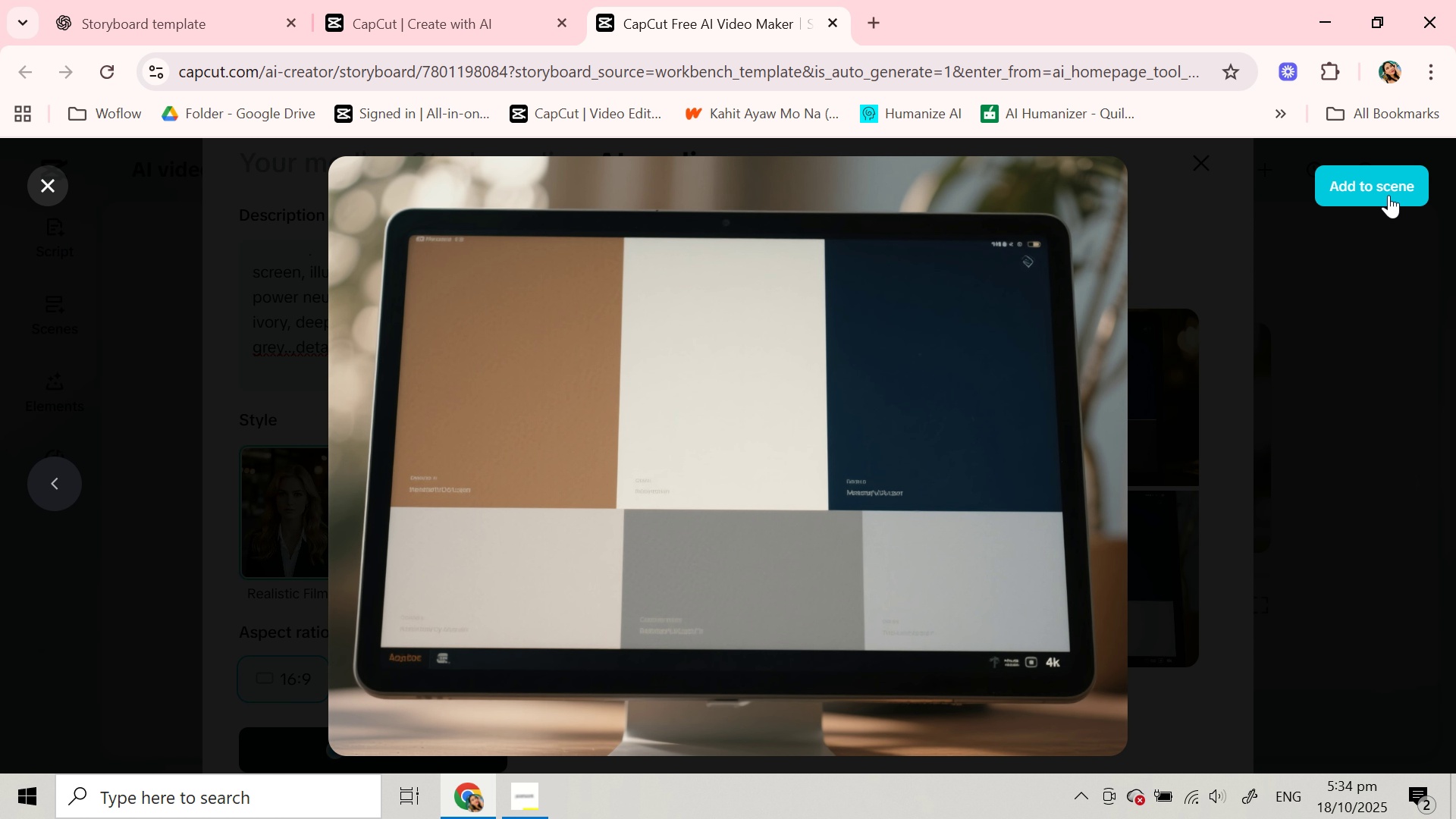 
left_click([1388, 193])
 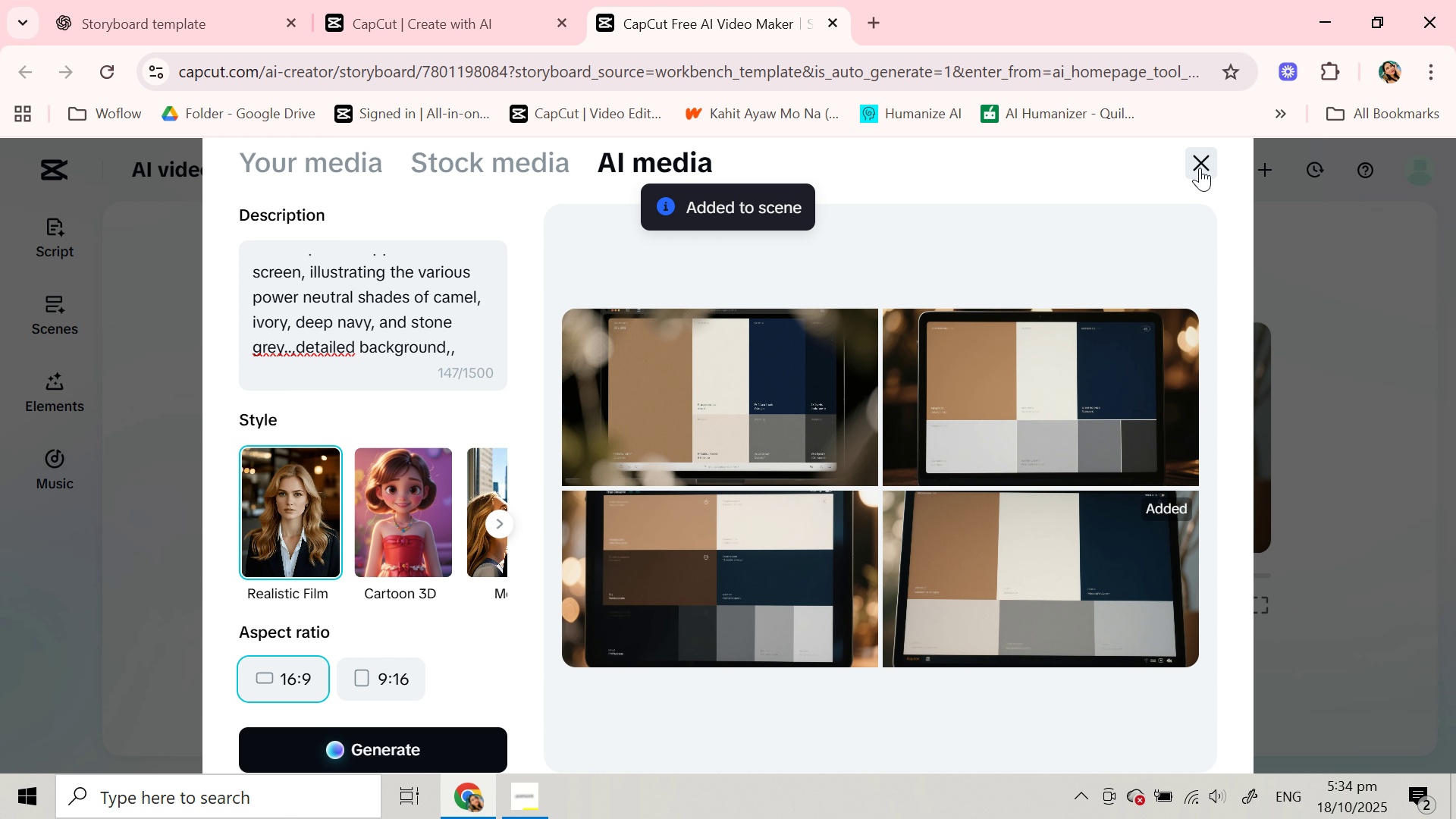 
left_click([1200, 168])
 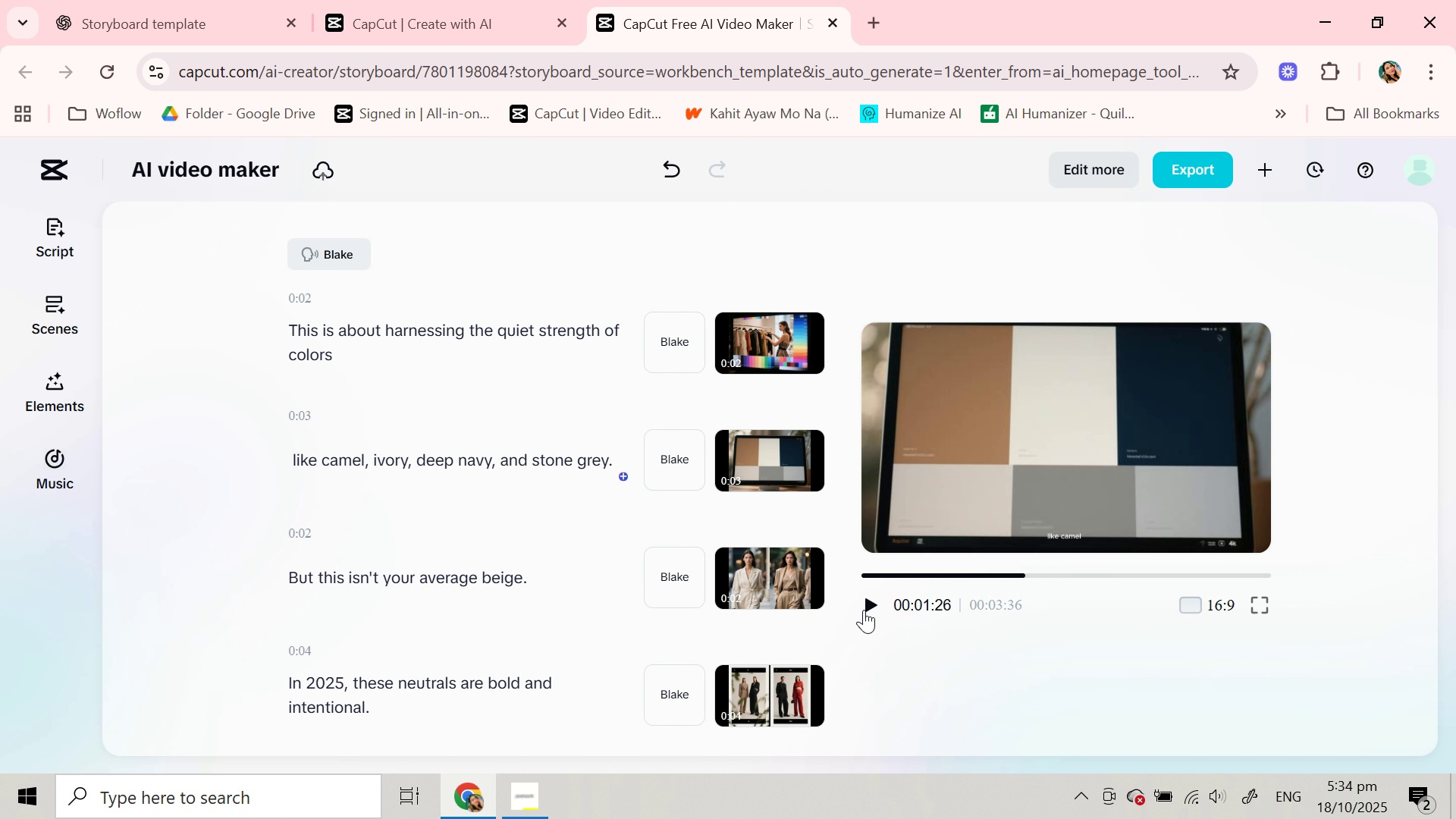 
left_click([873, 607])
 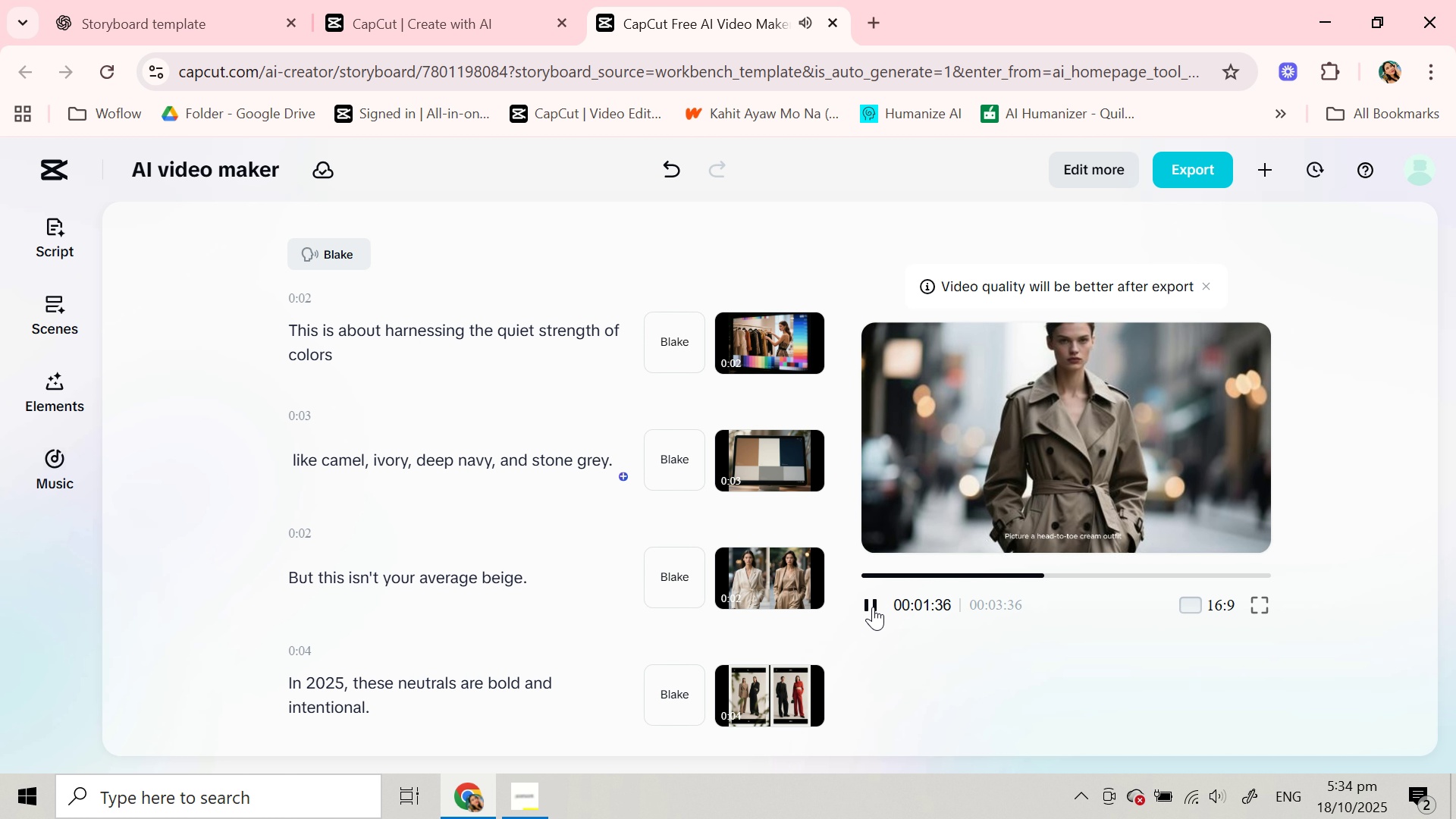 
wait(15.03)
 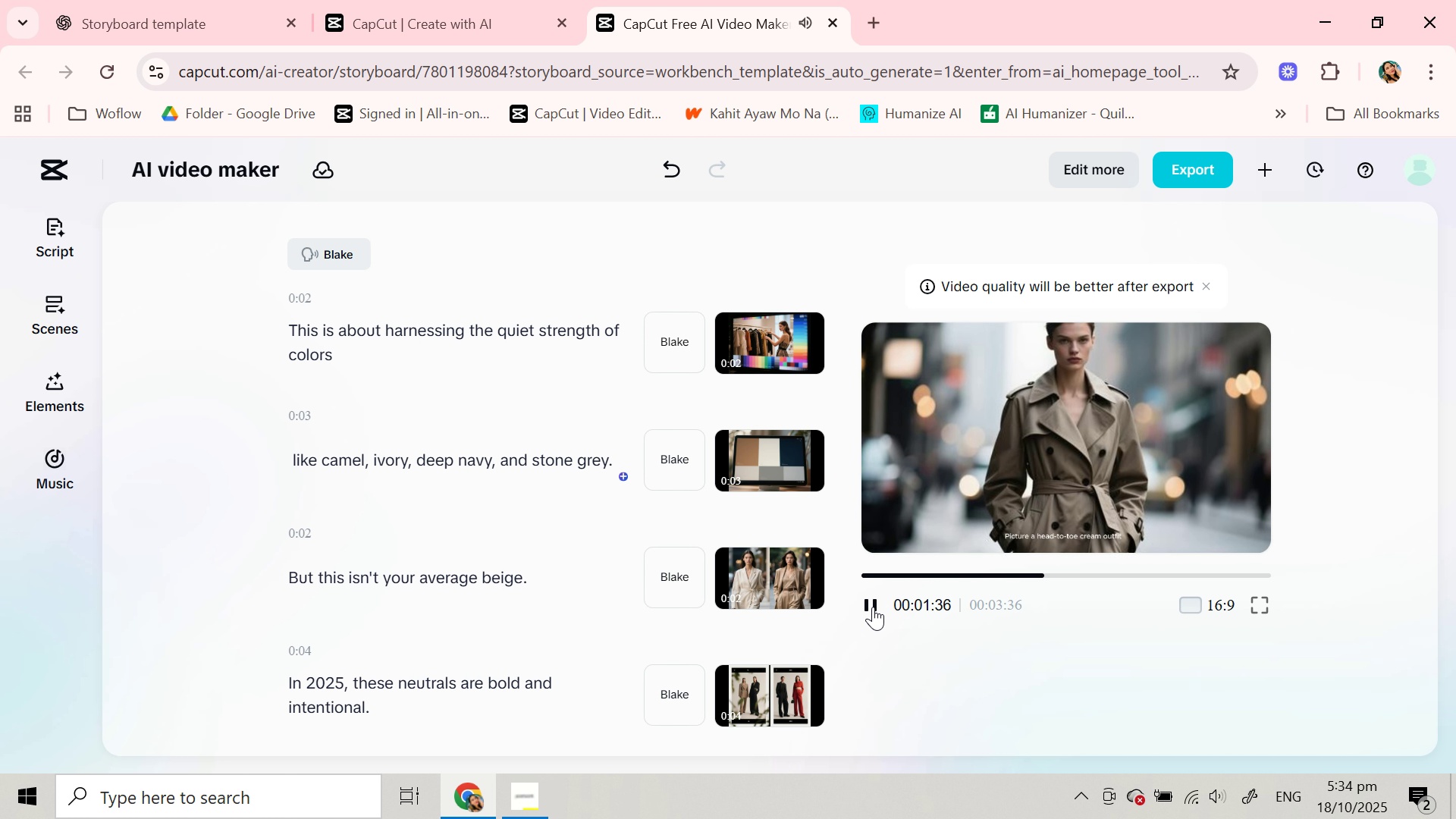 
left_click([873, 607])
 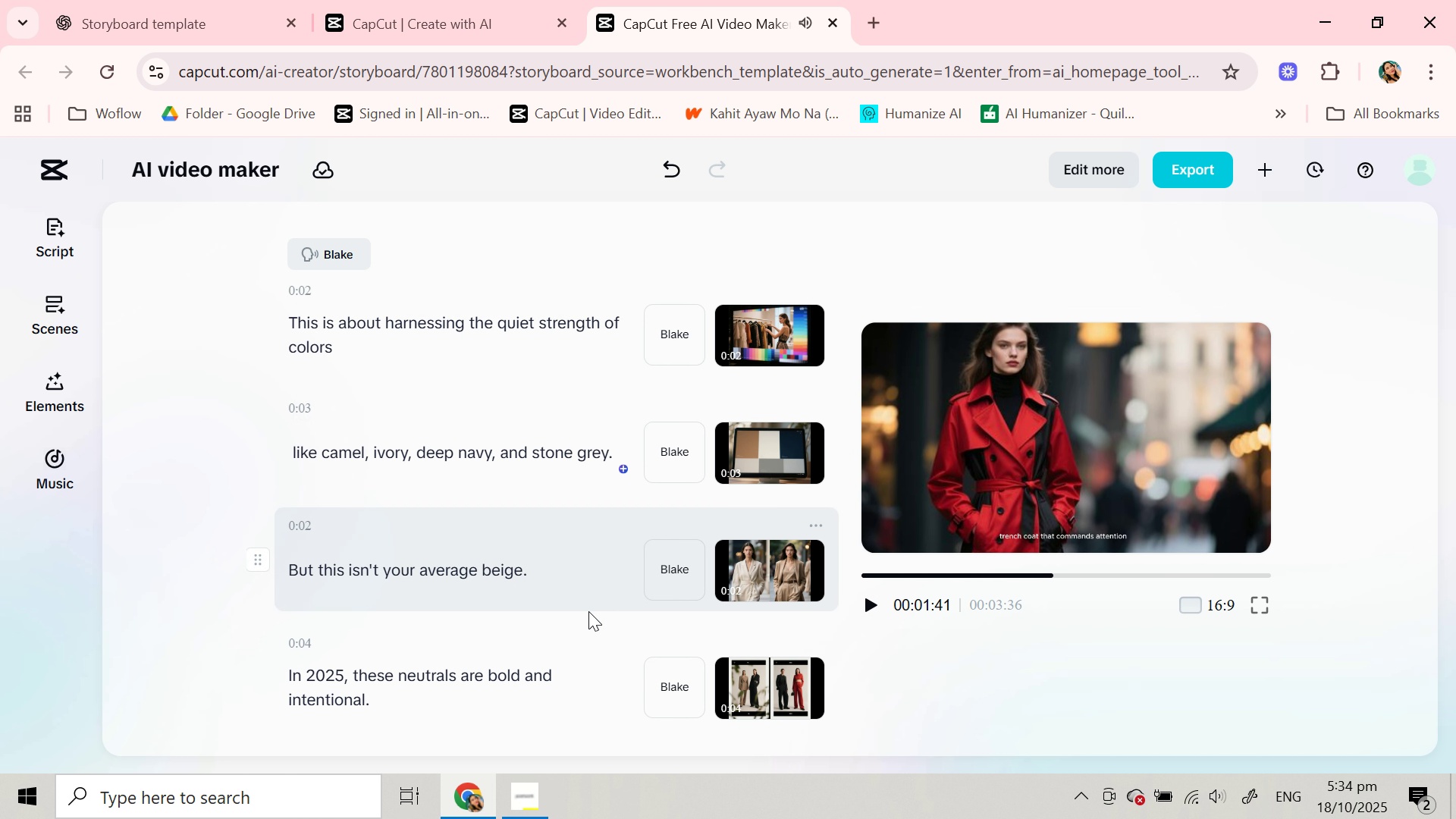 
scroll: coordinate [617, 679], scroll_direction: down, amount: 4.0
 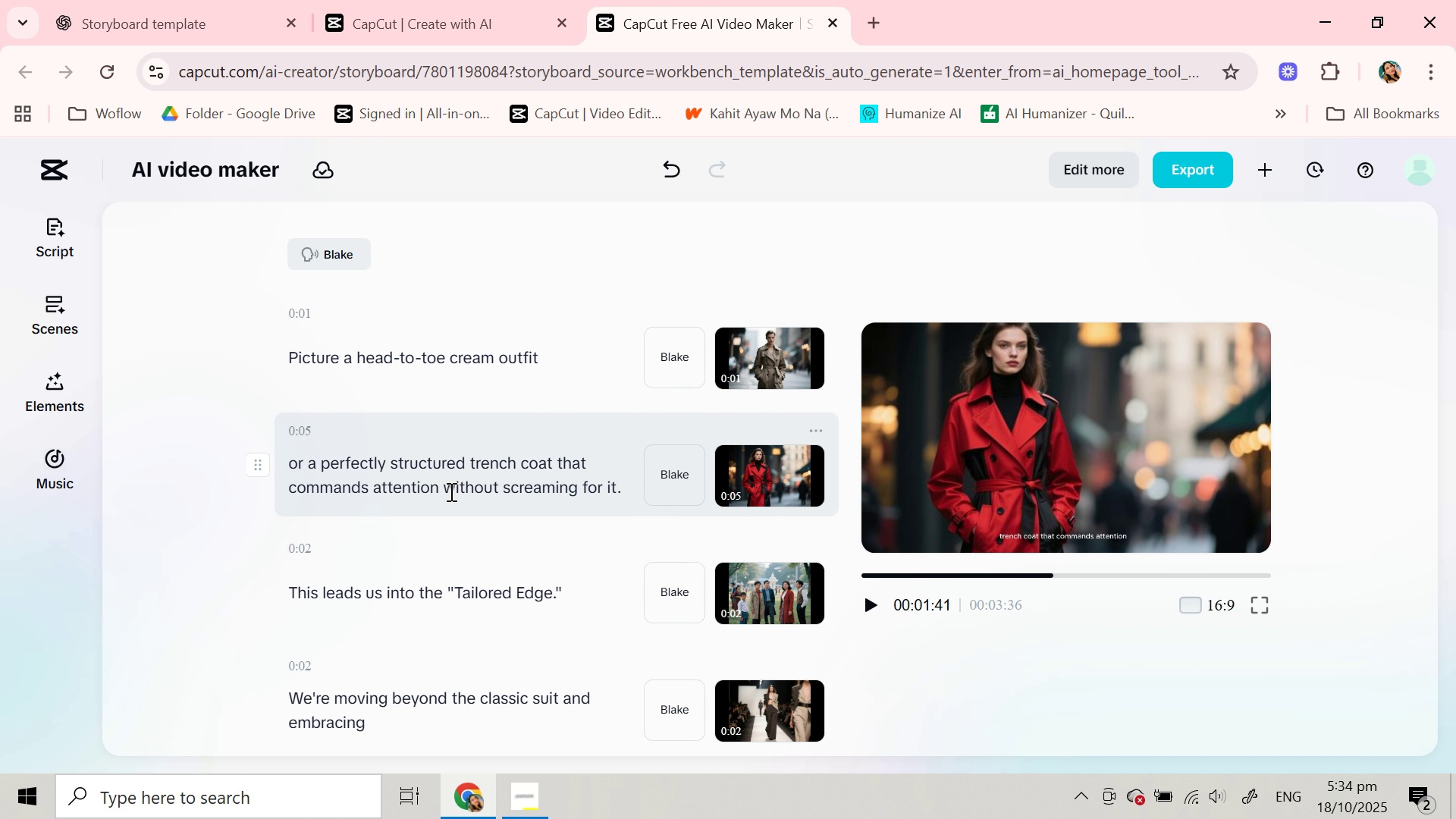 
left_click([443, 491])
 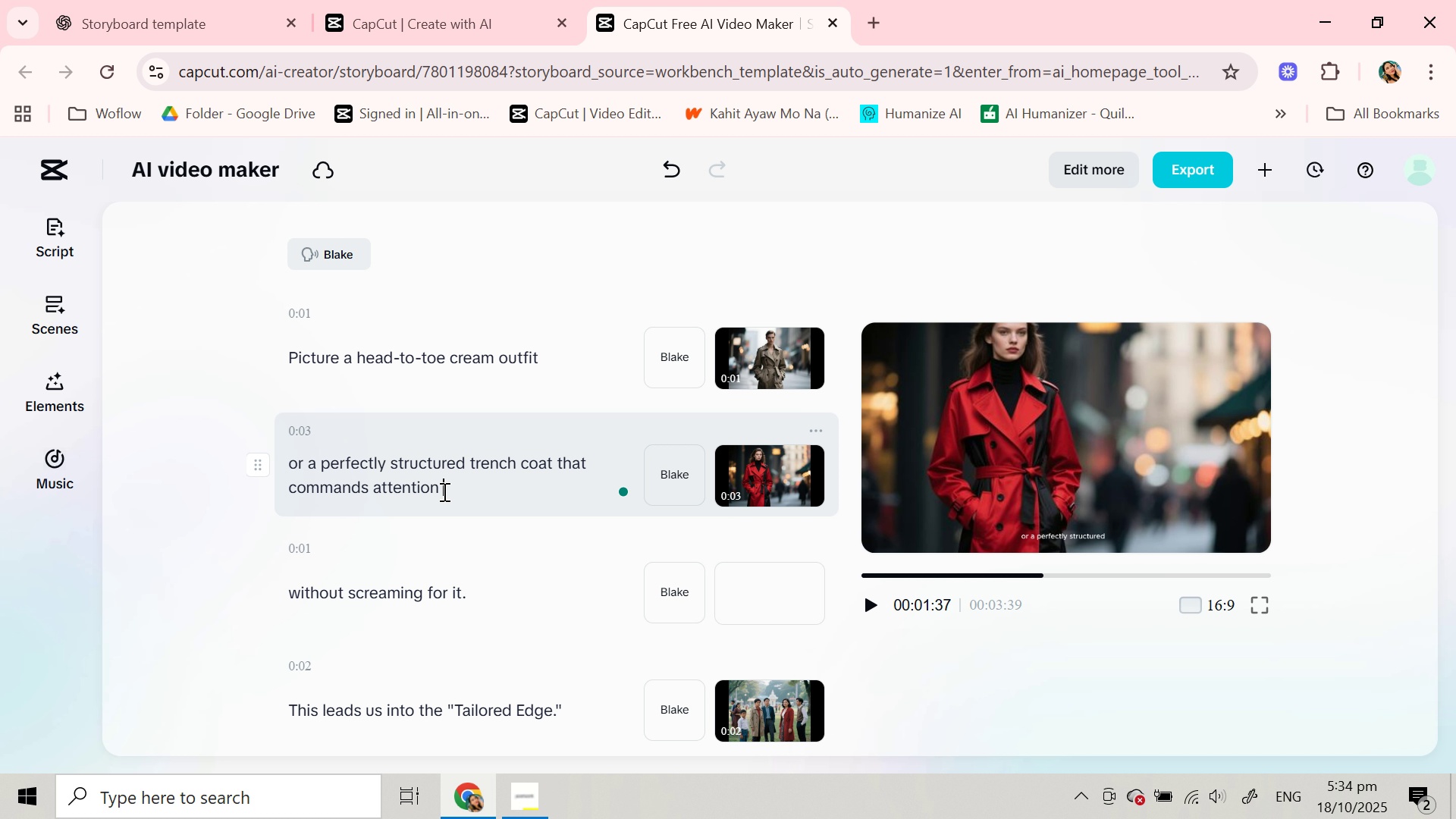 
key(Enter)
 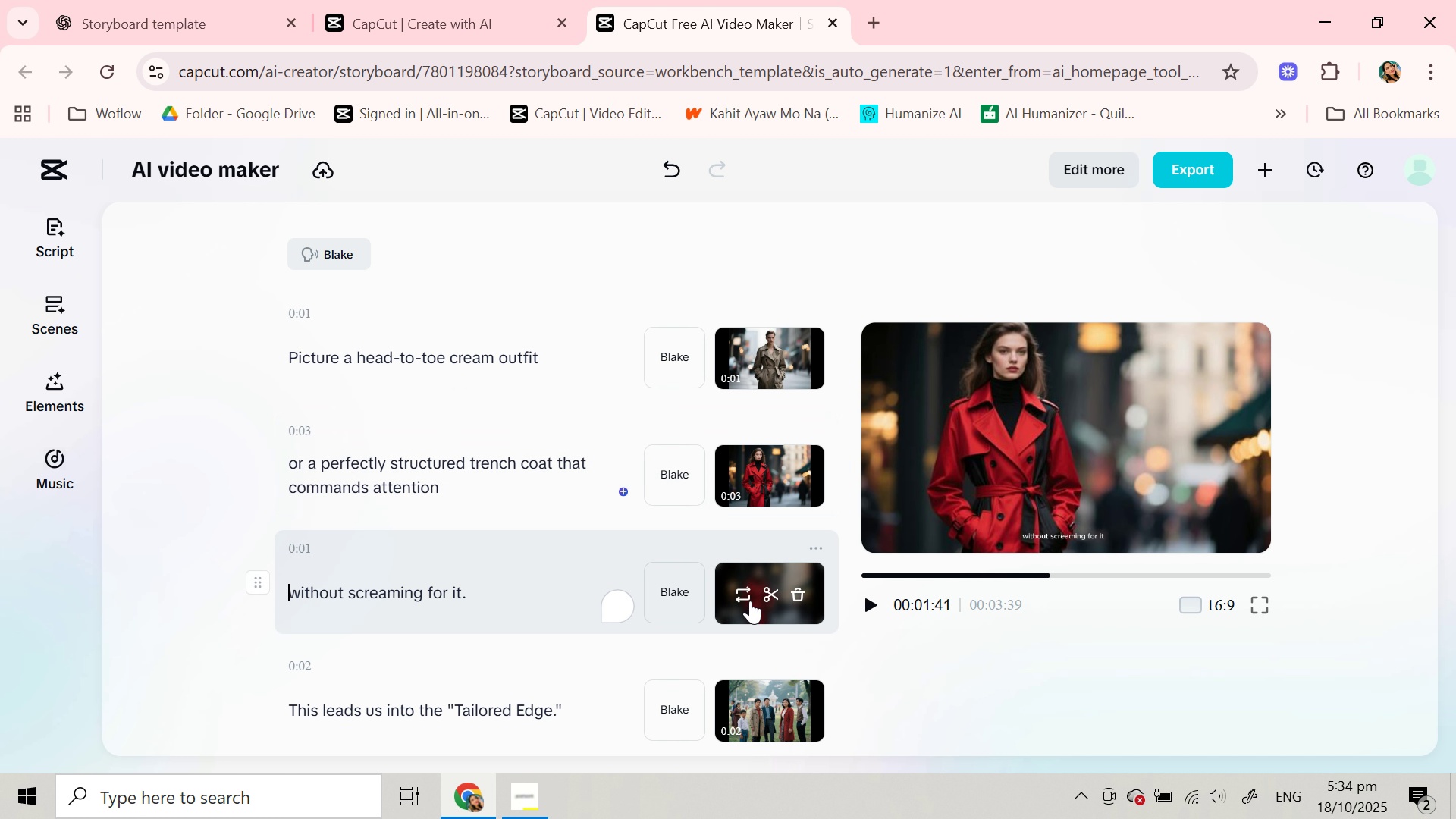 
left_click([745, 597])
 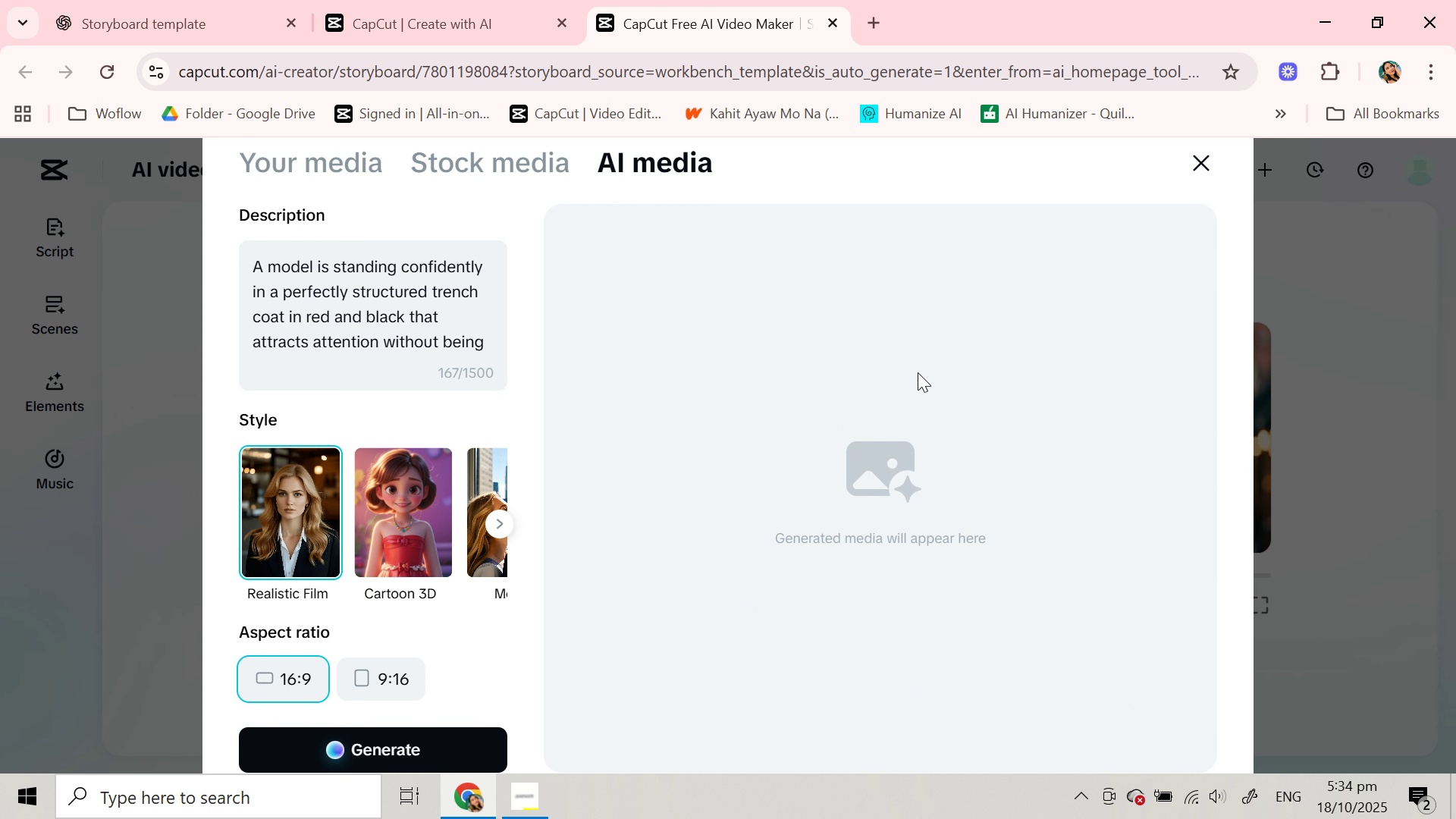 
scroll: coordinate [793, 566], scroll_direction: down, amount: 2.0
 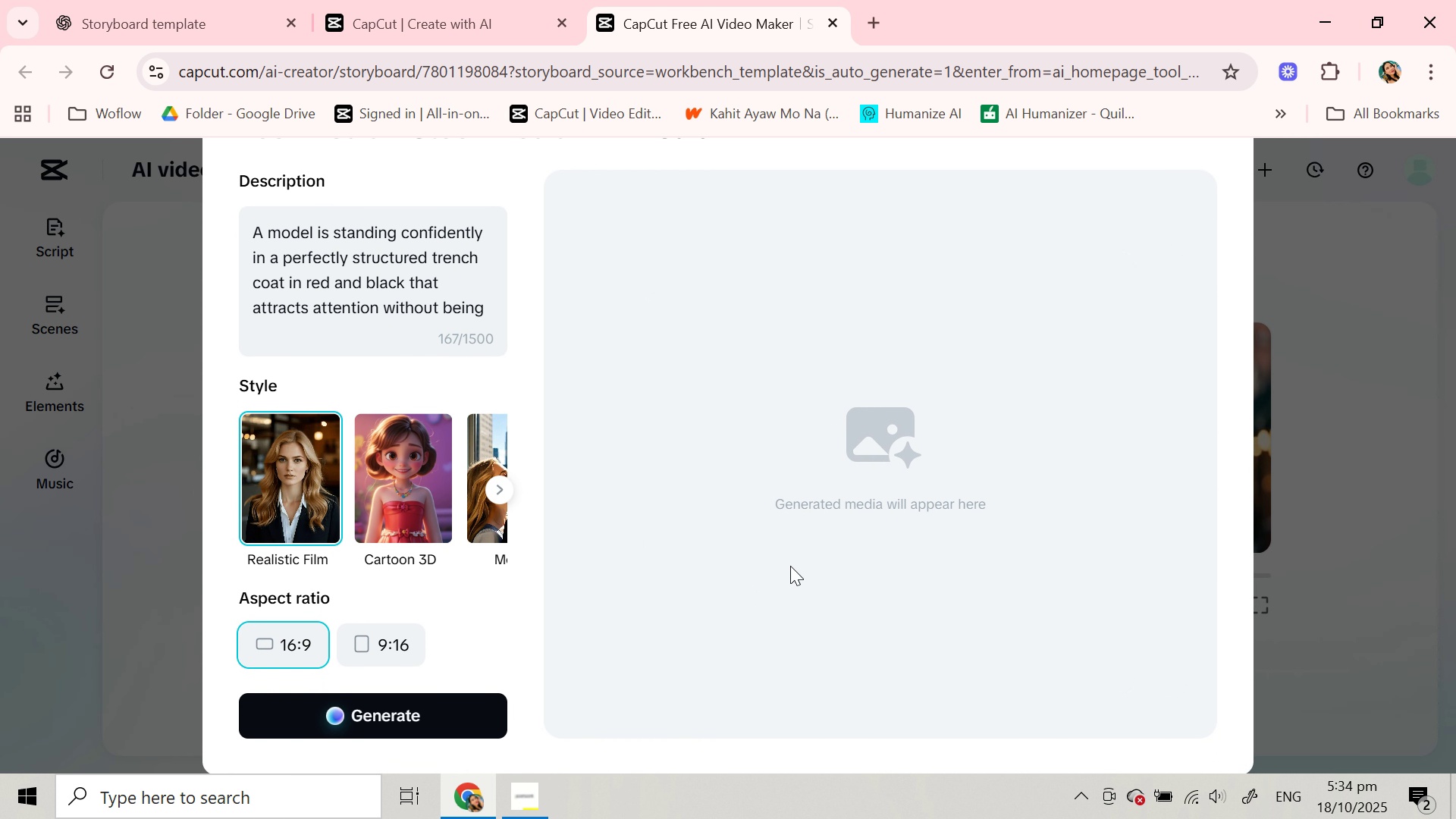 
scroll: coordinate [790, 566], scroll_direction: up, amount: 2.0
 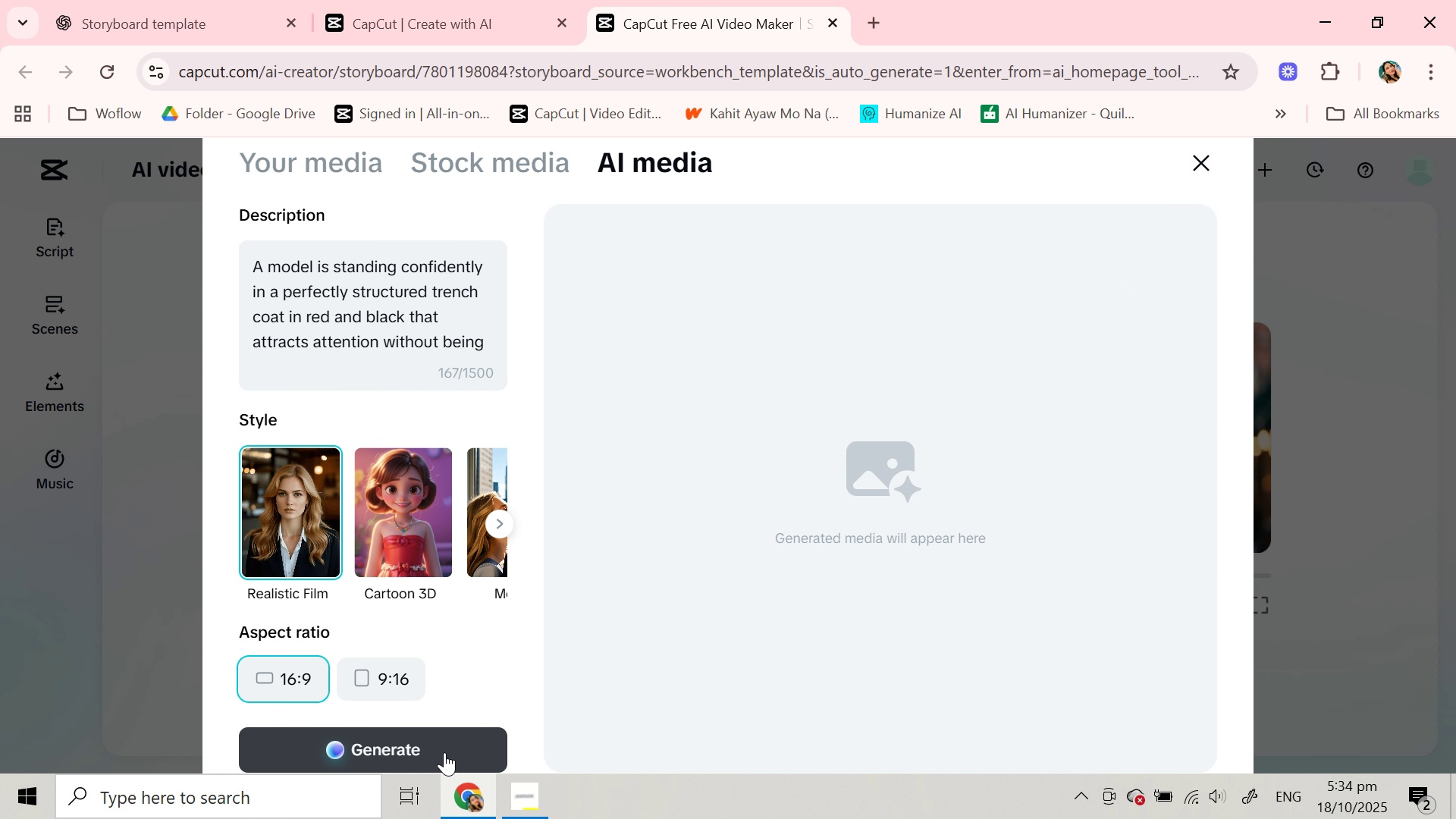 
wait(5.28)
 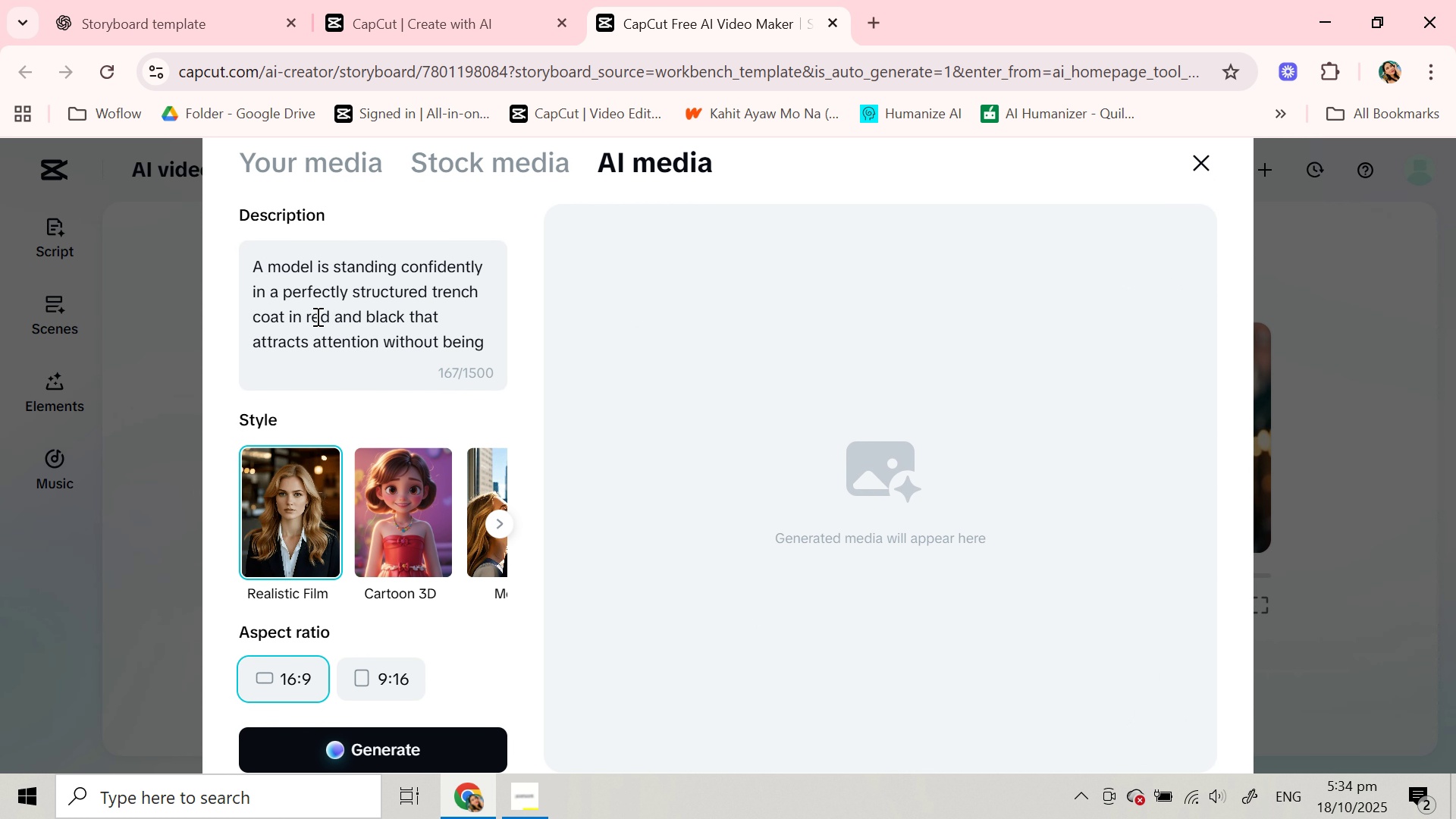 
left_click([444, 752])
 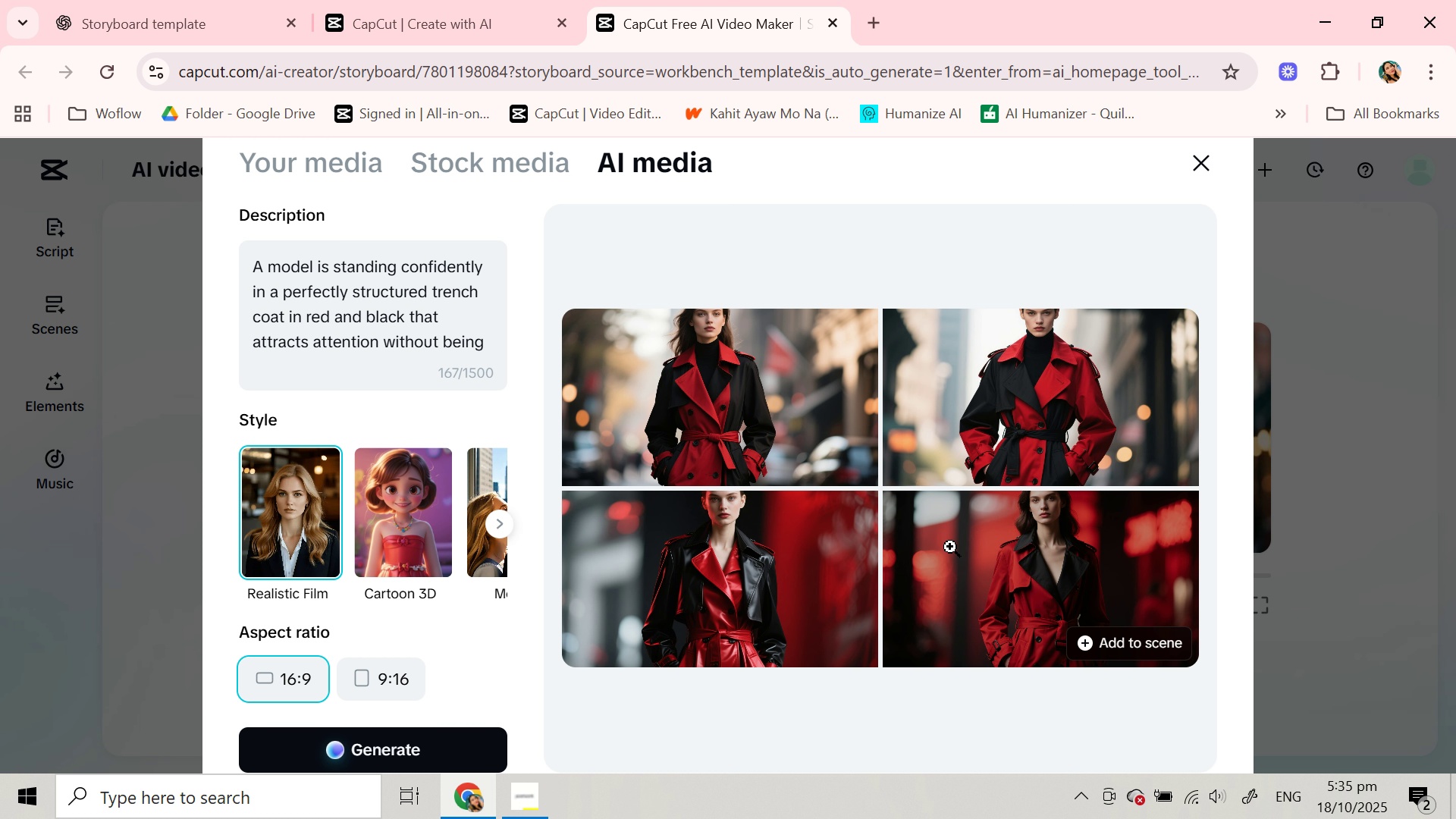 
wait(24.86)
 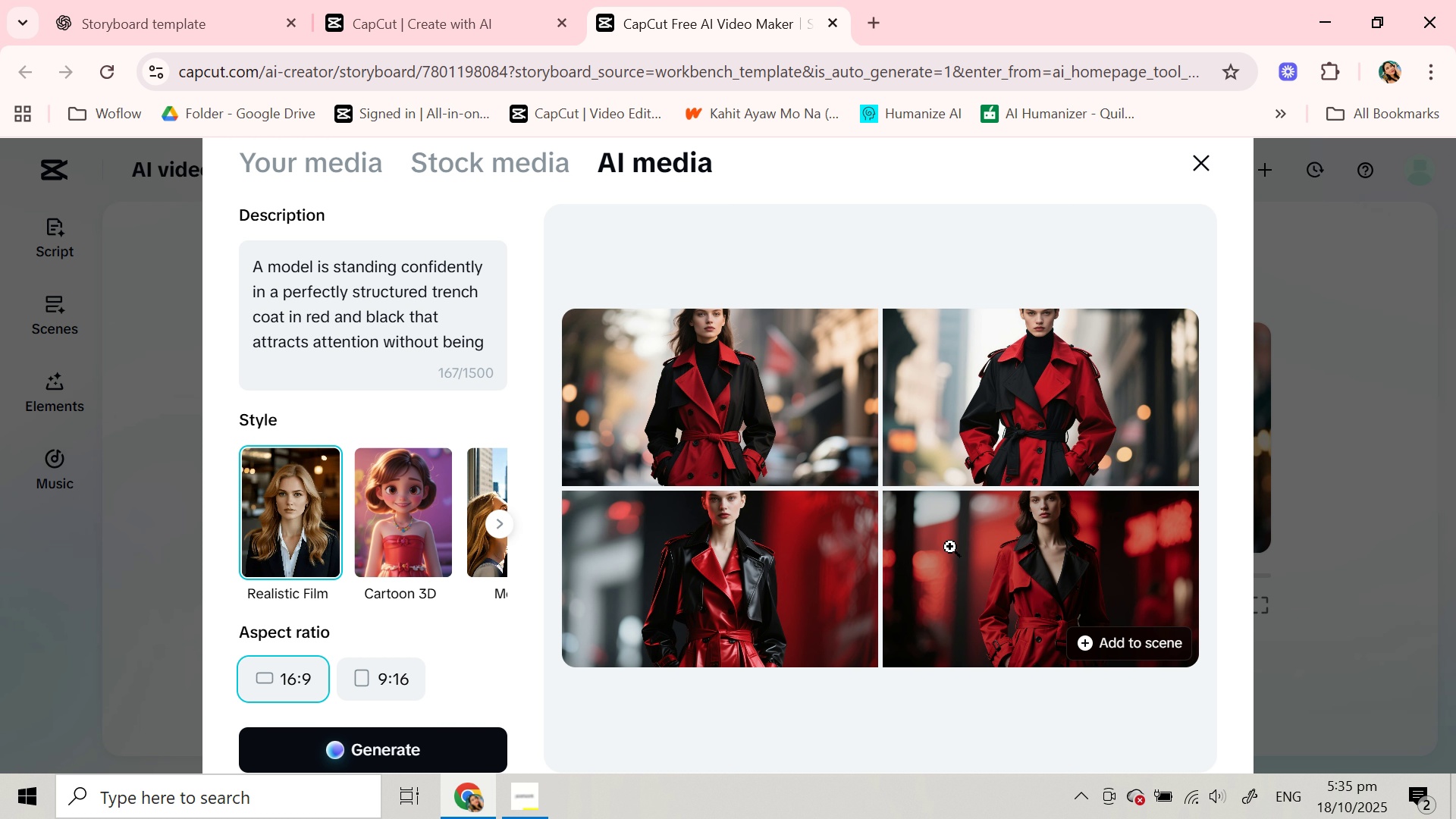 
left_click([1052, 450])
 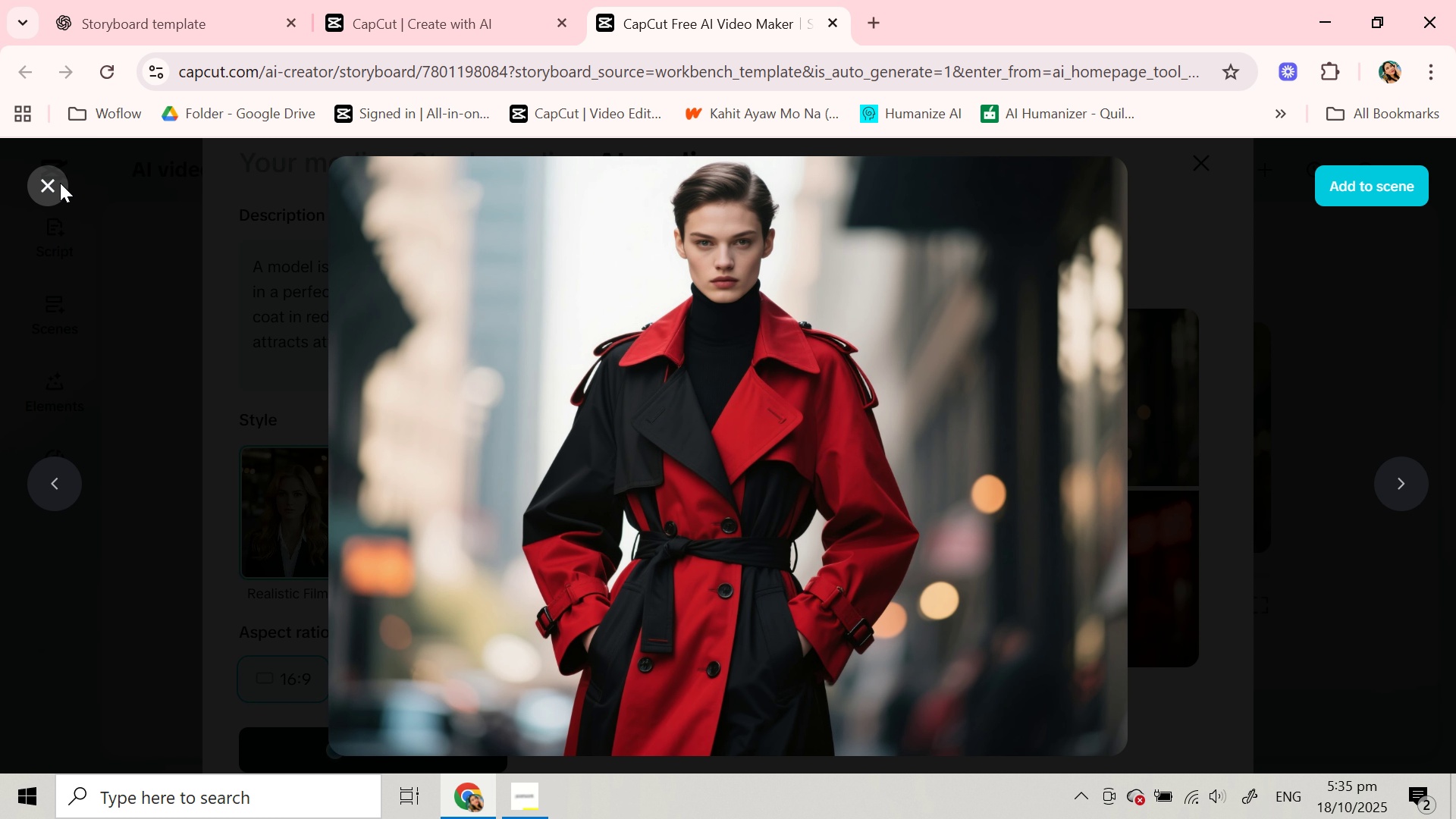 
wait(5.2)
 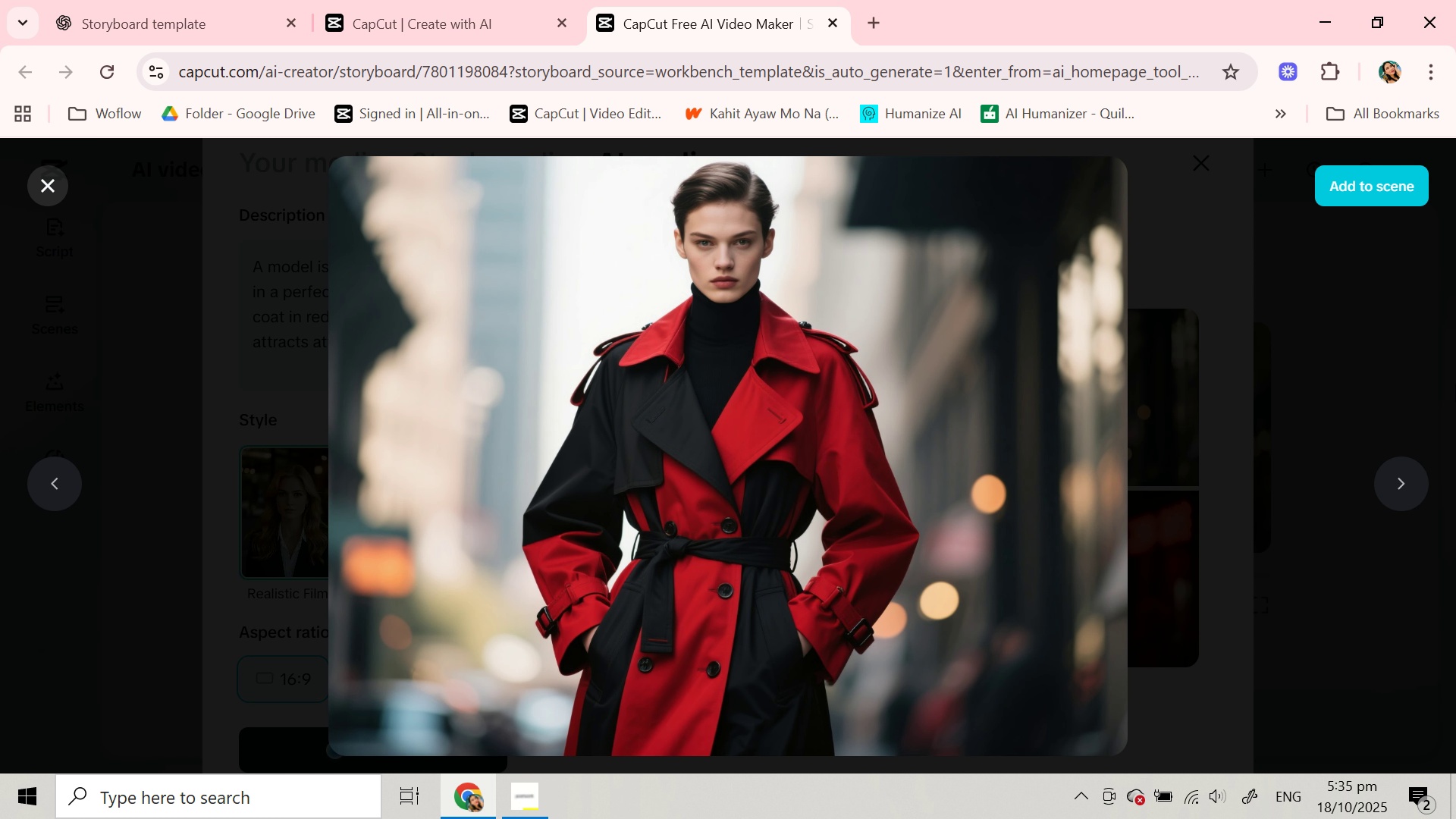 
left_click([57, 183])
 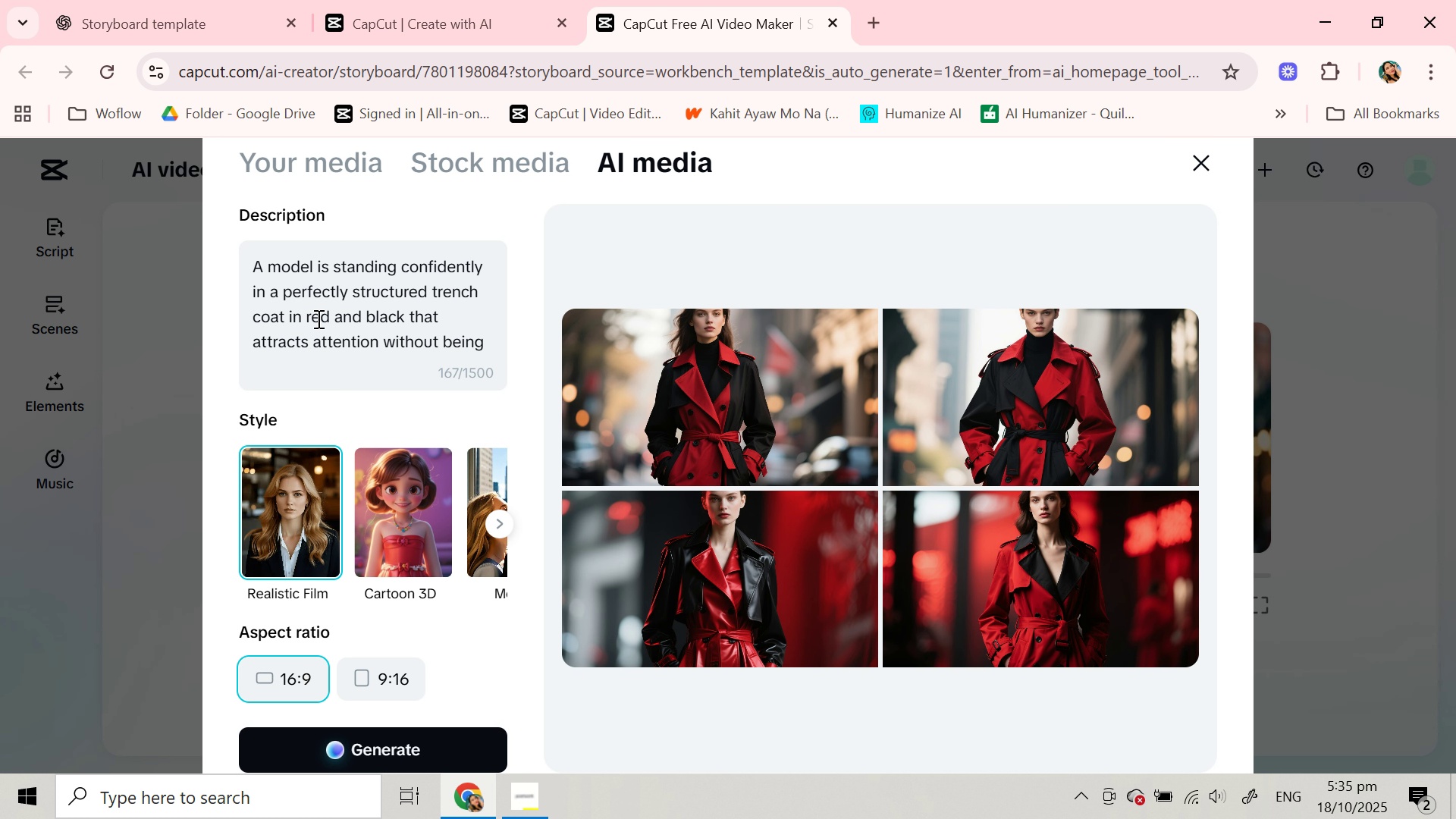 
double_click([317, 318])
 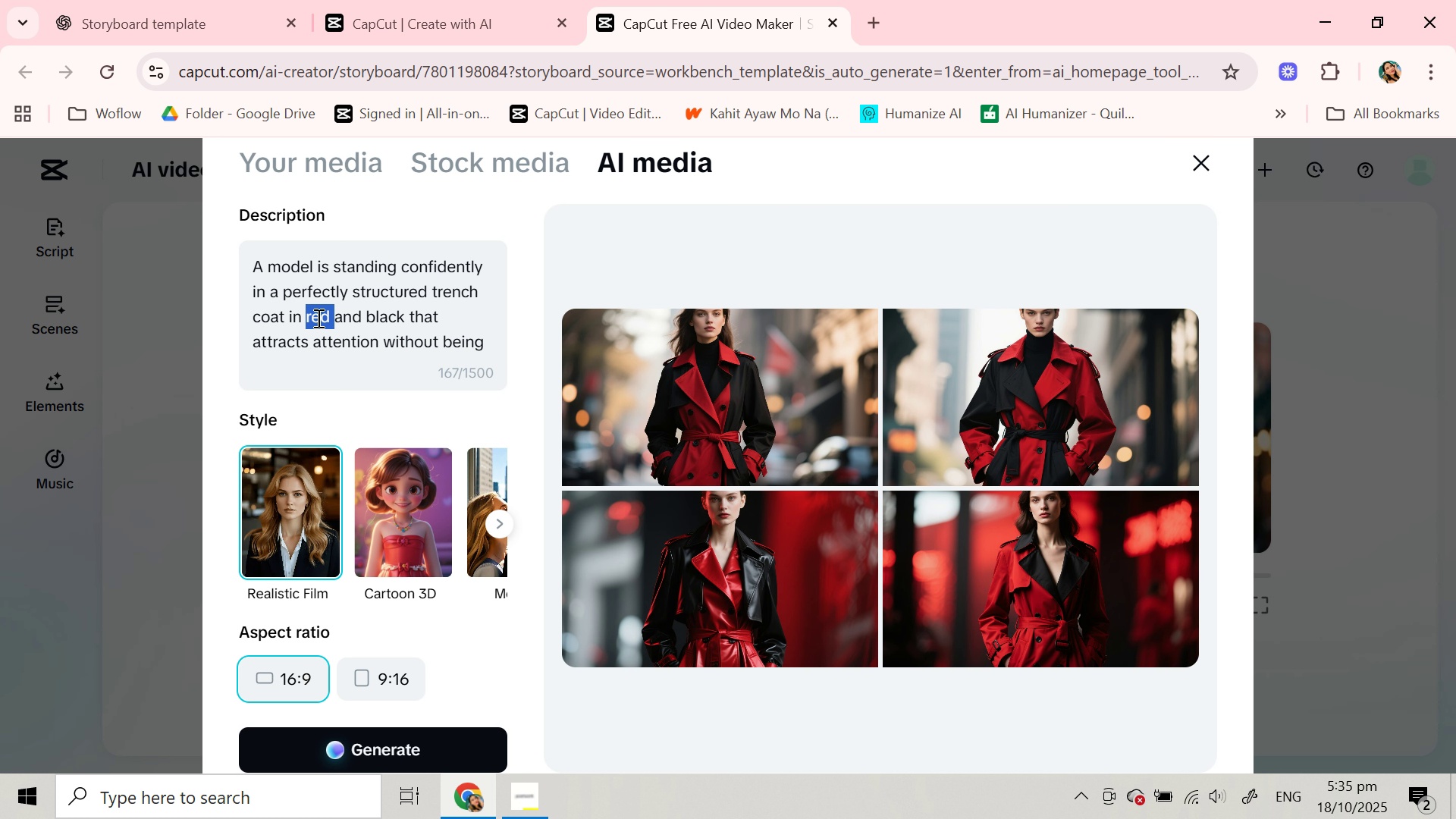 
type(yellow )
 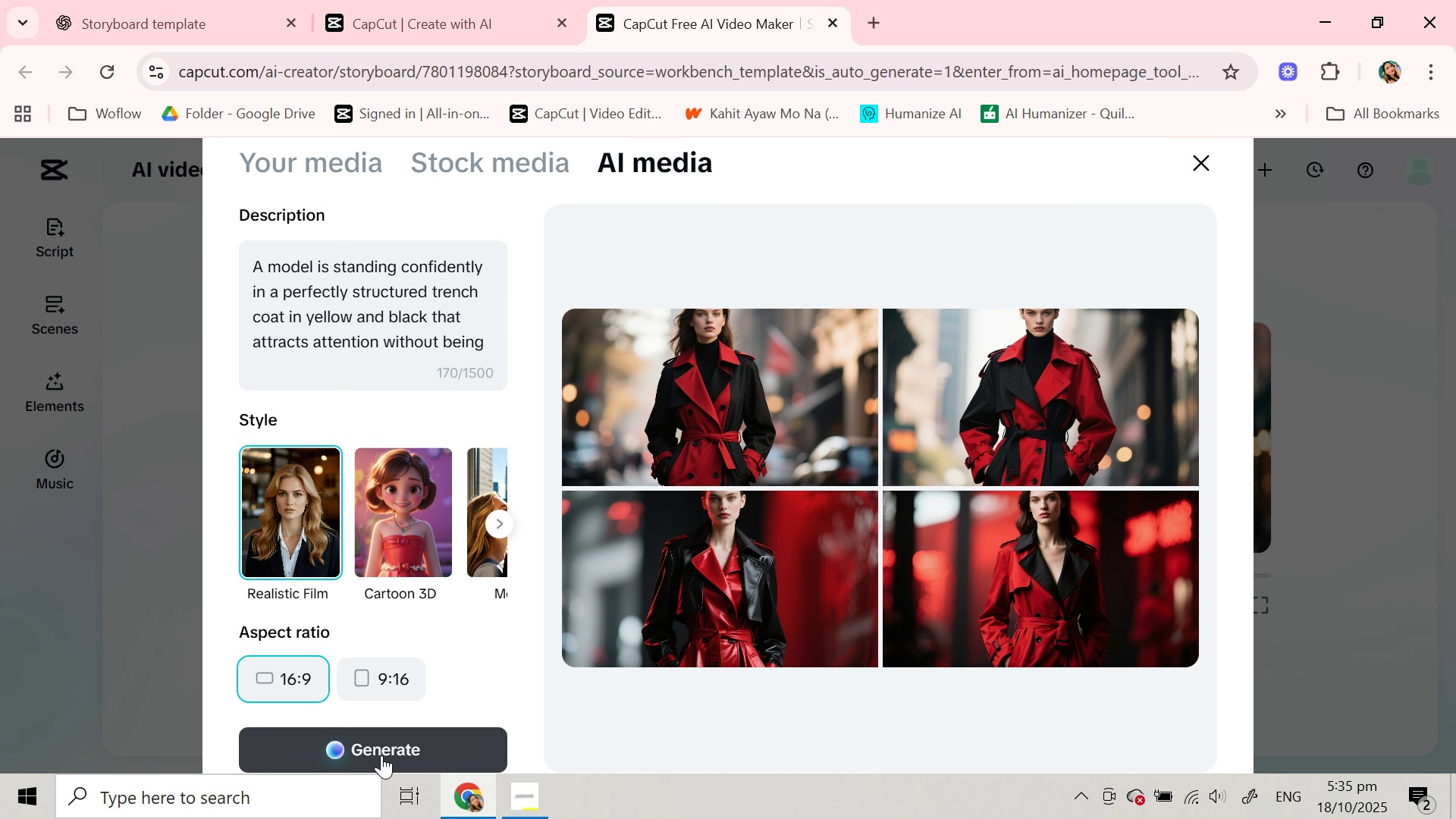 
left_click([381, 755])
 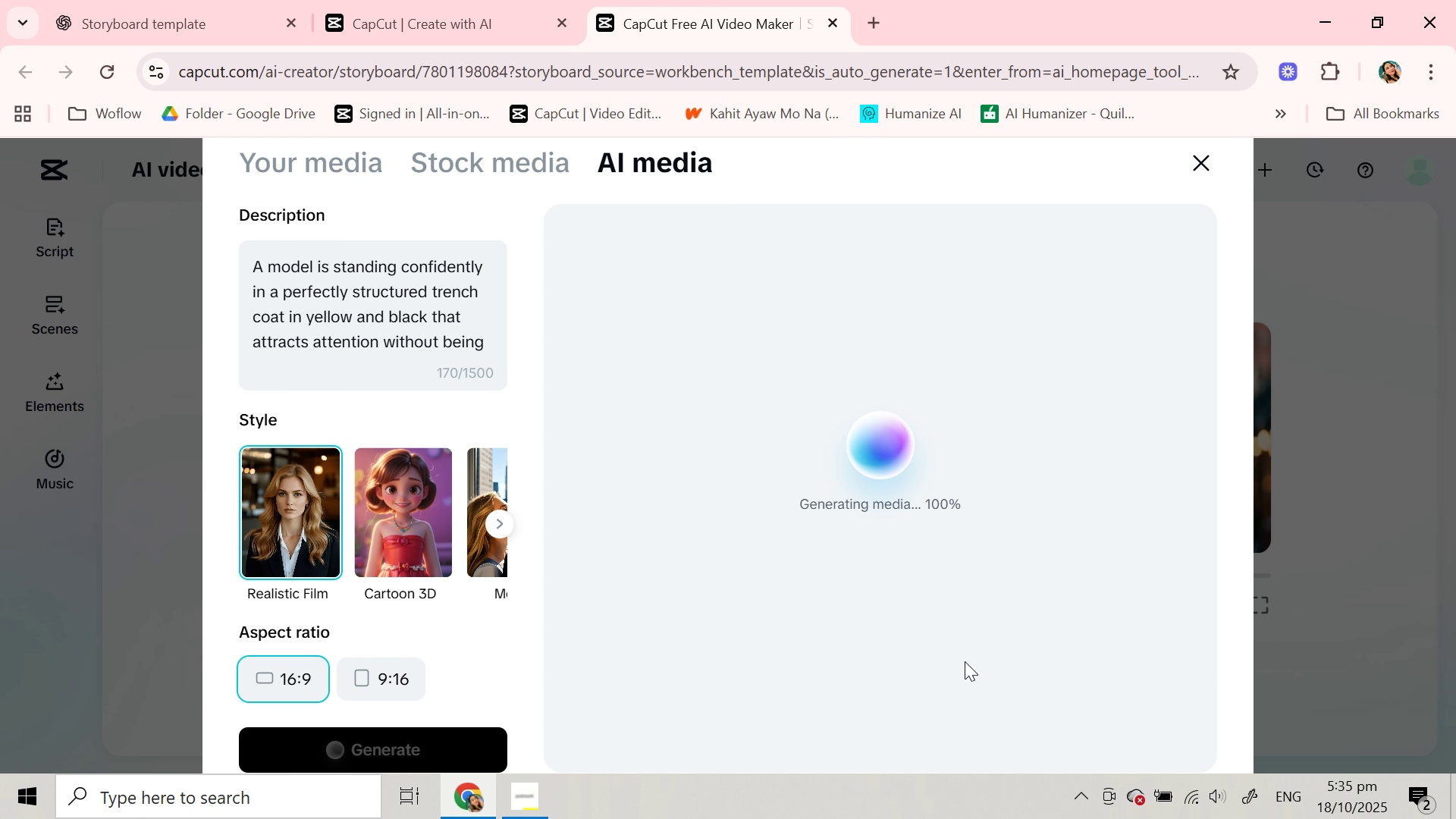 
wait(22.27)
 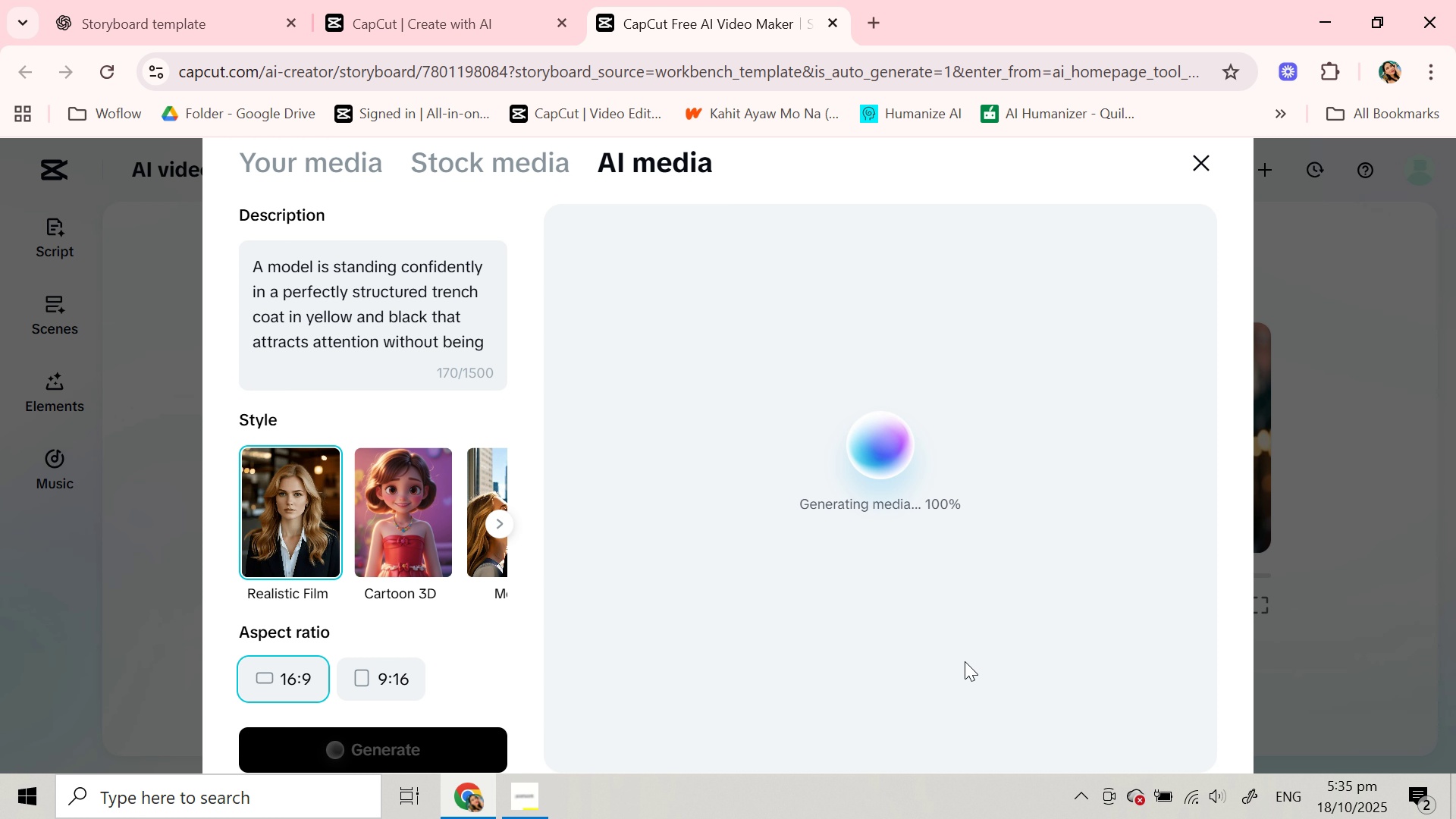 
left_click([1069, 362])
 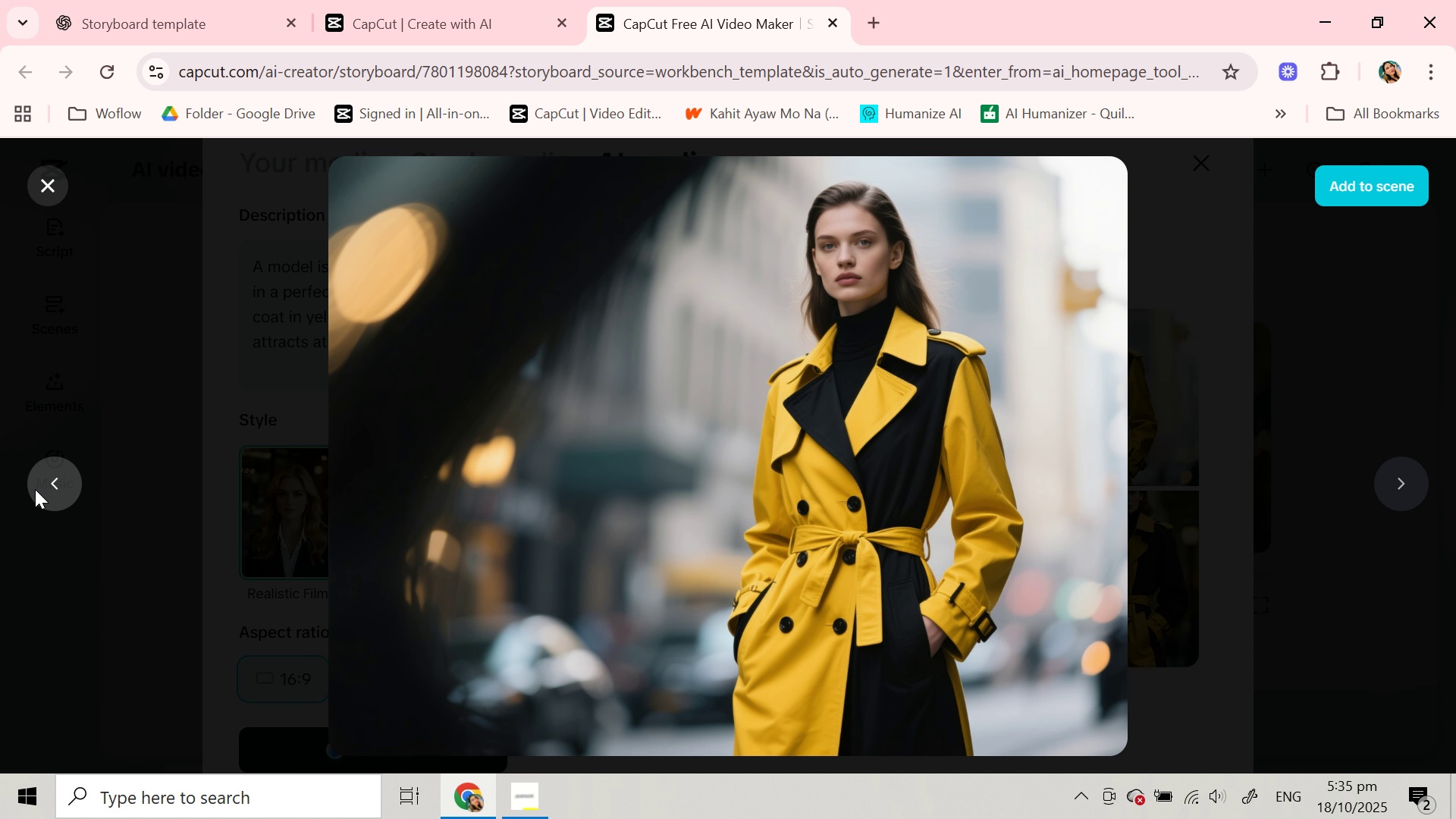 
left_click([42, 490])
 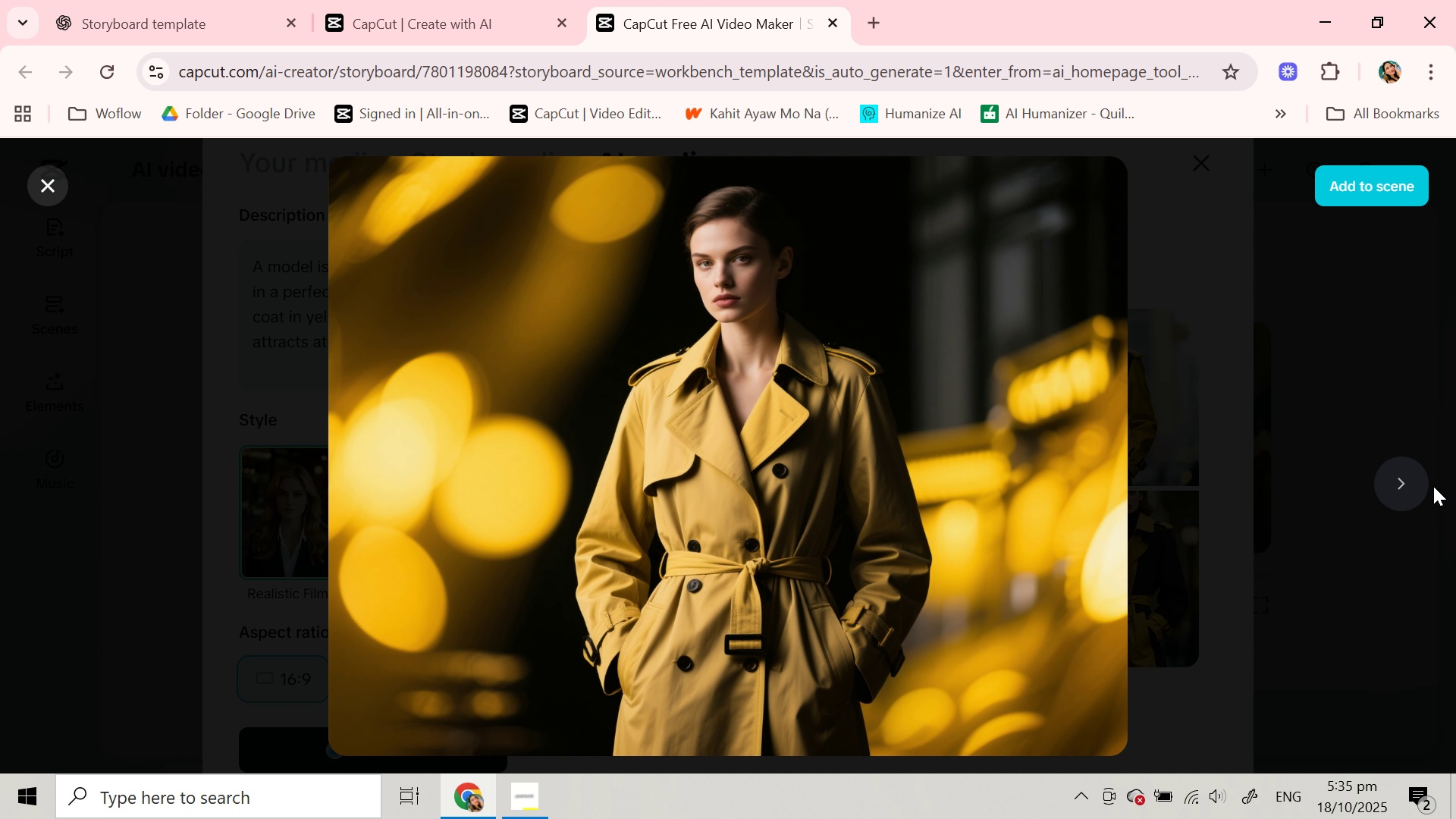 
left_click([1413, 483])
 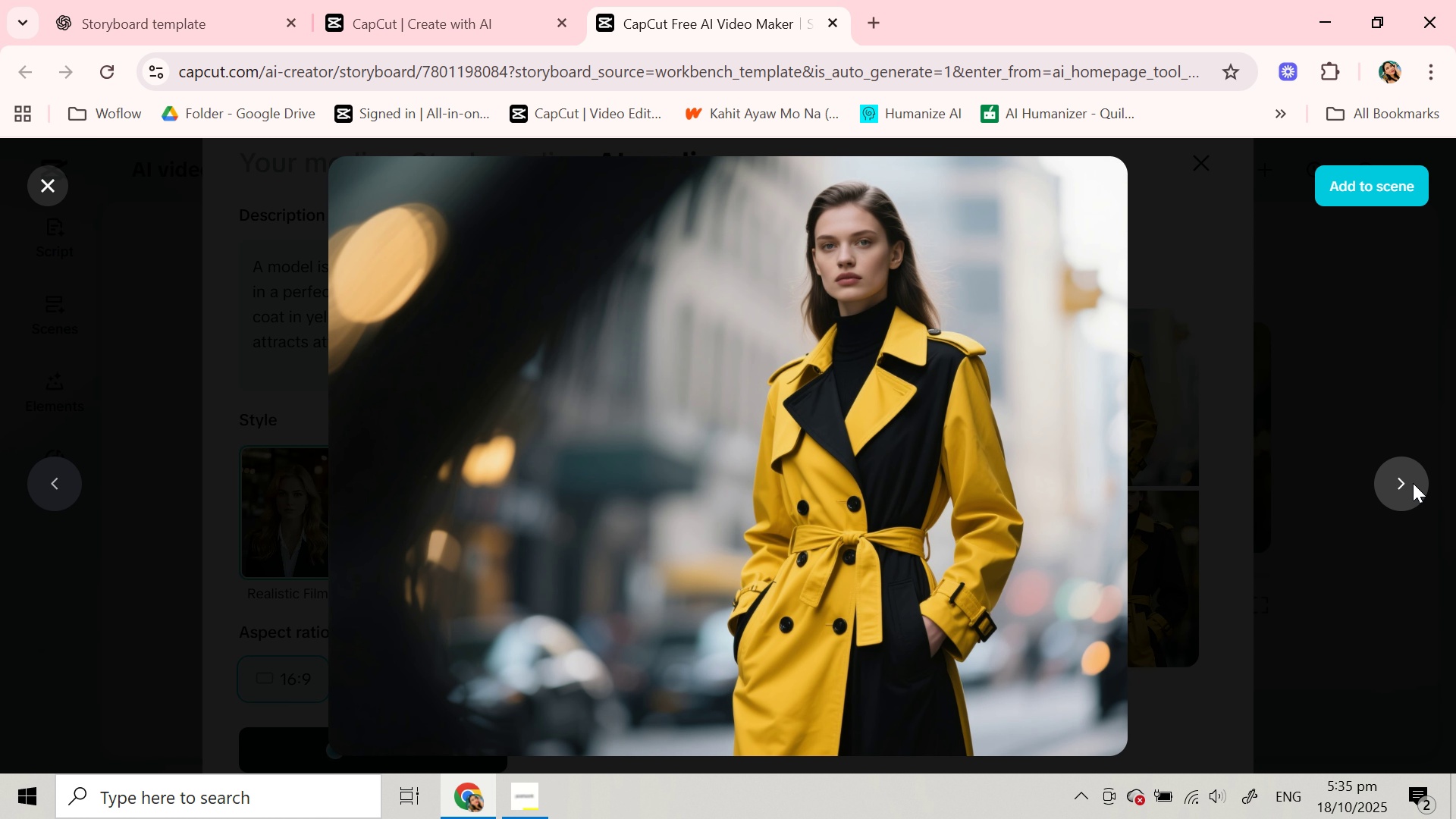 
left_click([1413, 483])
 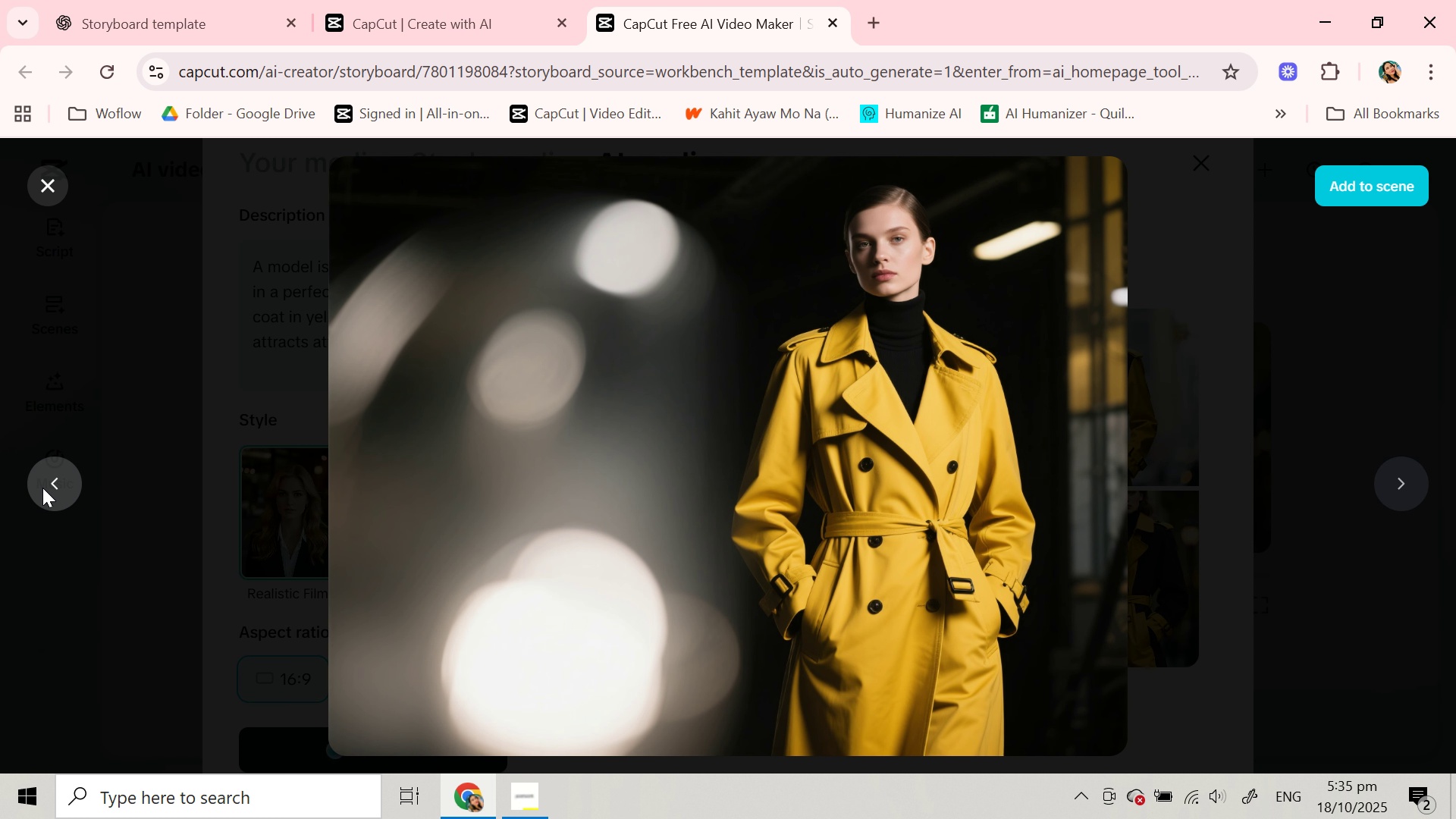 
left_click_drag(start_coordinate=[55, 485], to_coordinate=[63, 473])
 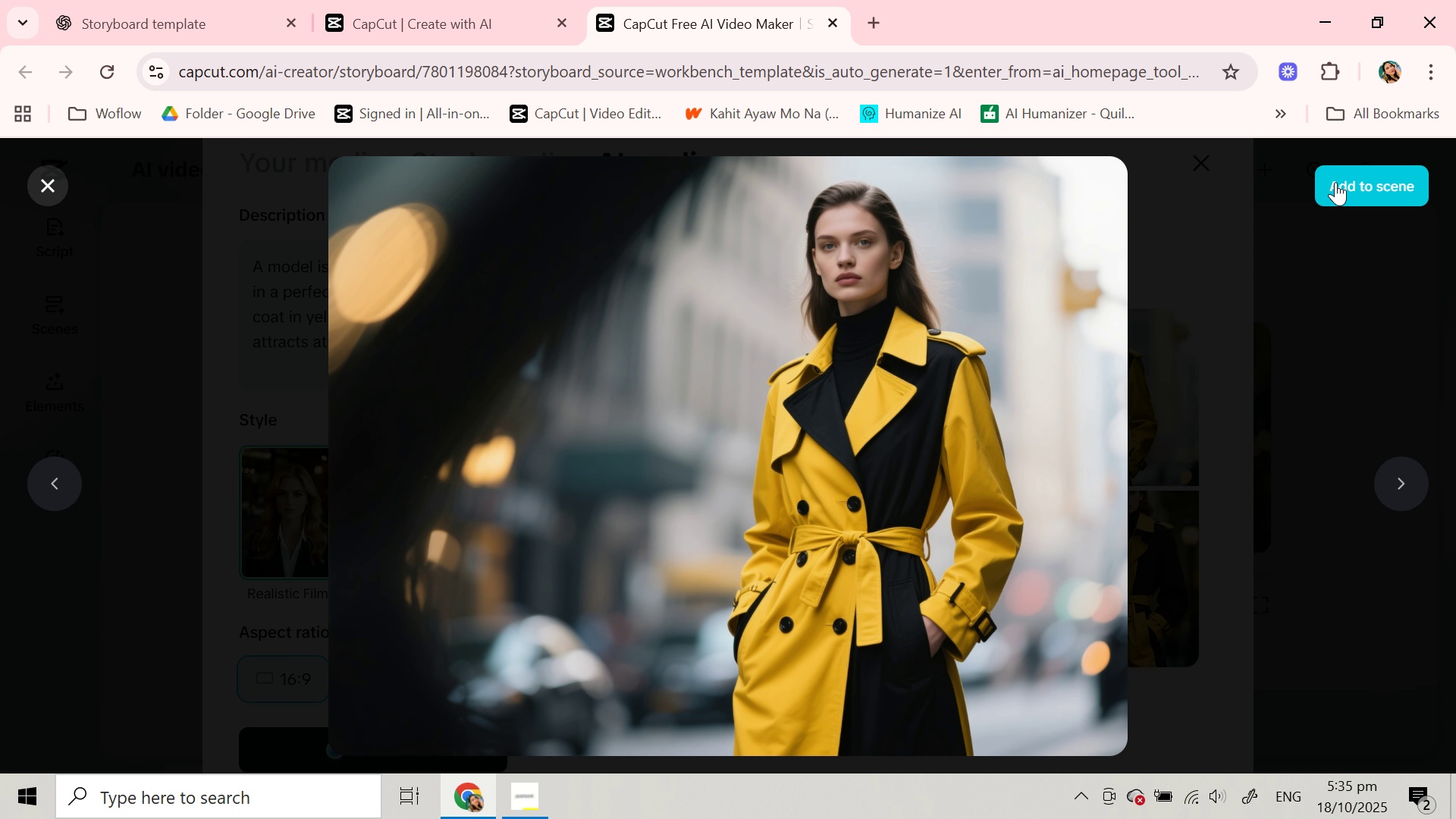 
left_click([1335, 182])
 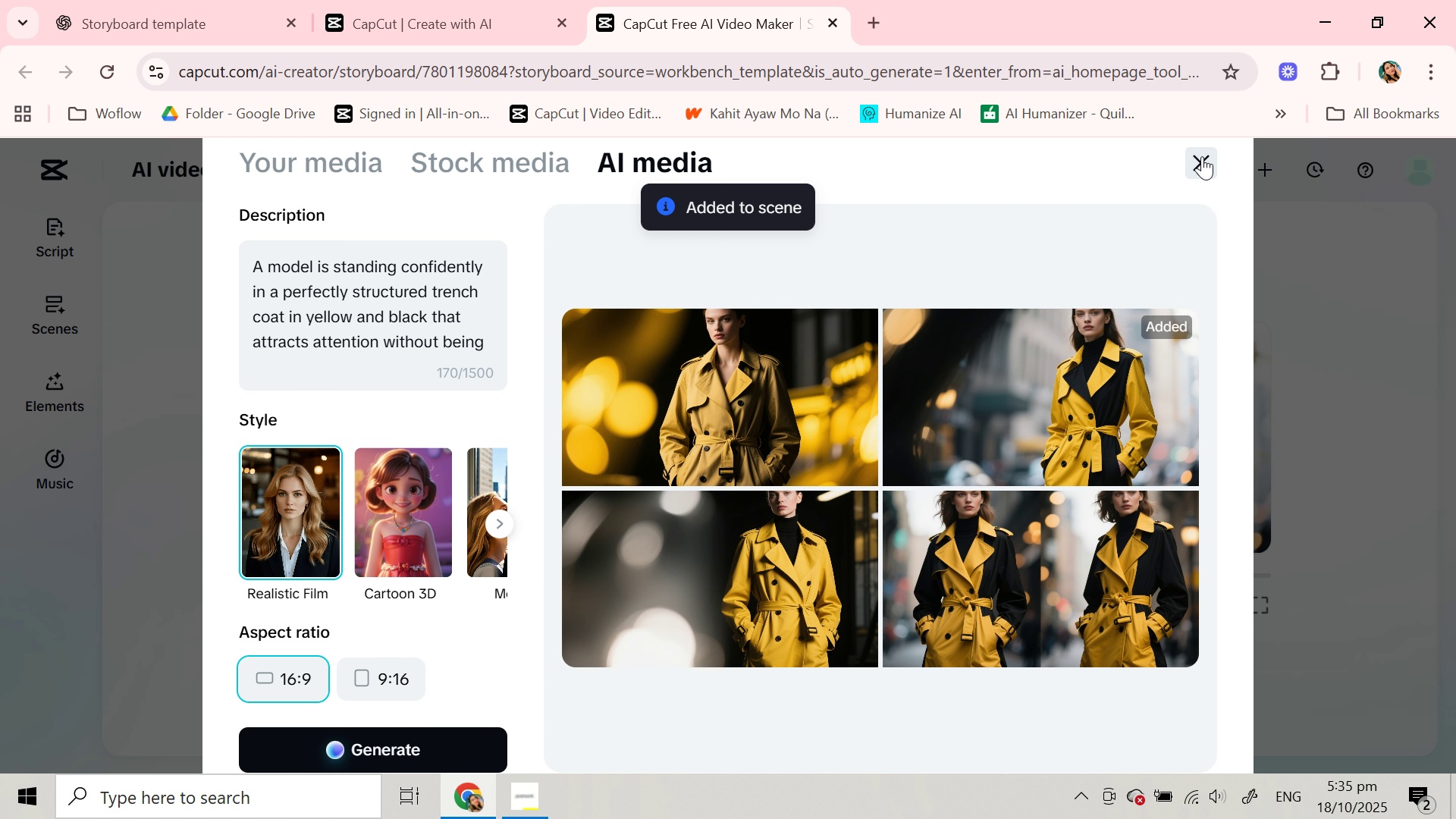 
left_click([1202, 156])
 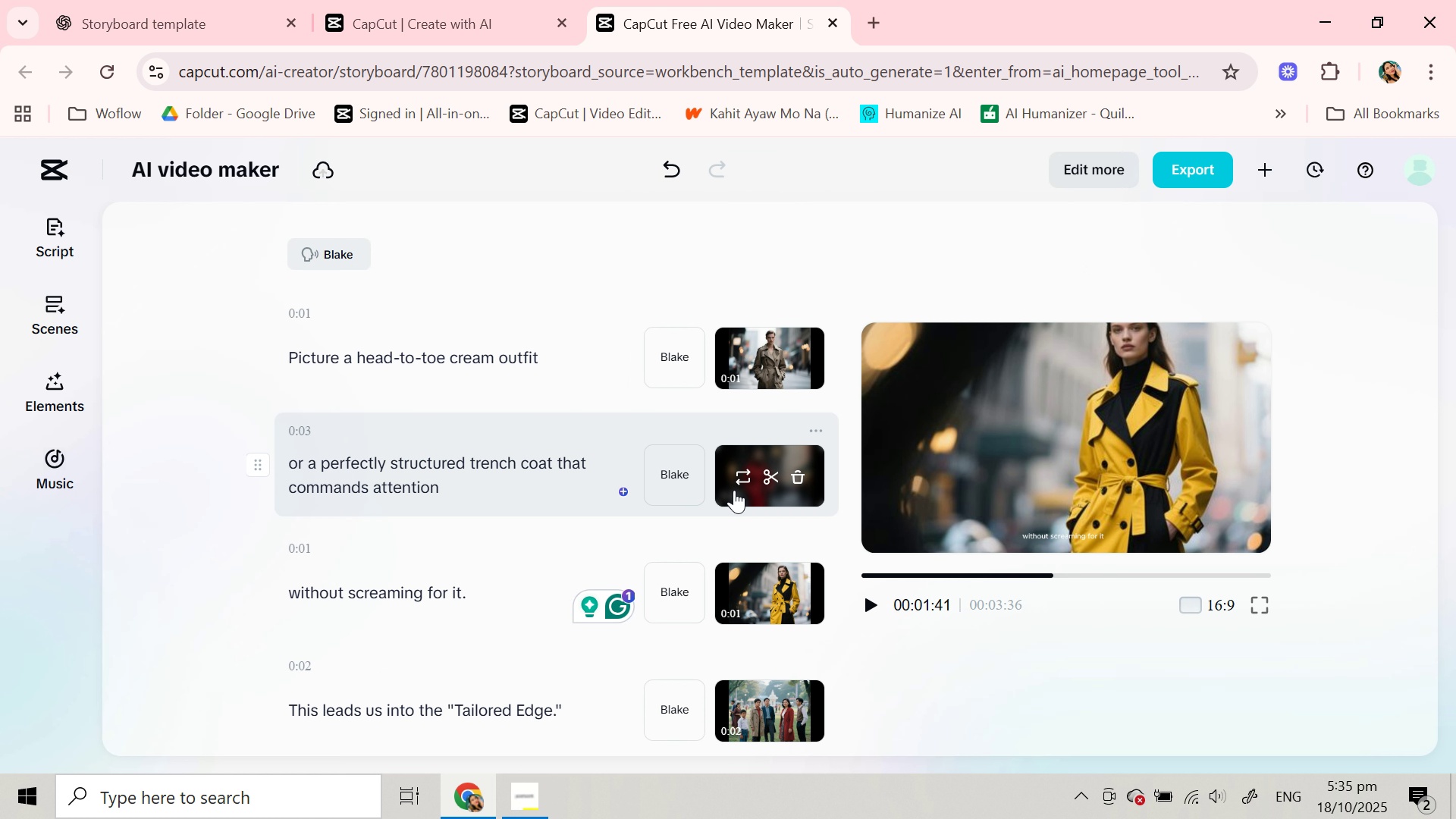 
left_click([532, 485])
 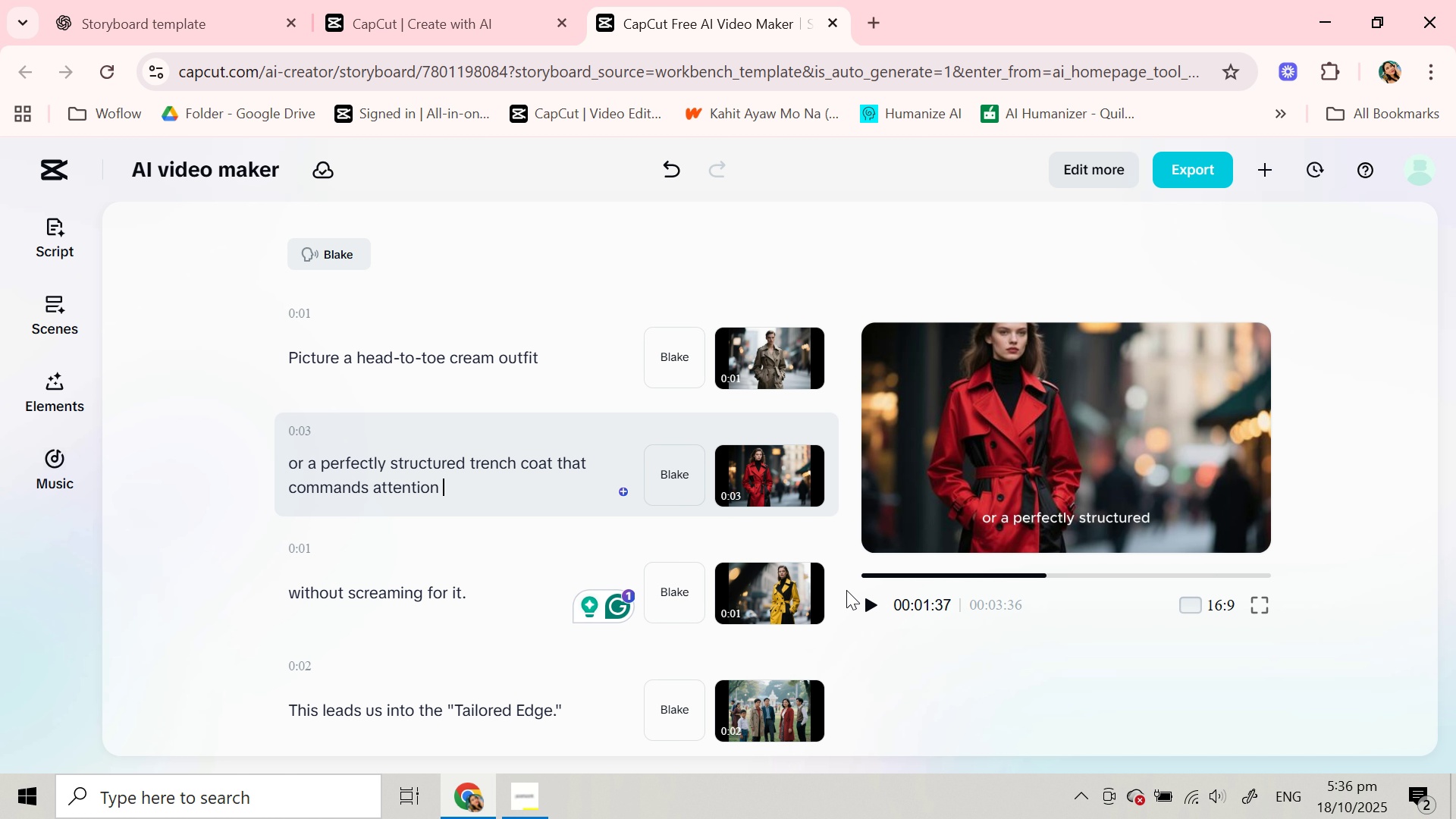 
left_click([868, 605])
 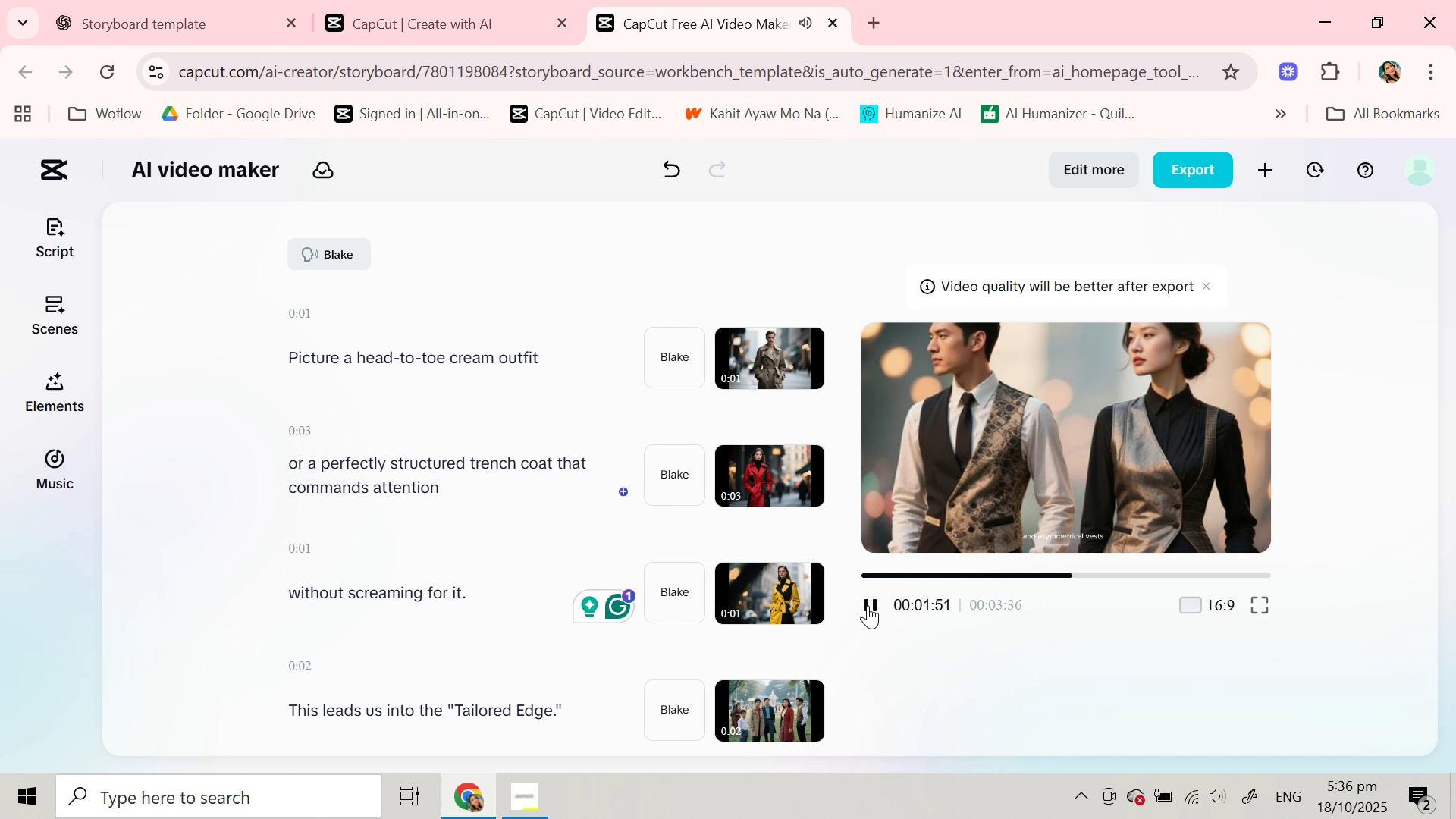 
wait(18.53)
 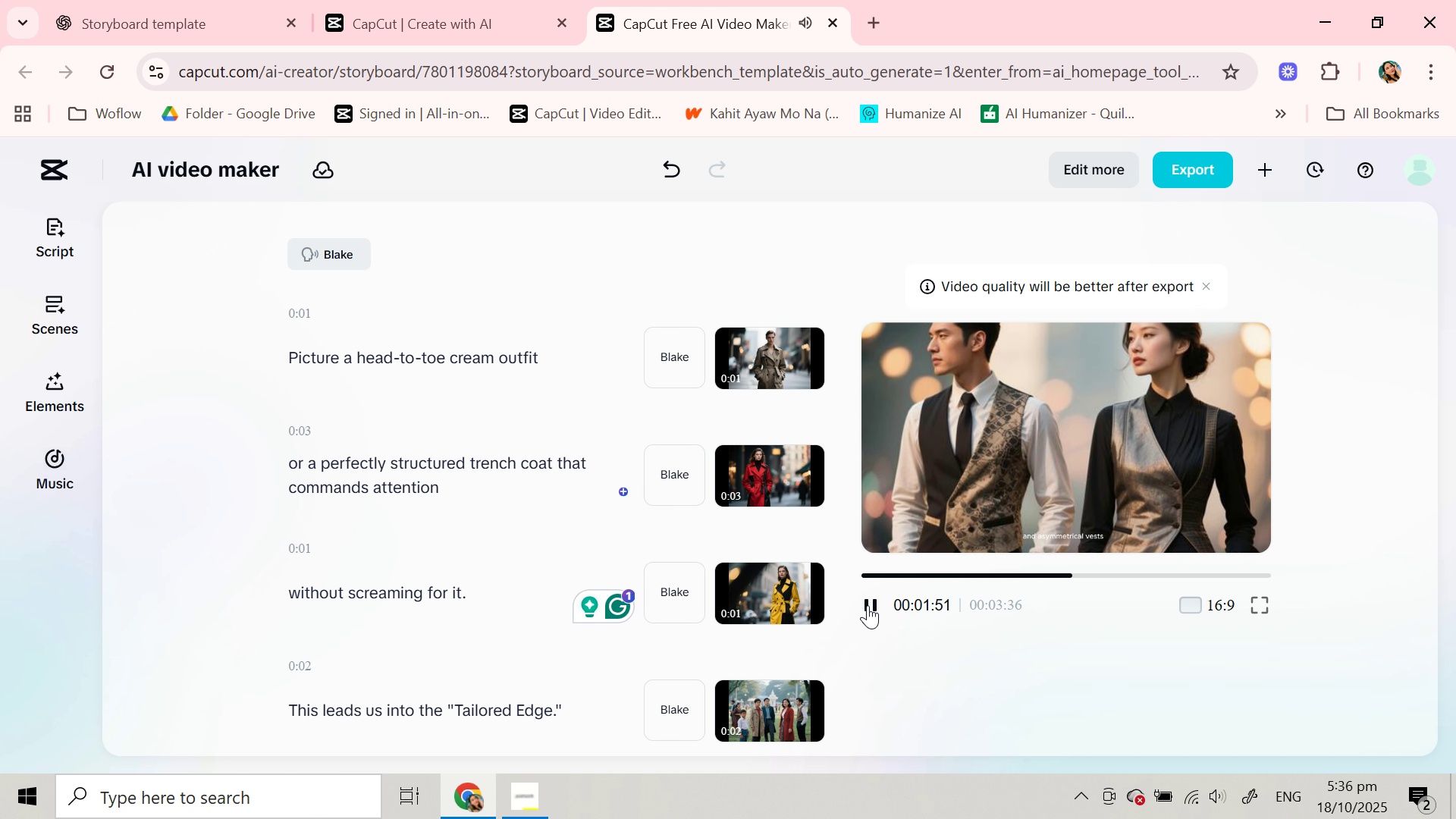 
left_click([868, 606])
 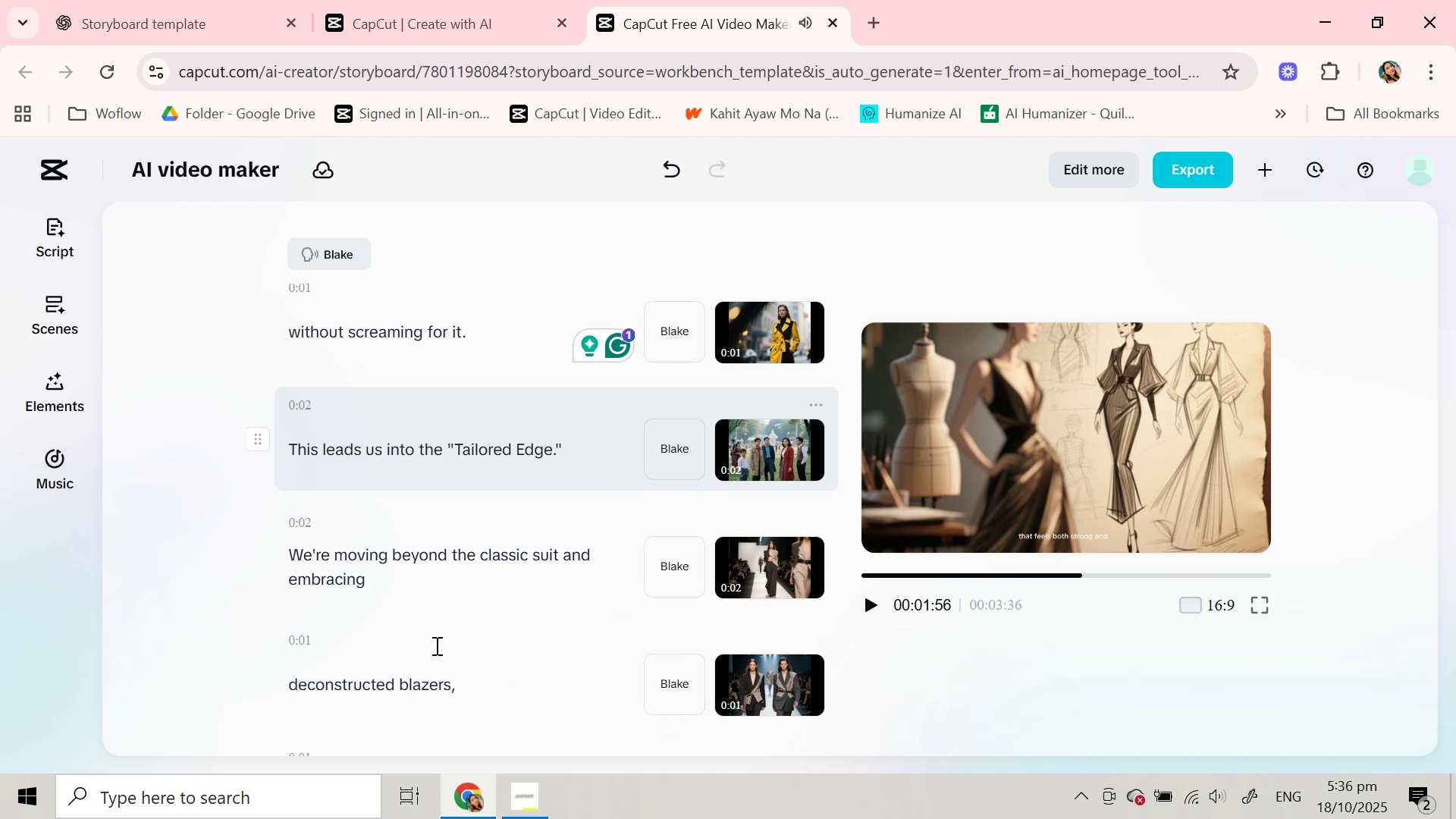 
scroll: coordinate [435, 644], scroll_direction: down, amount: 7.0
 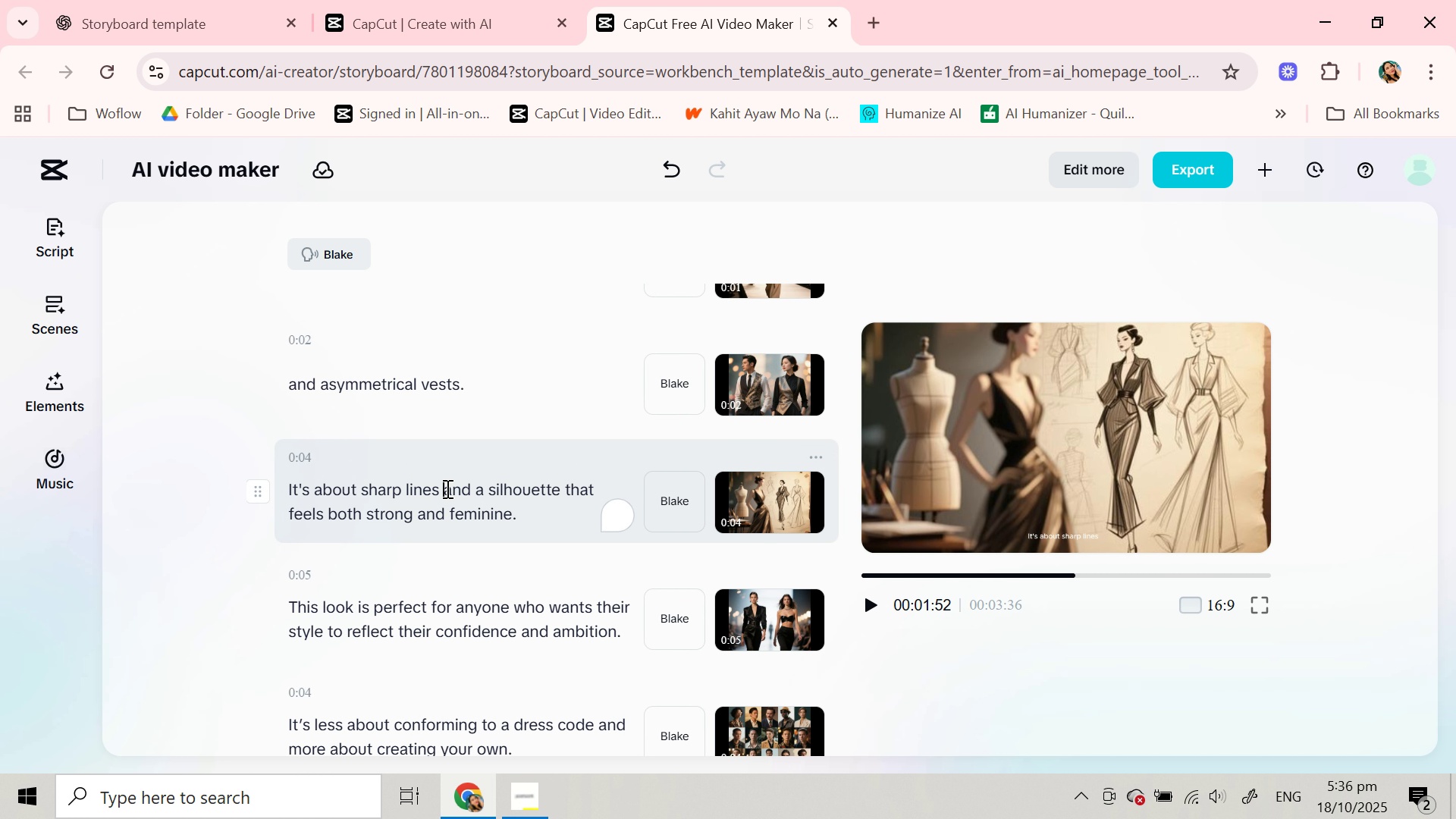 
left_click([446, 488])
 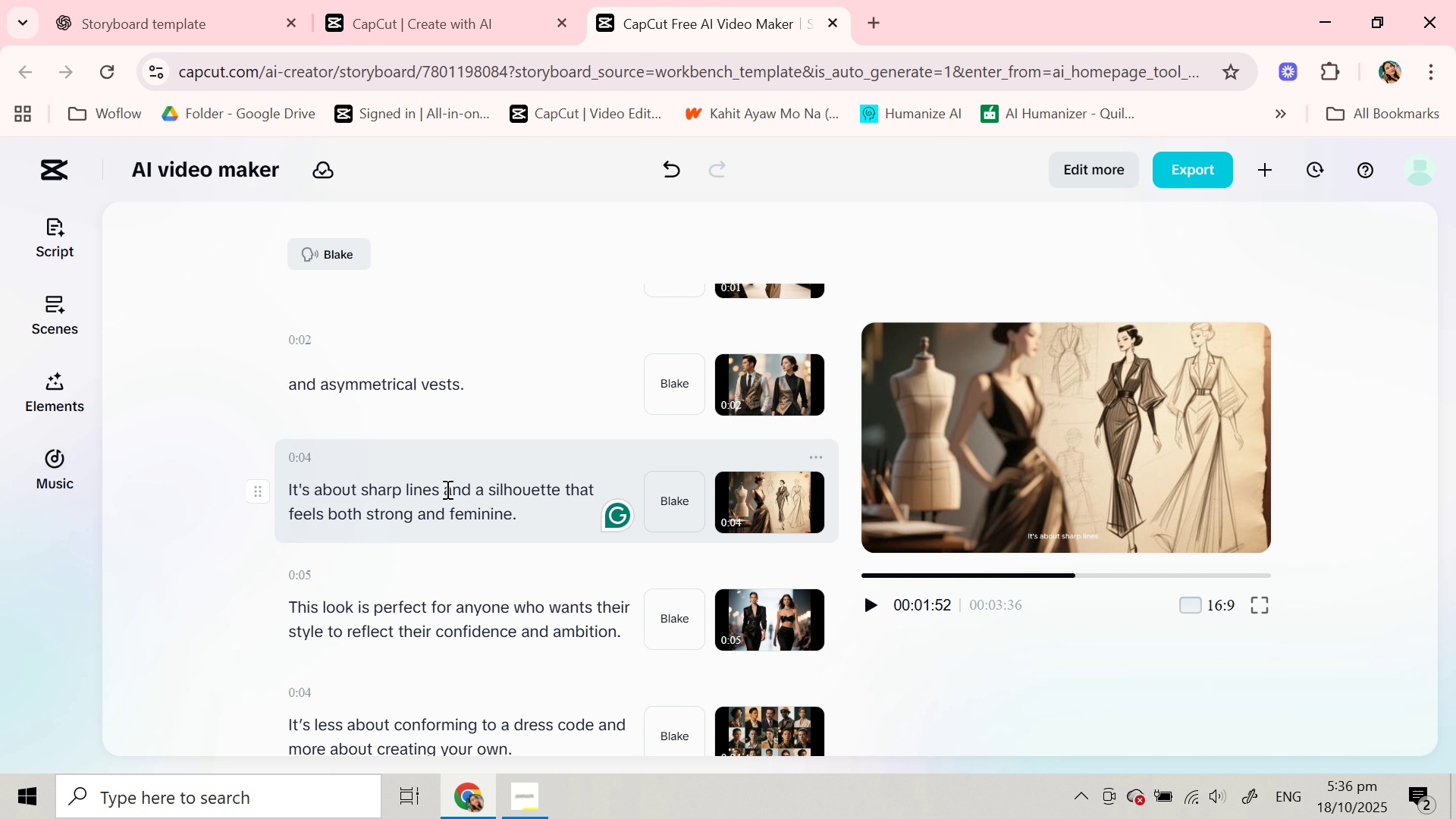 
key(Enter)
 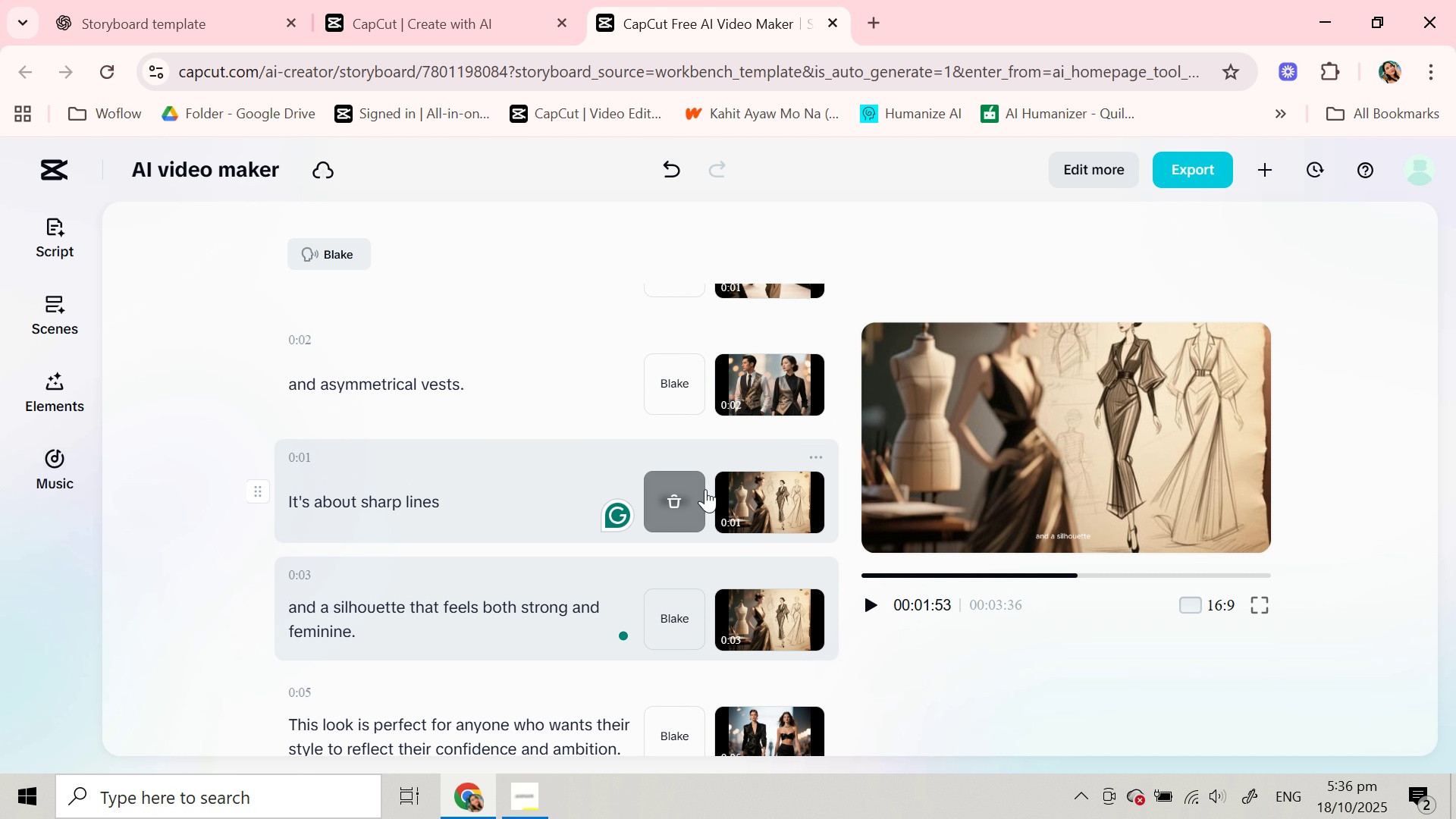 
left_click([545, 491])
 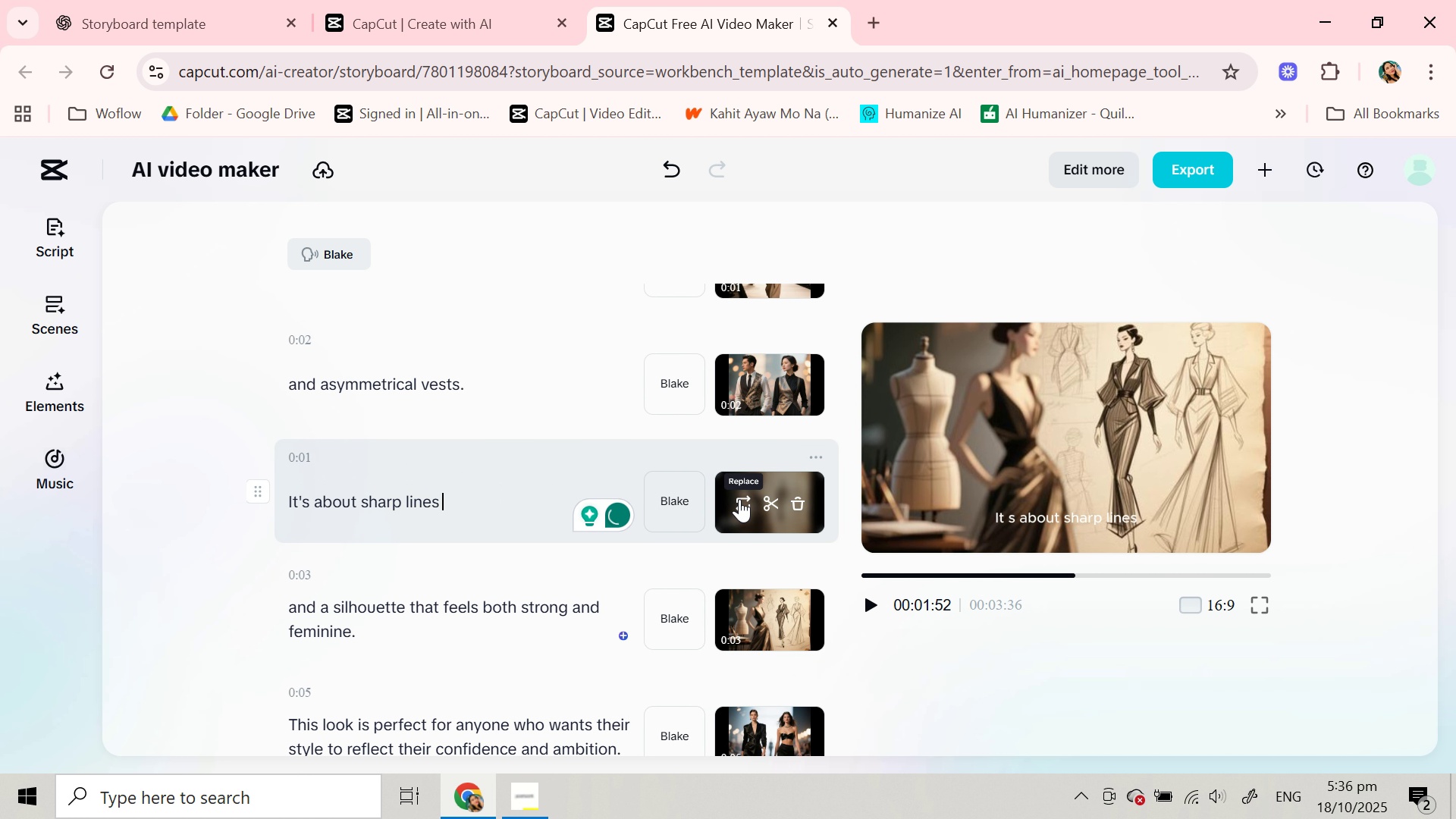 
left_click([740, 500])
 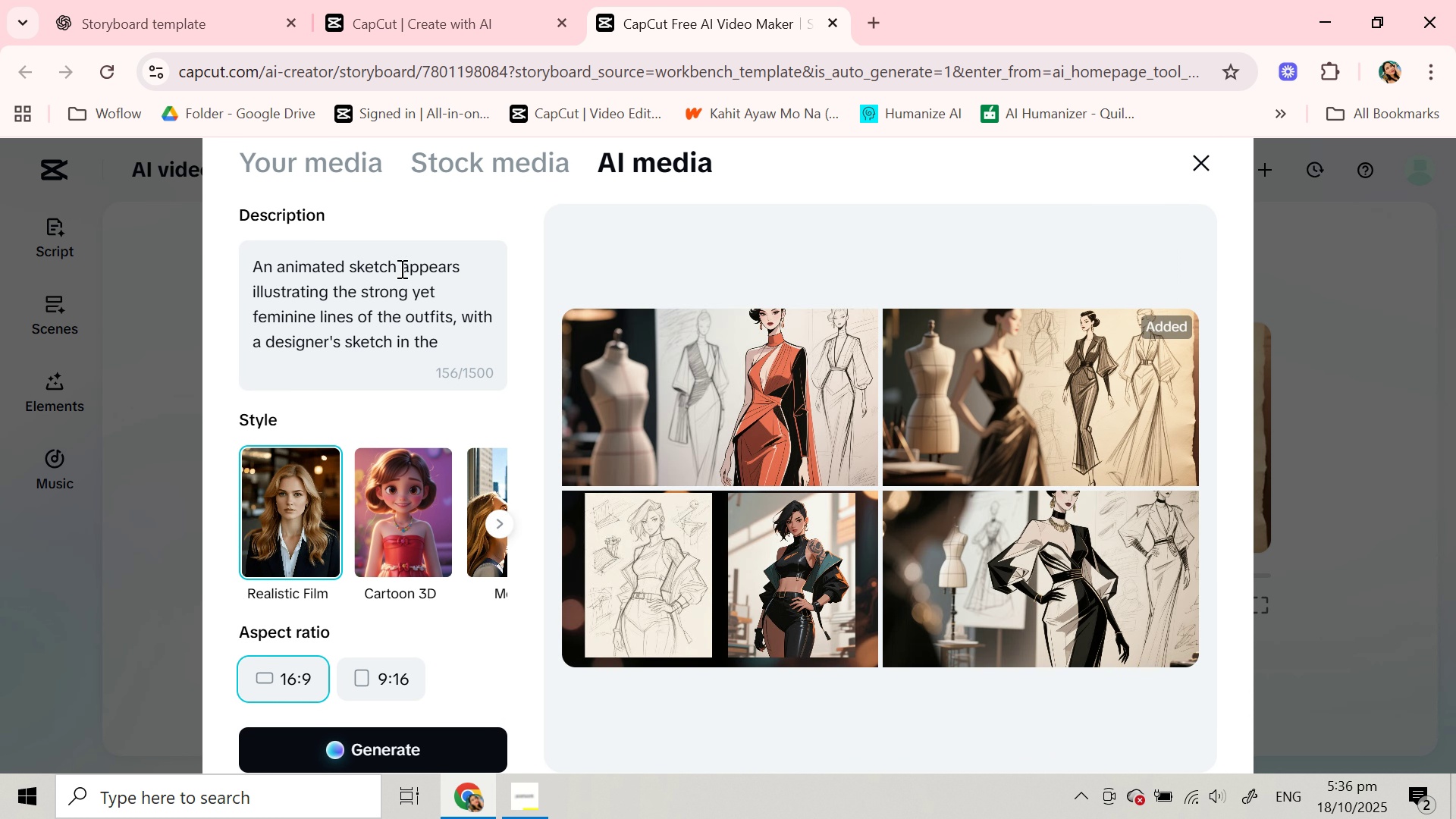 
left_click_drag(start_coordinate=[400, 268], to_coordinate=[453, 311])
 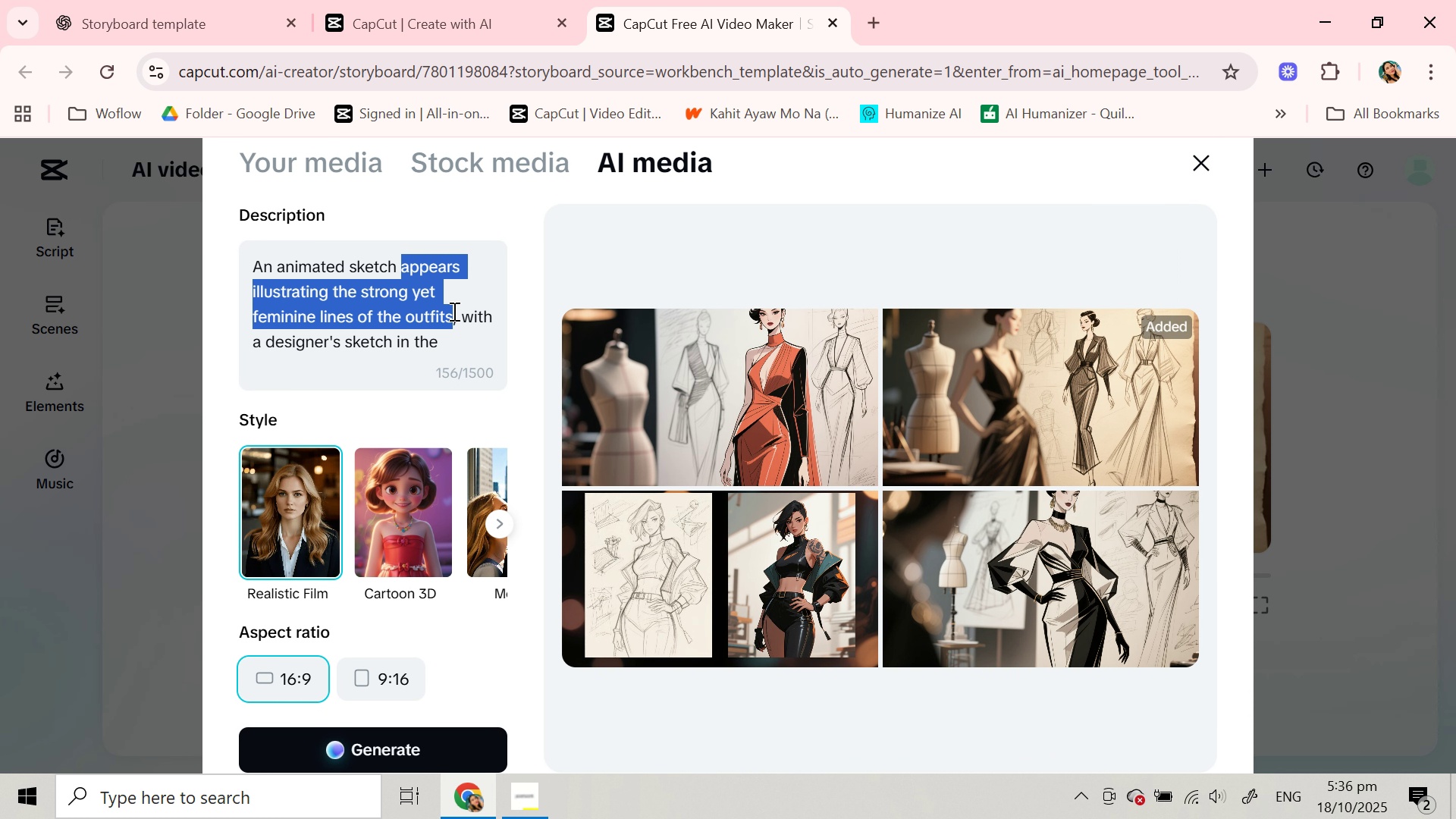 
key(Backspace)
key(Backspace)
key(Backspace)
key(Backspace)
key(Backspace)
key(Backspace)
key(Backspace)
key(Backspace)
key(Backspace)
type(designer)
 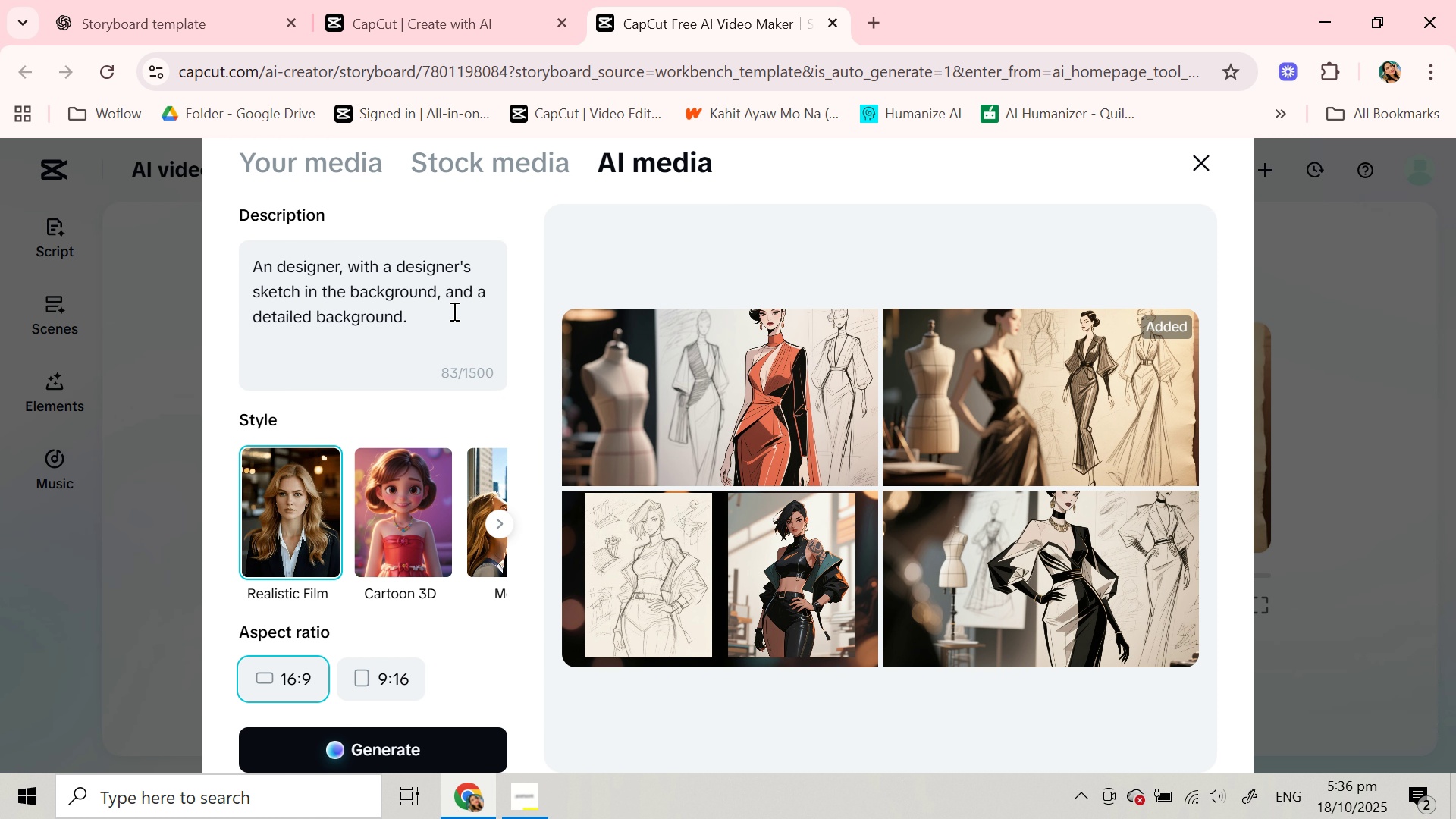 
wait(6.3)
 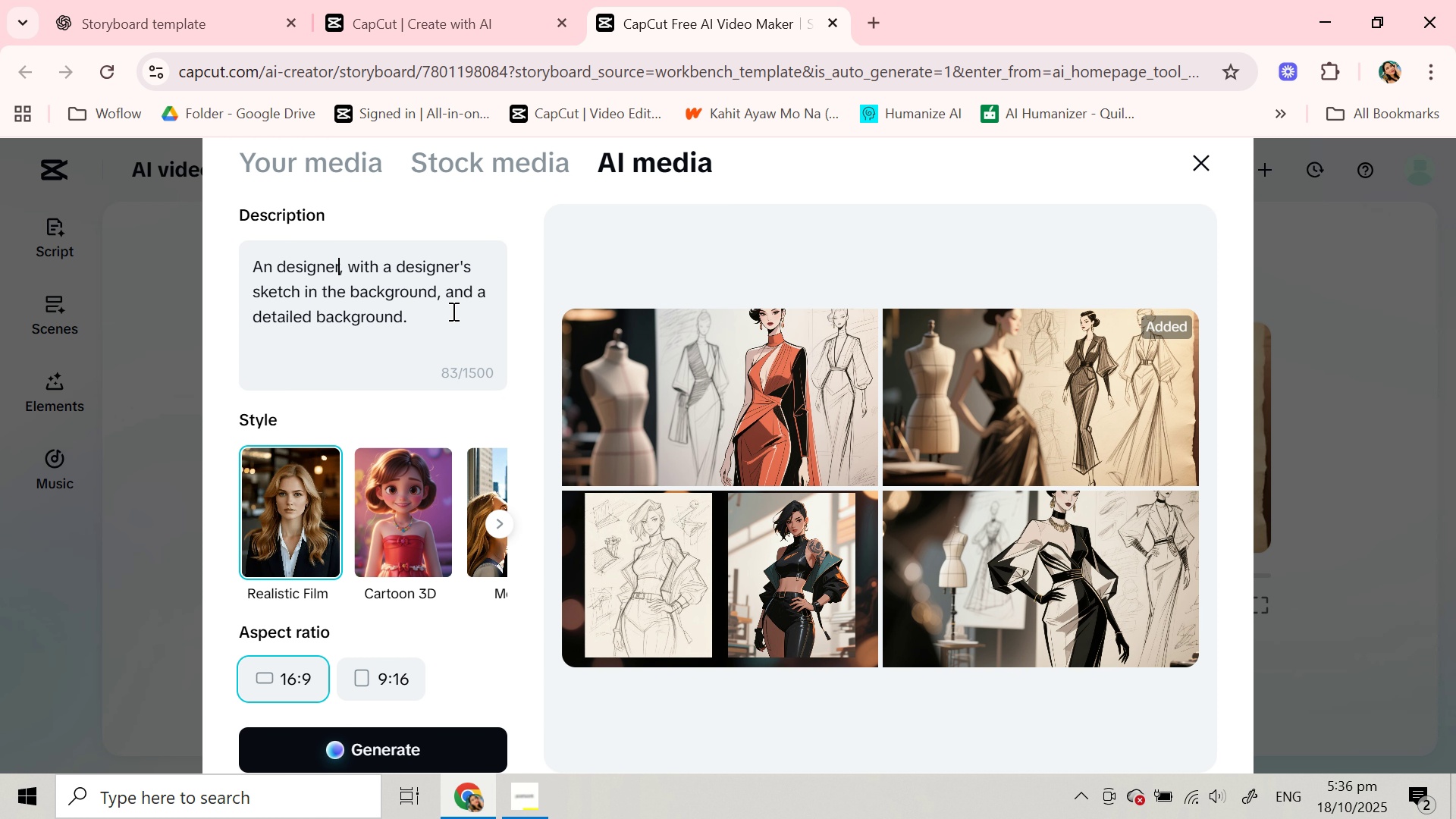 
type( of outfits)
 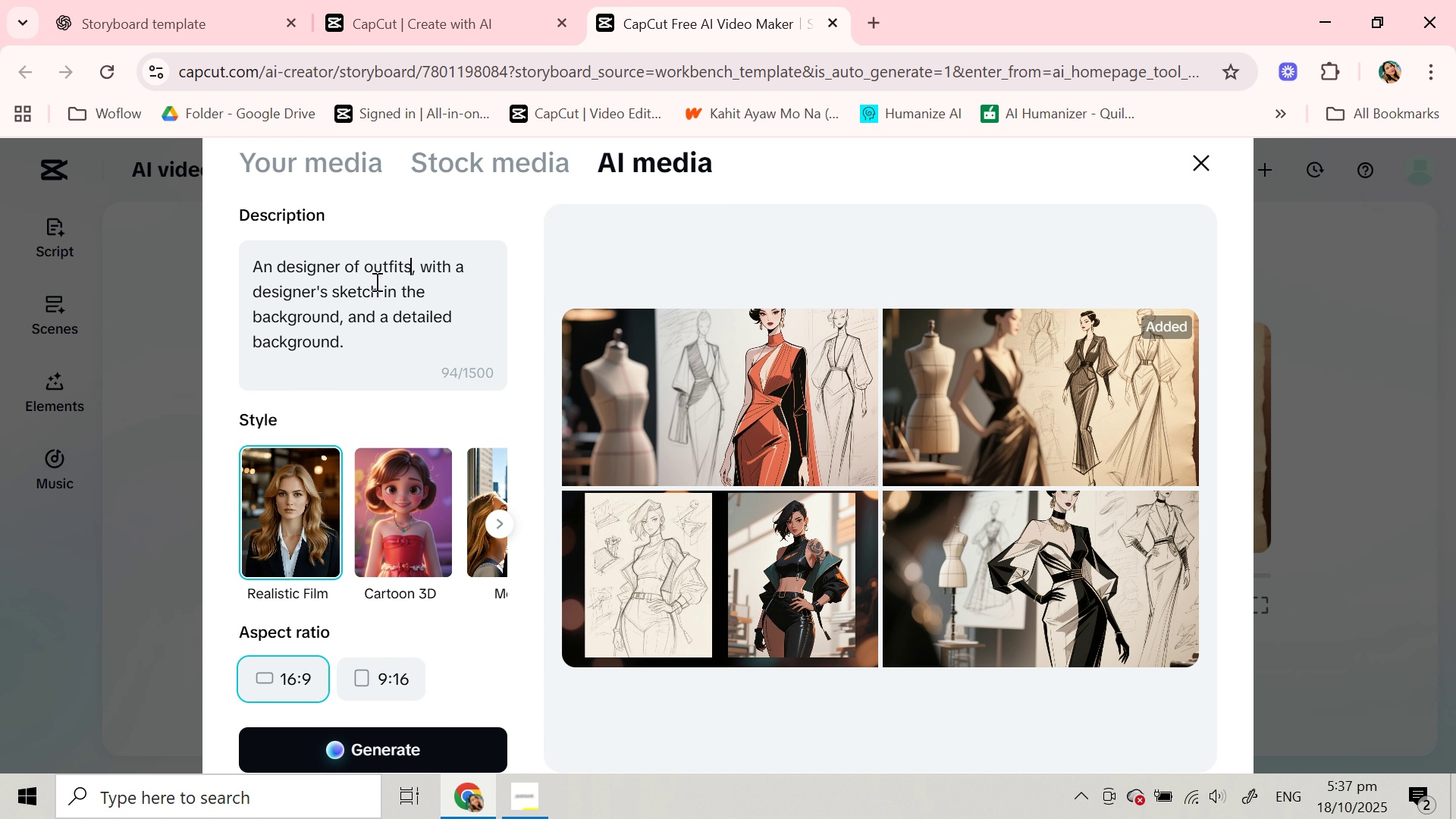 
left_click_drag(start_coordinate=[377, 288], to_coordinate=[336, 320])
 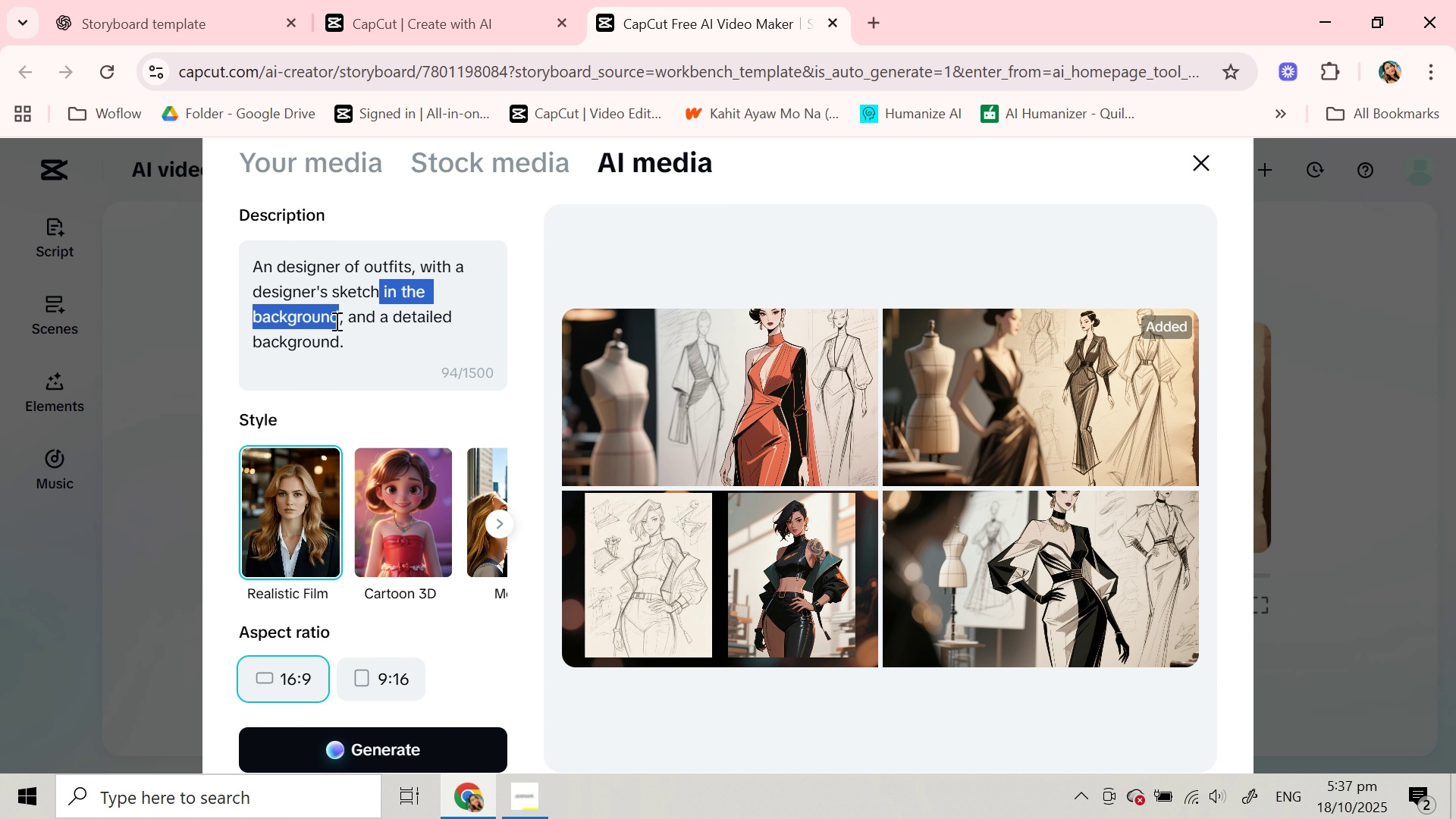 
key(Backspace)
 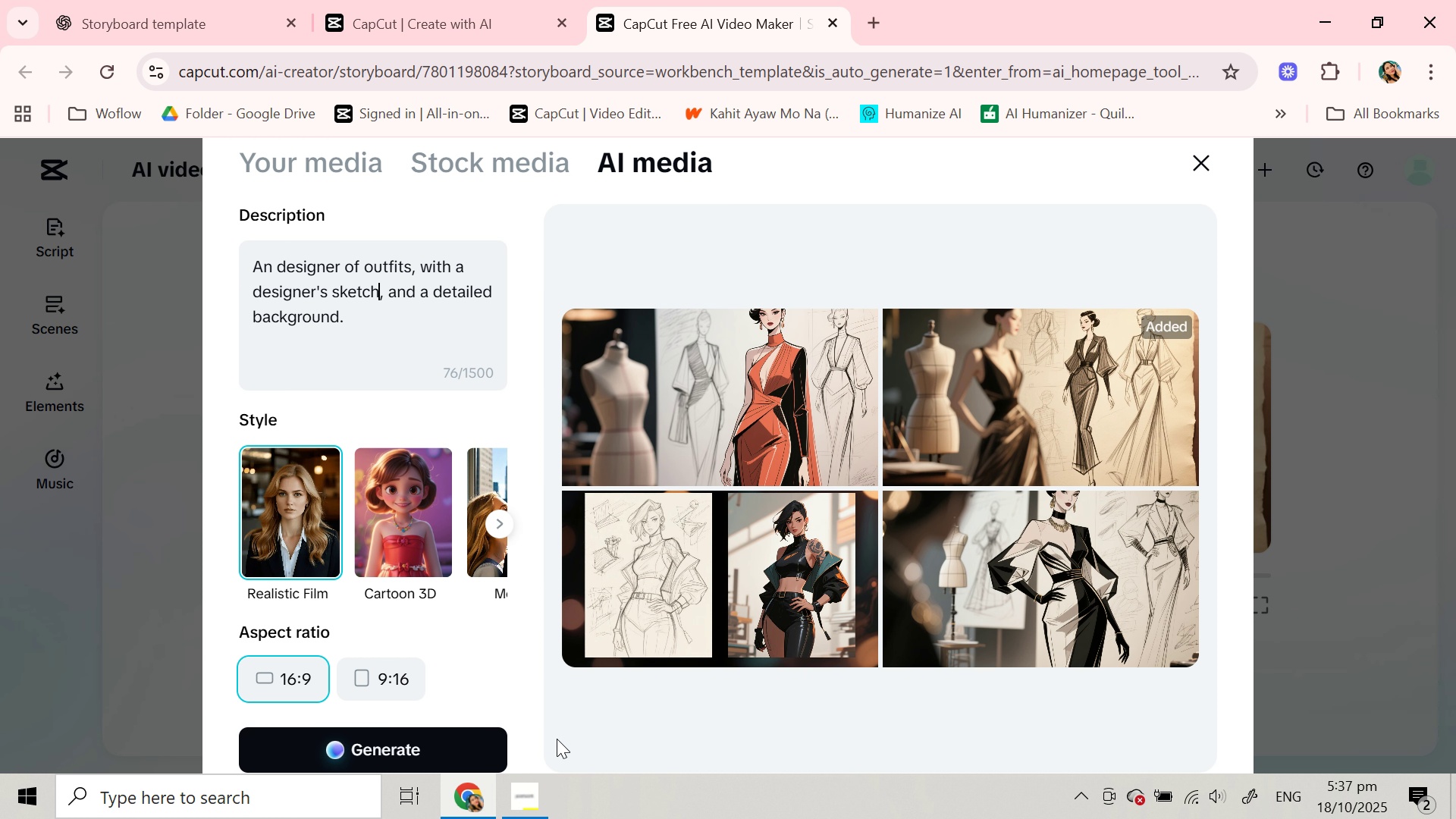 
left_click([459, 744])
 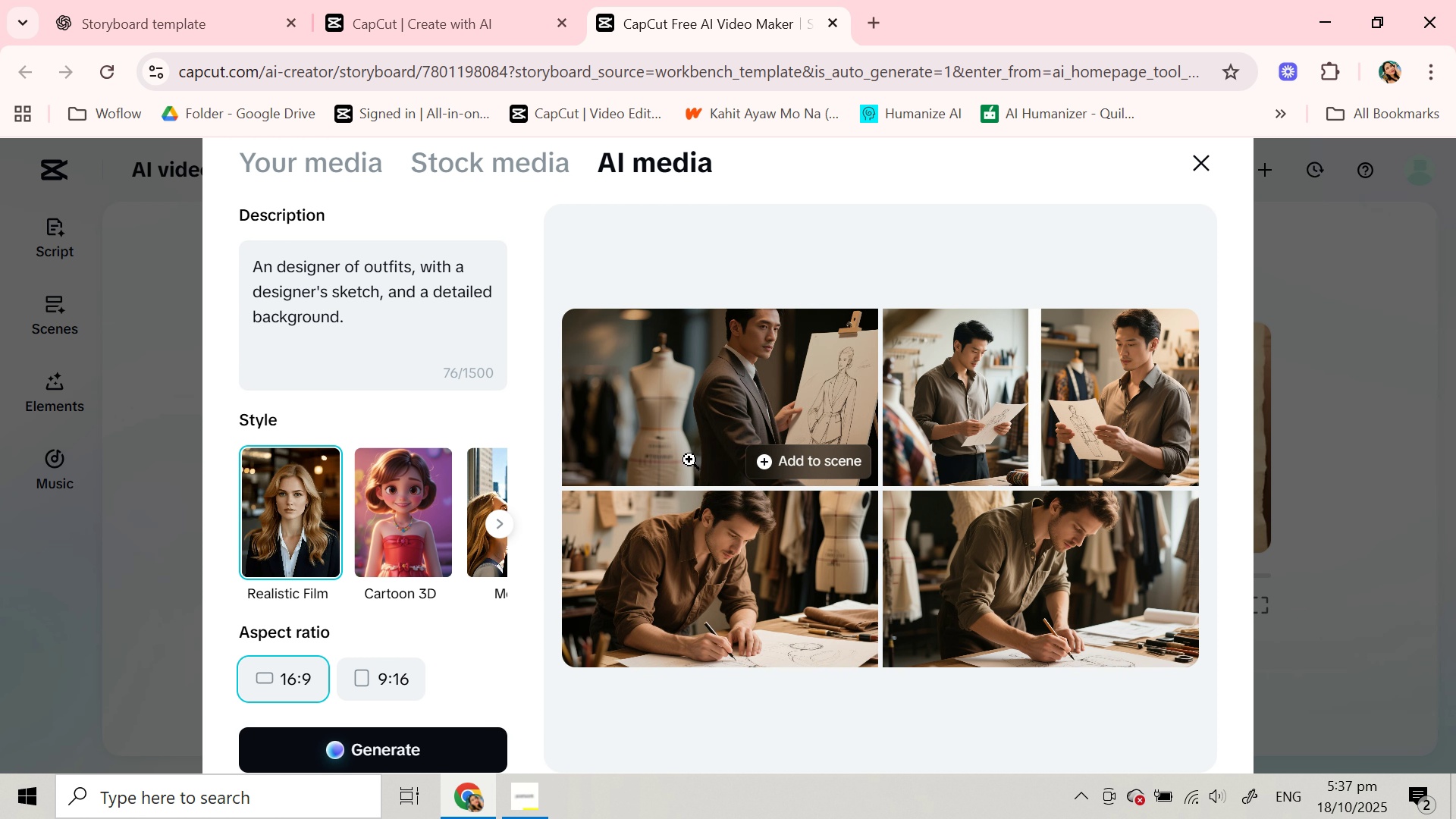 
wait(25.59)
 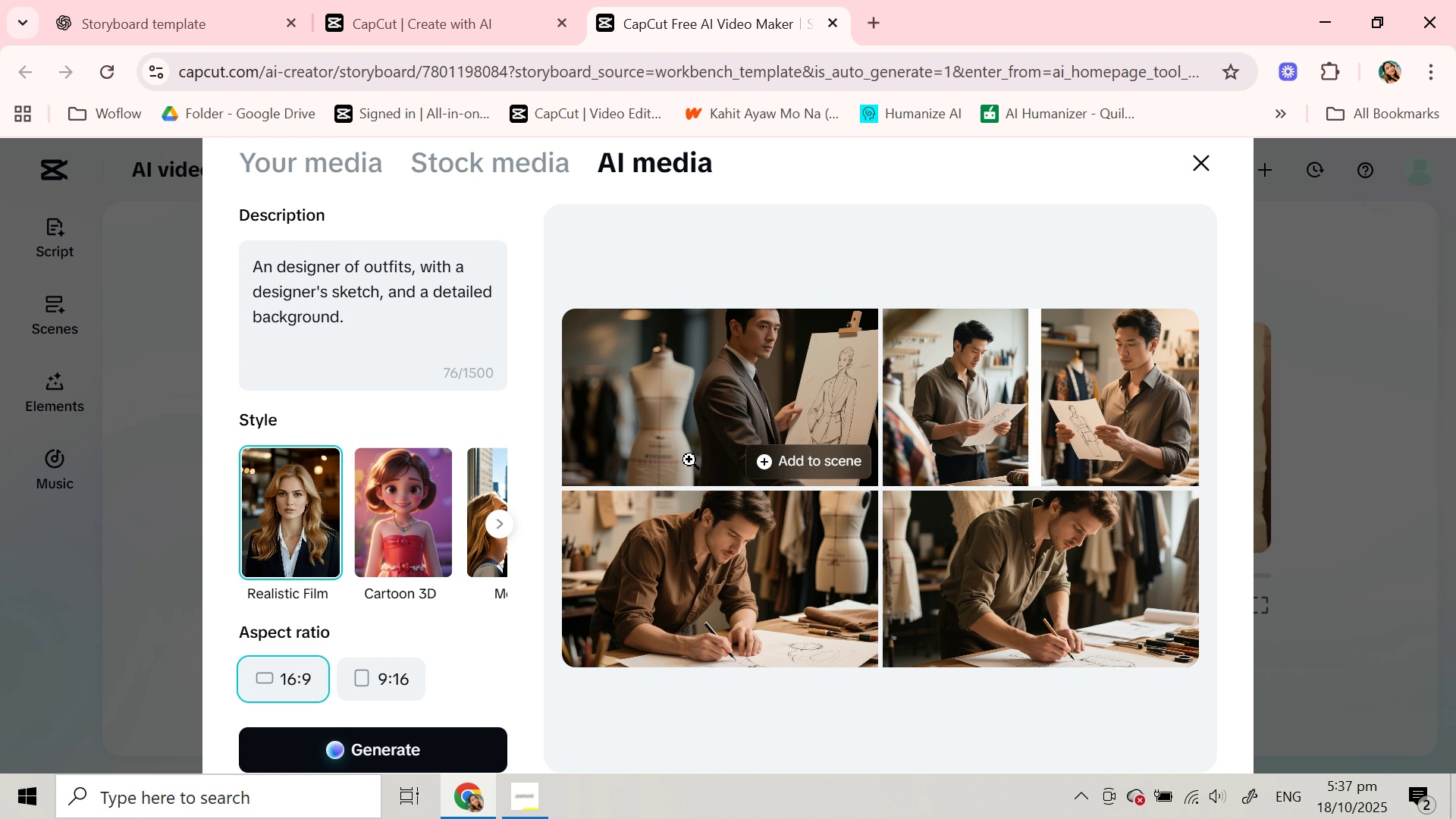 
left_click([692, 565])
 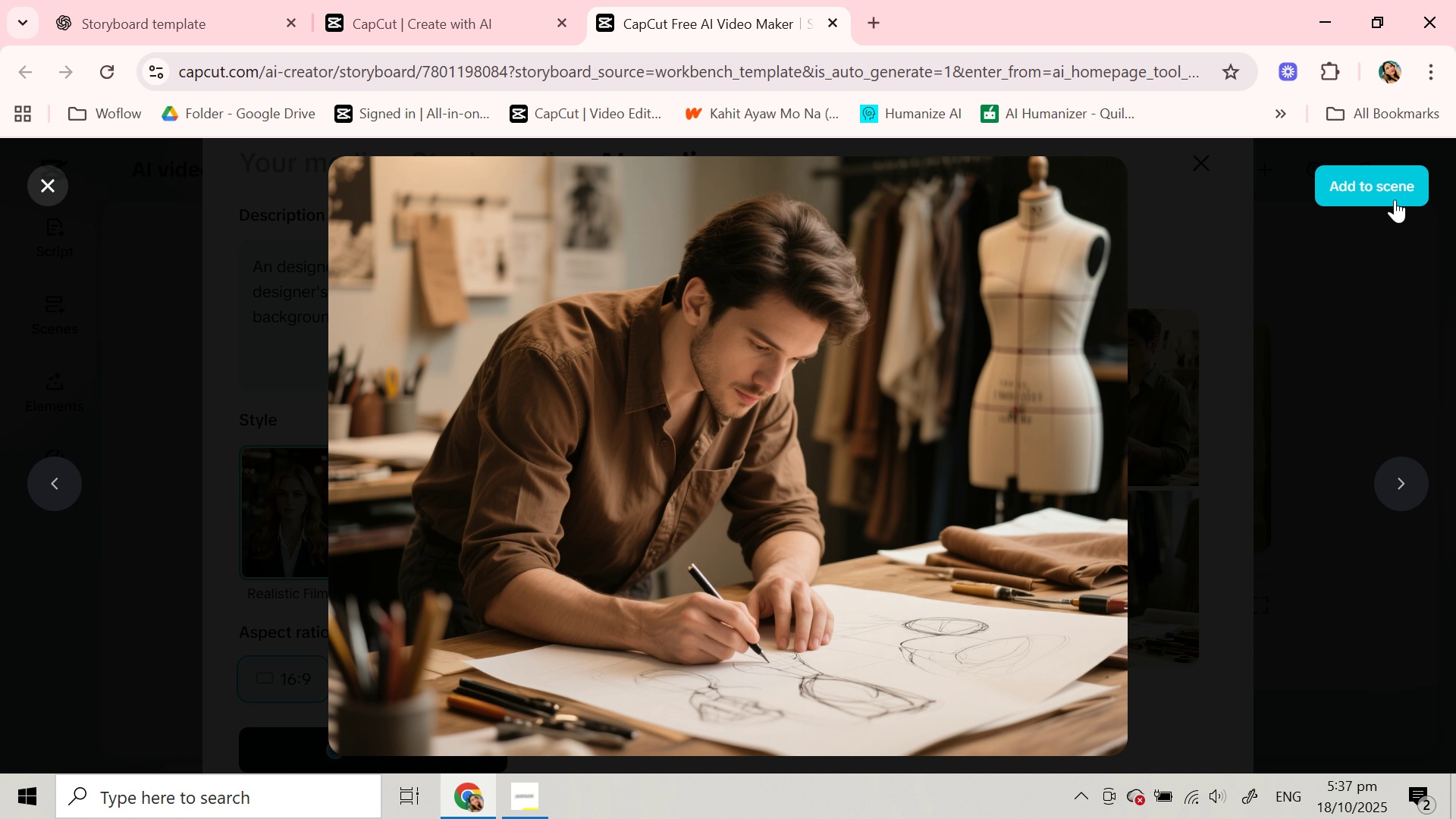 
left_click([1395, 185])
 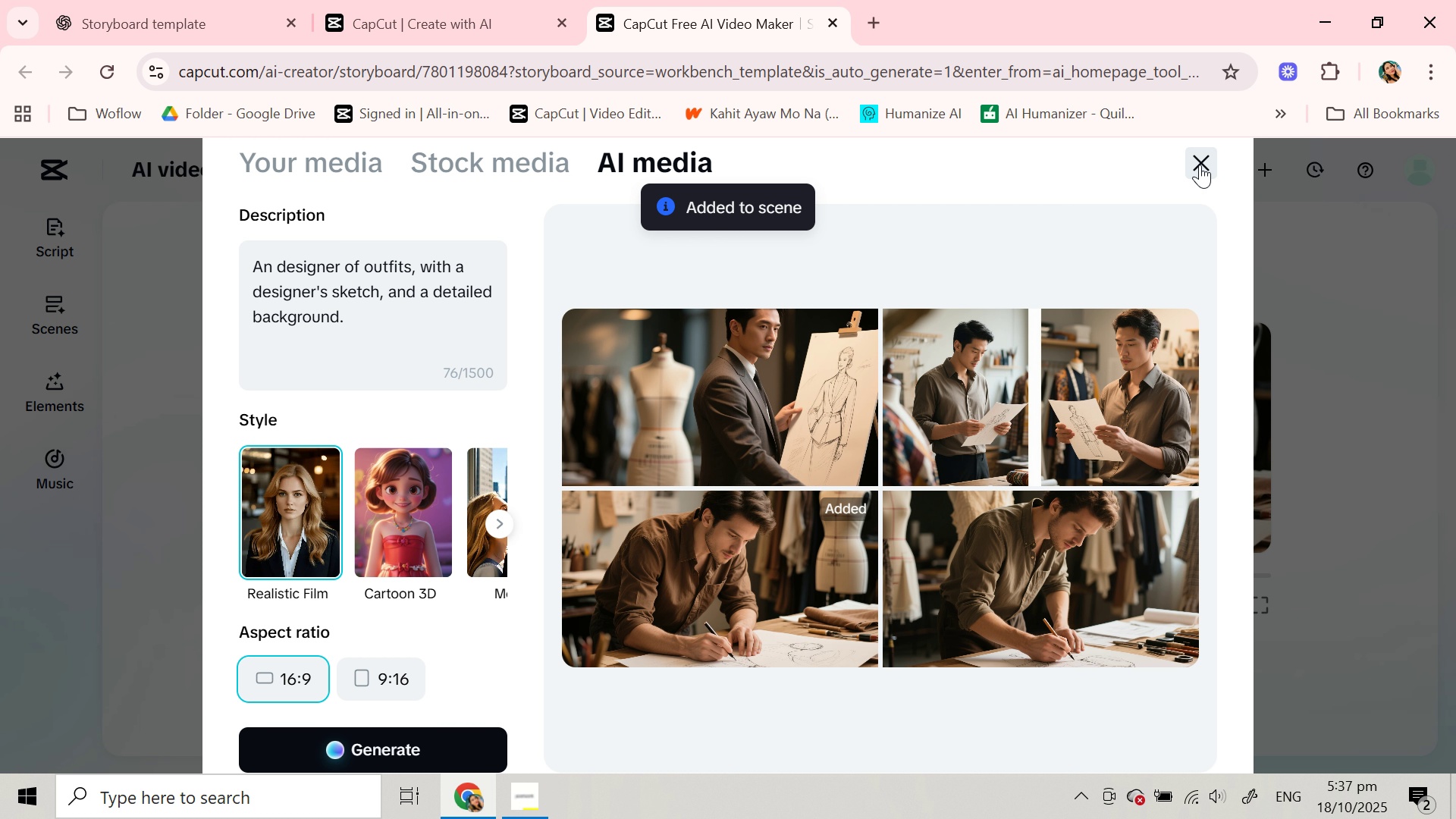 
left_click([1200, 165])
 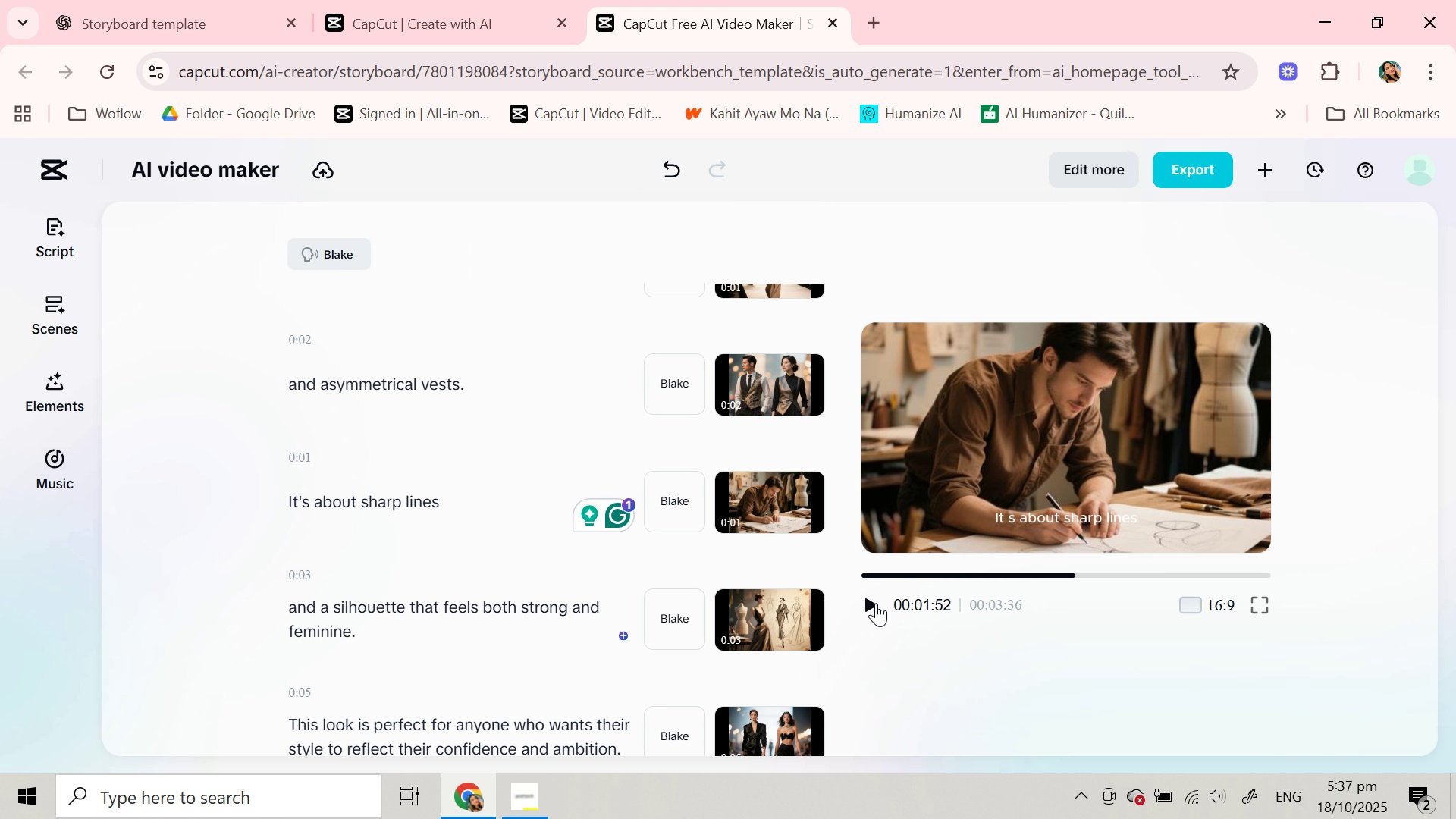 
left_click([874, 603])
 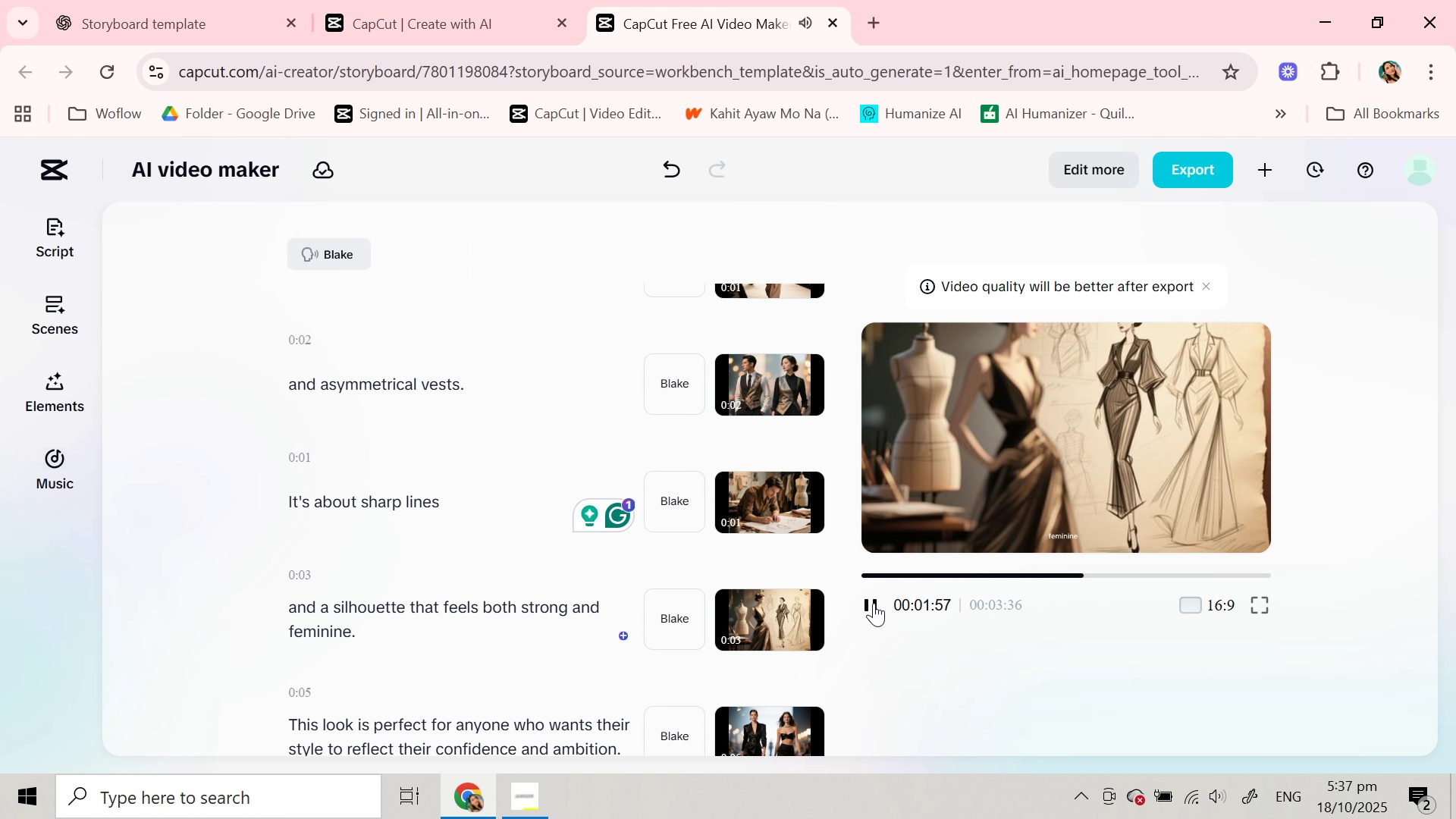 
wait(5.94)
 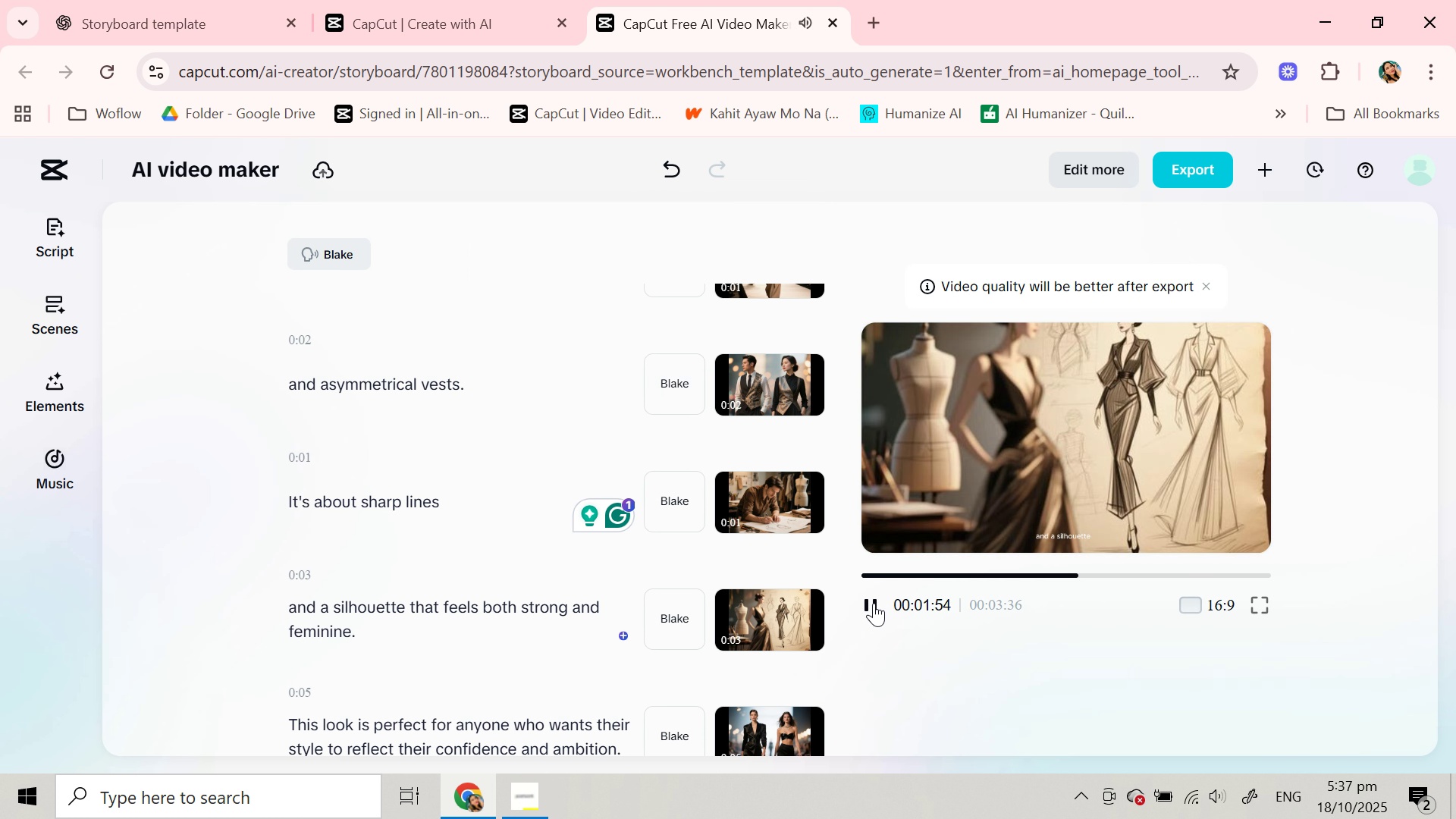 
left_click([874, 603])
 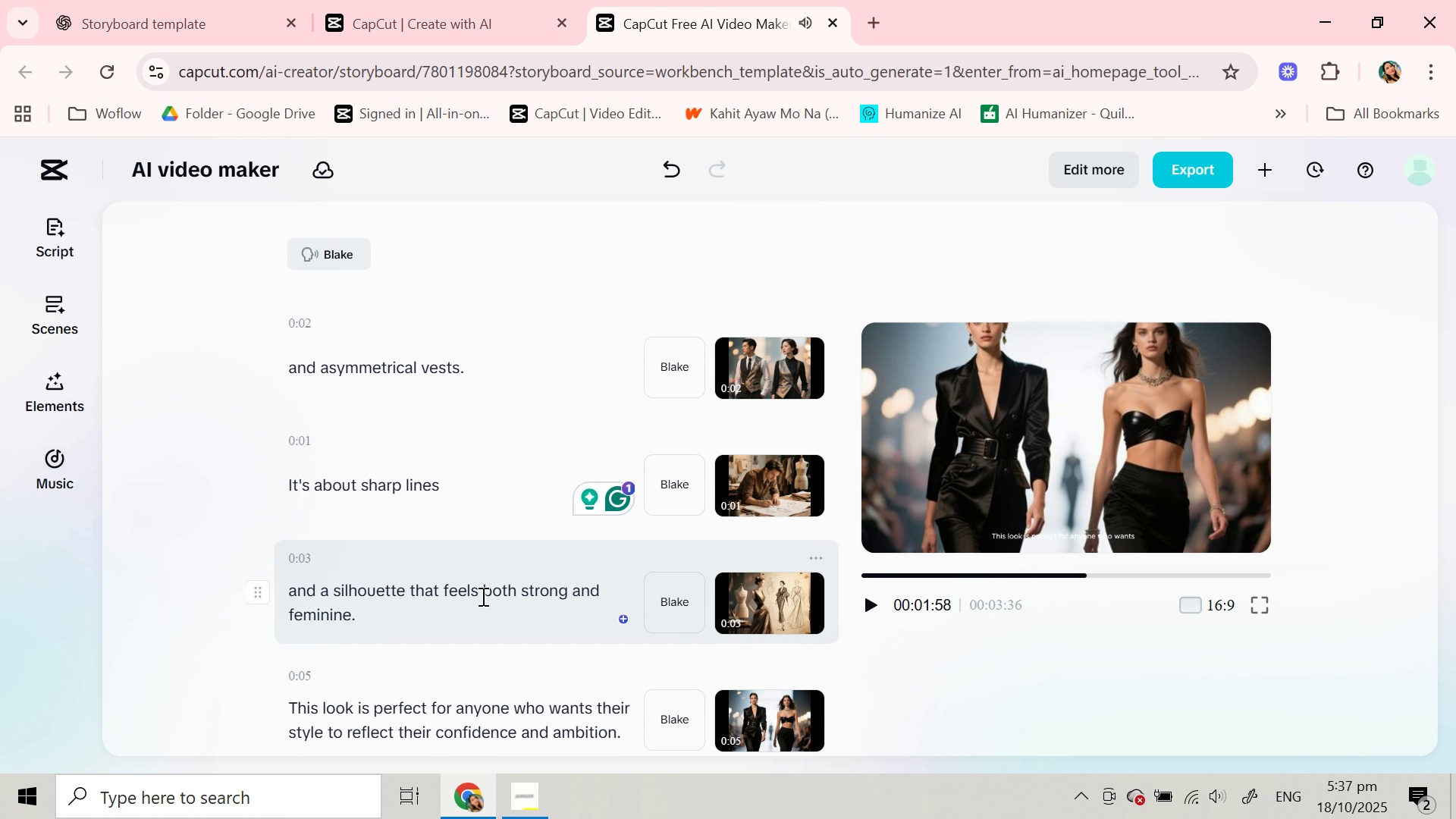 
scroll: coordinate [559, 499], scroll_direction: down, amount: 2.0
 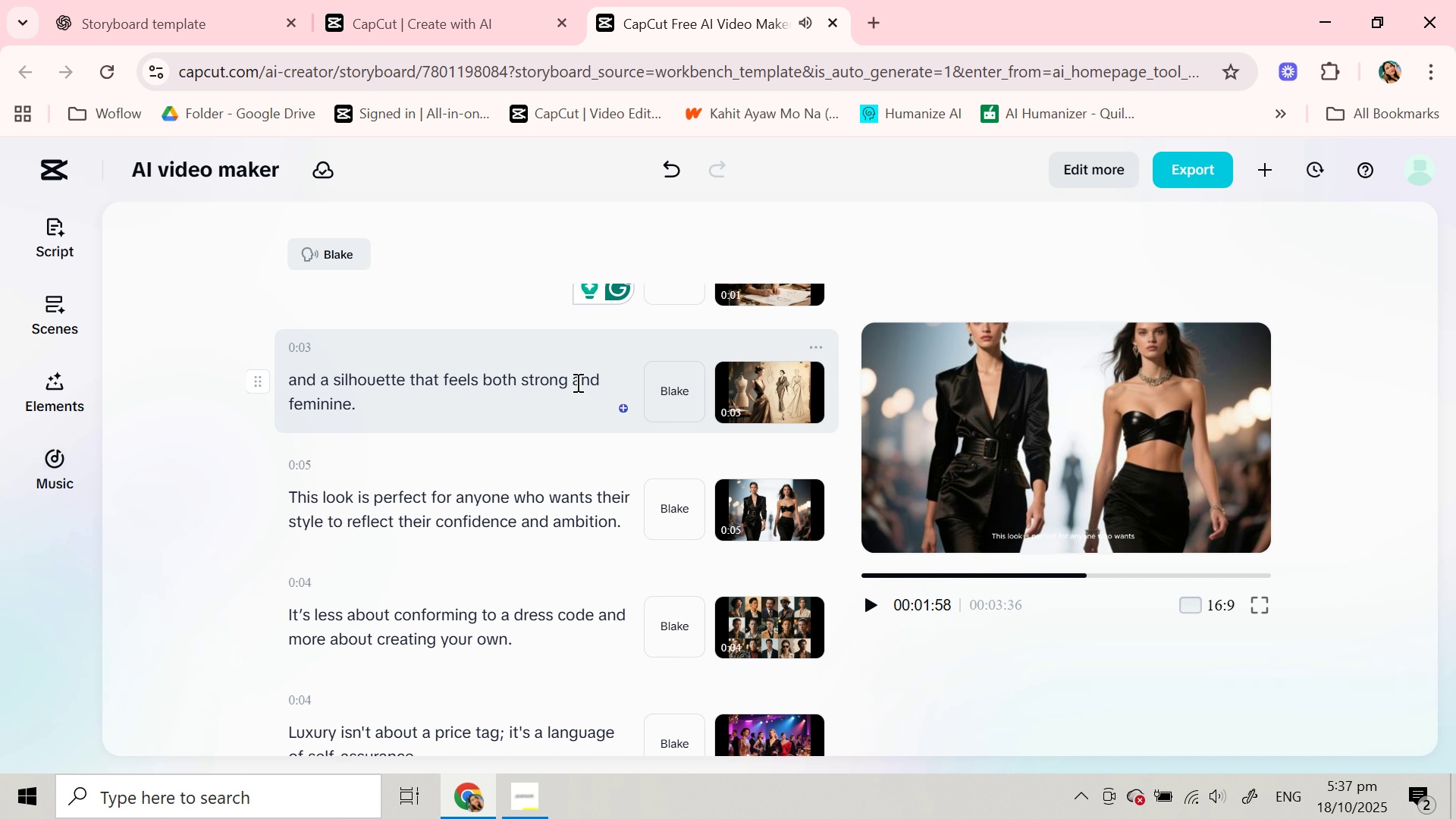 
left_click([576, 382])
 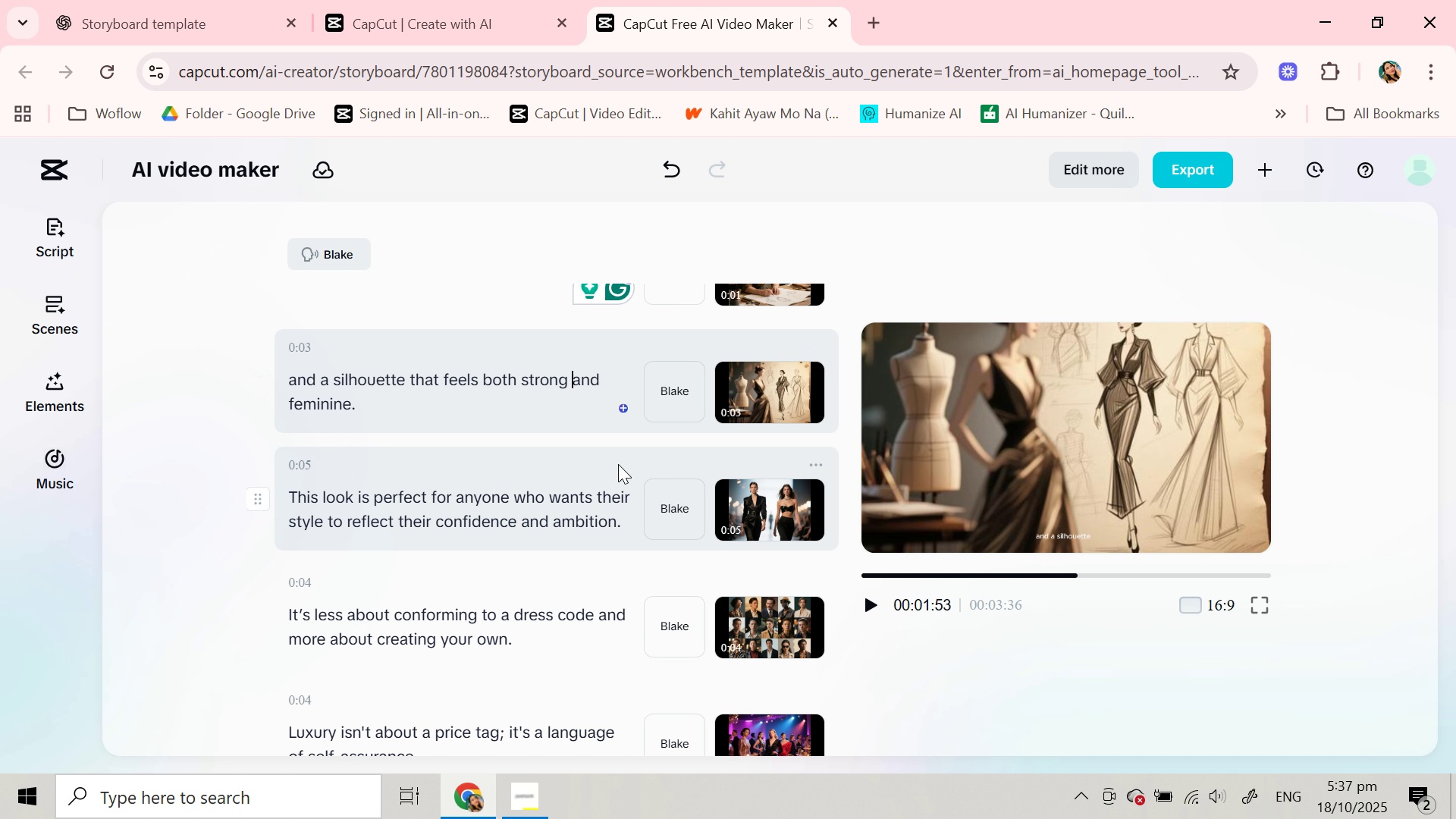 
key(Enter)
 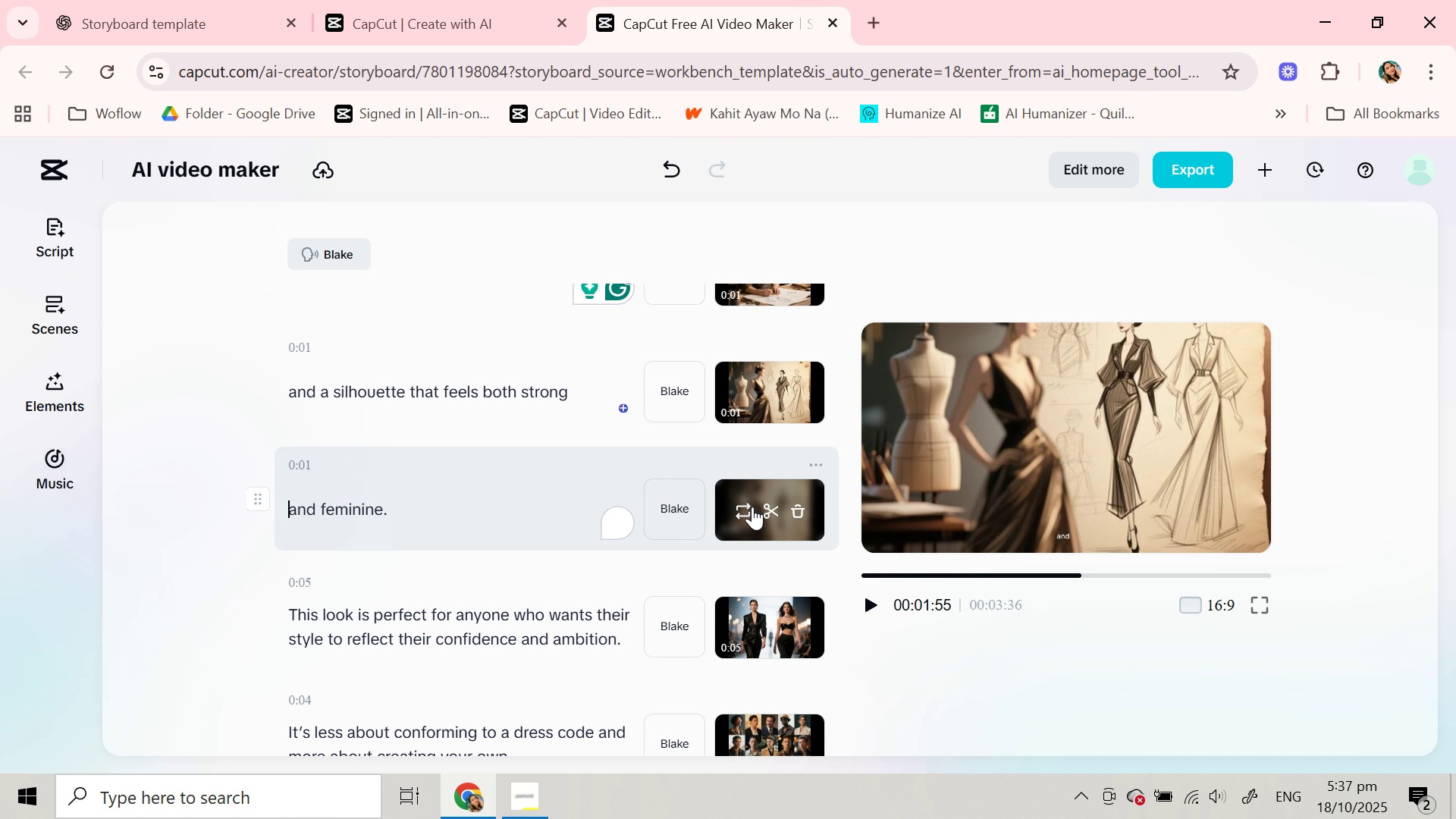 
left_click([745, 516])
 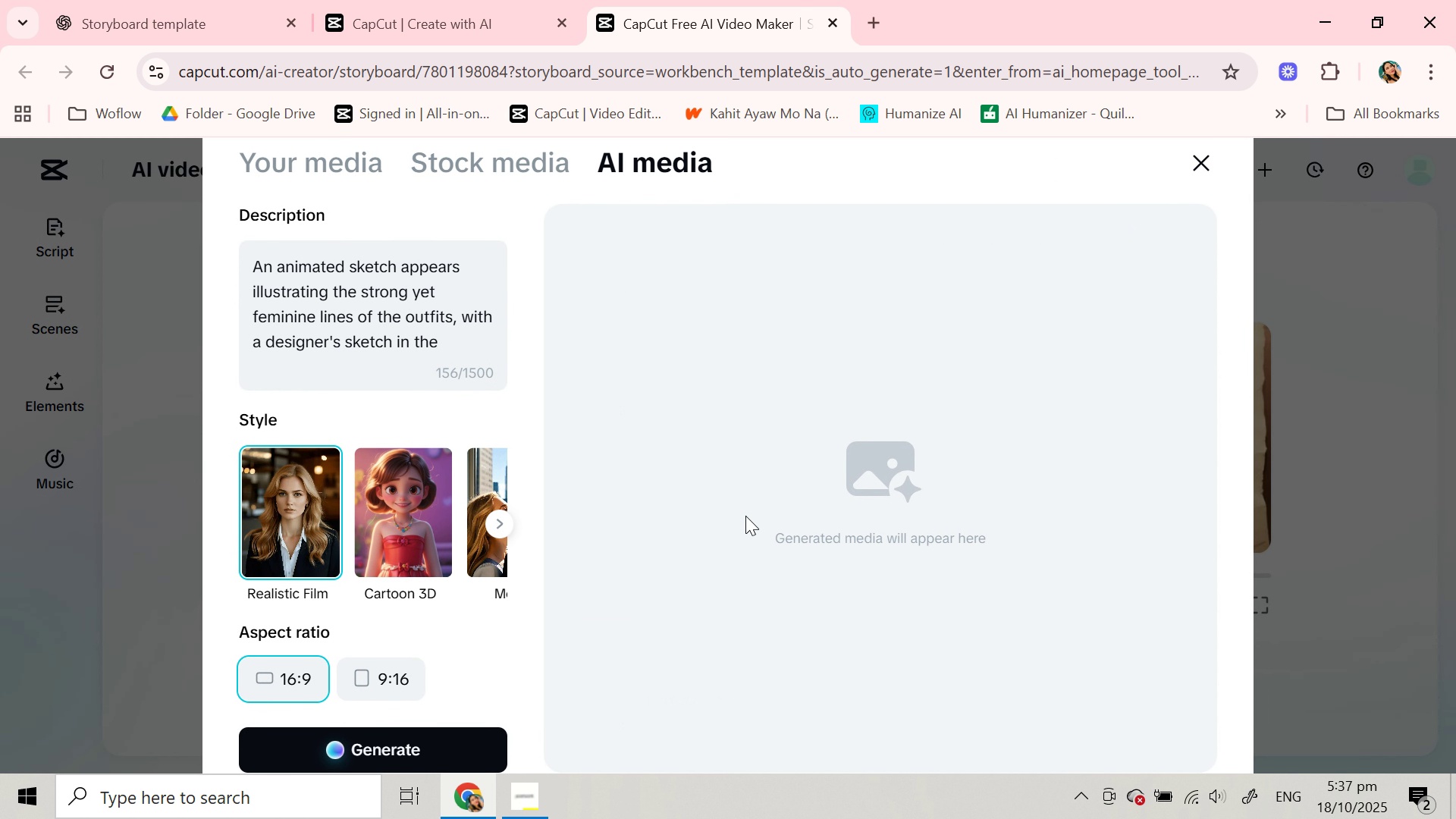 
scroll: coordinate [874, 438], scroll_direction: down, amount: 3.0
 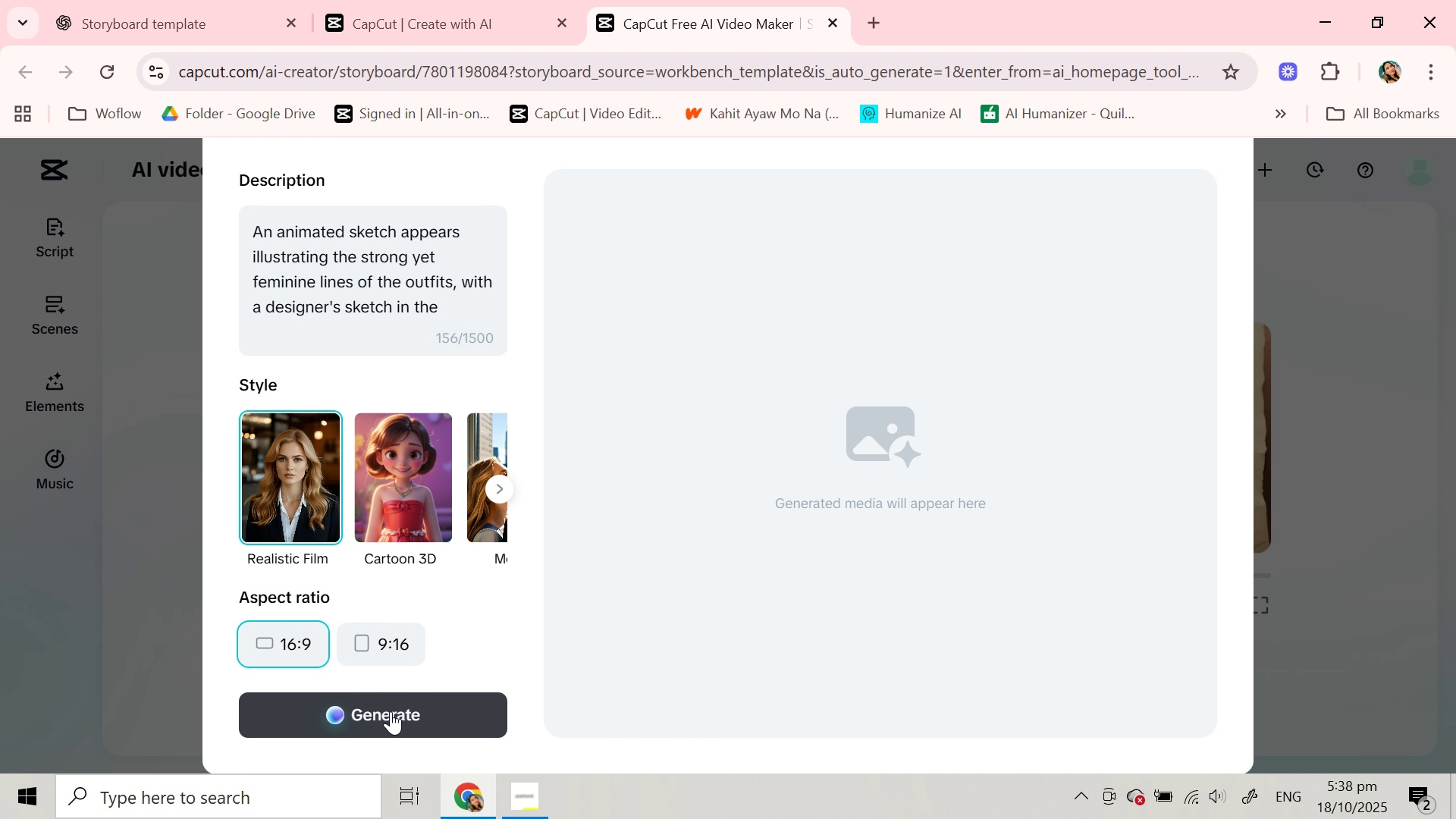 
wait(6.98)
 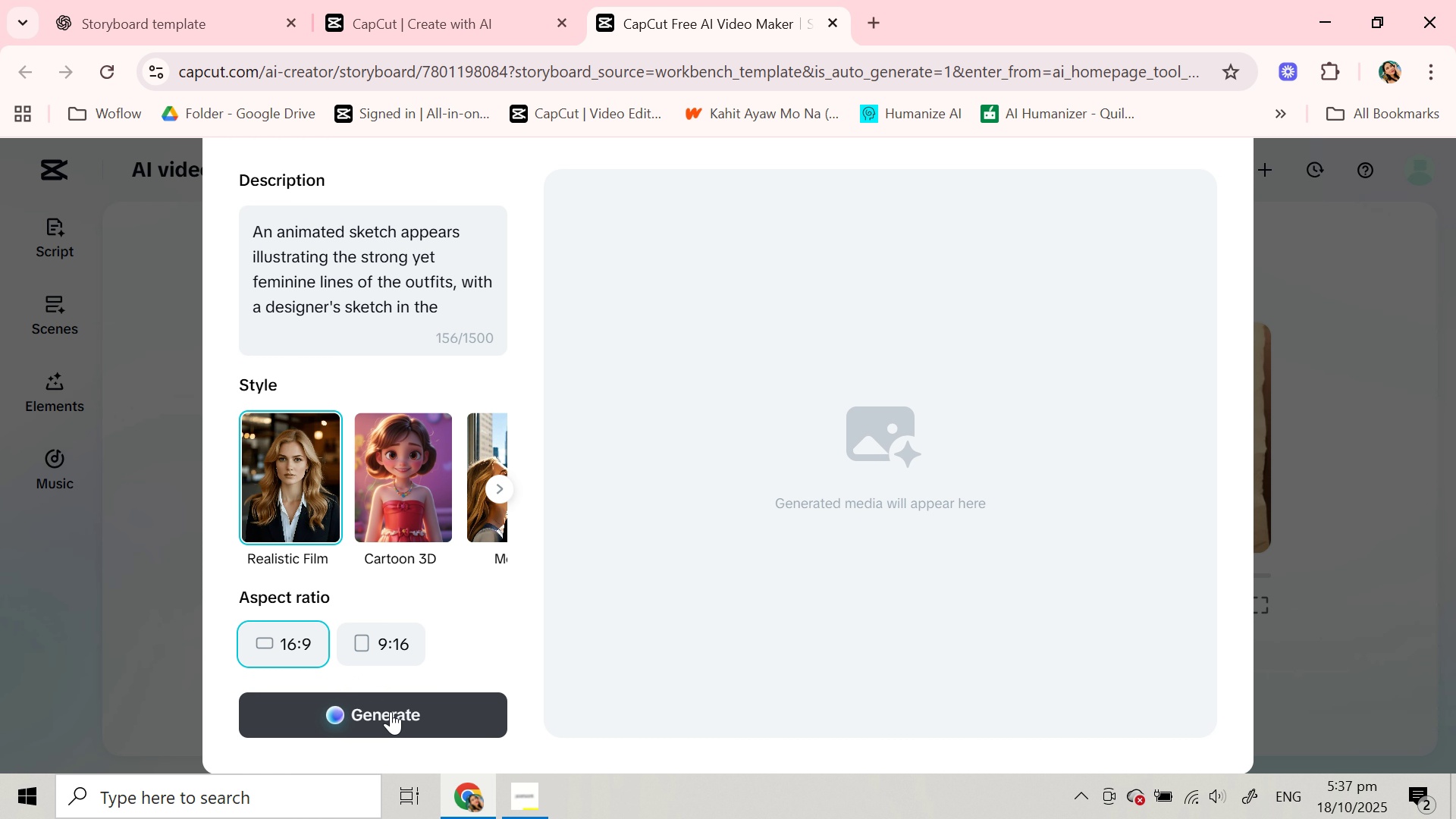 
left_click_drag(start_coordinate=[459, 284], to_coordinate=[456, 301])
 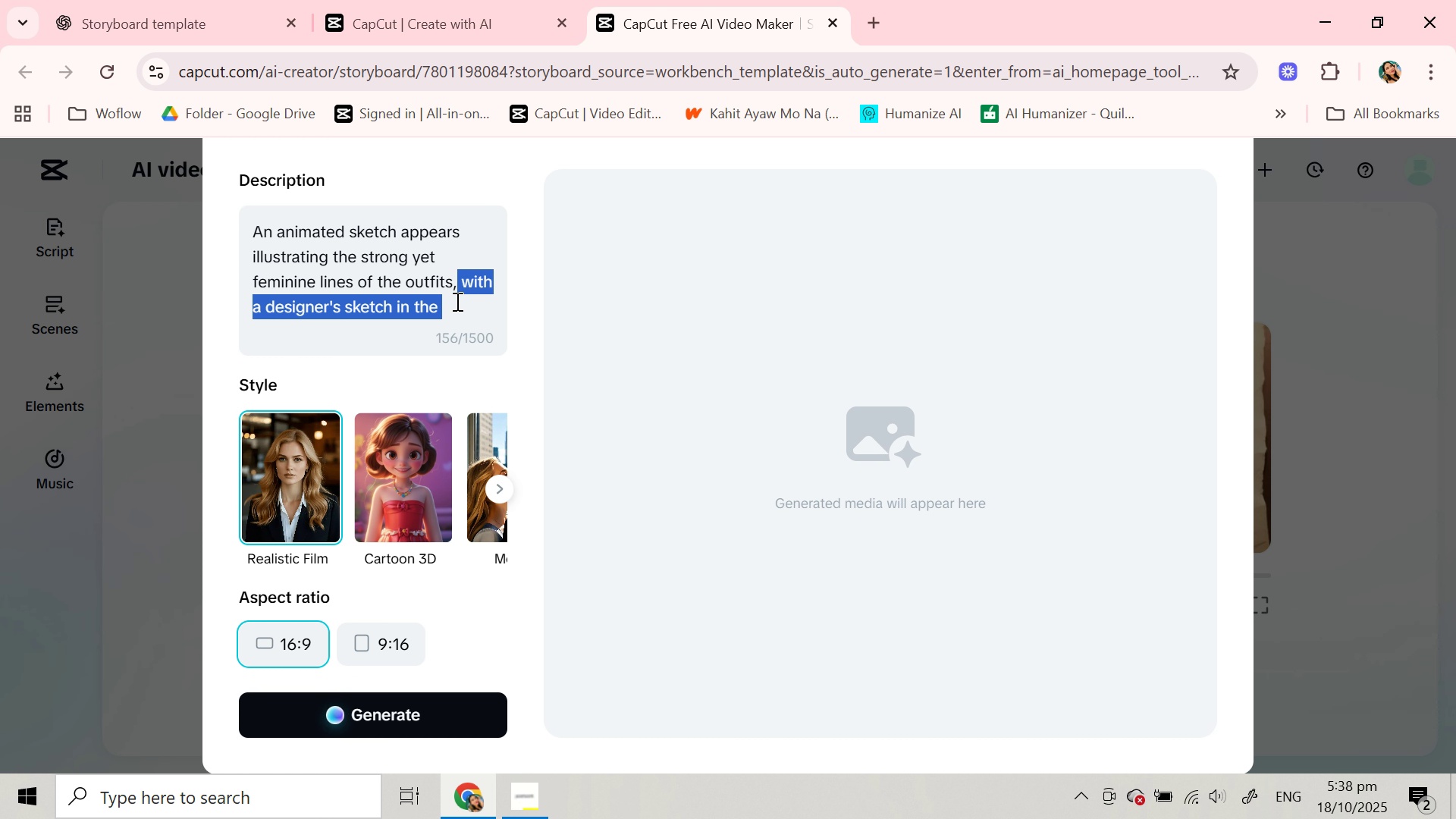 
key(Backspace)
 